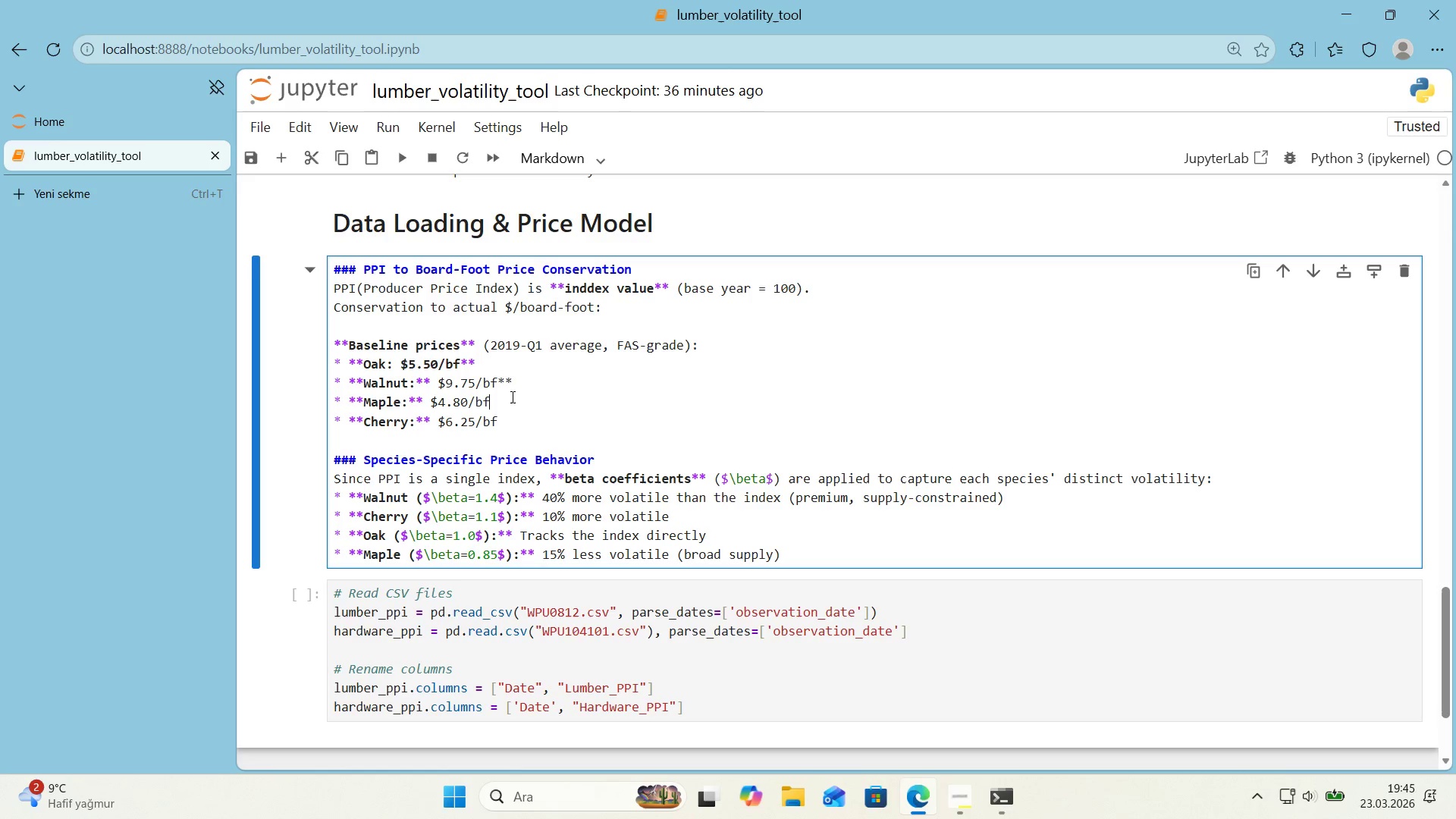 
key(Control+ControlLeft)
 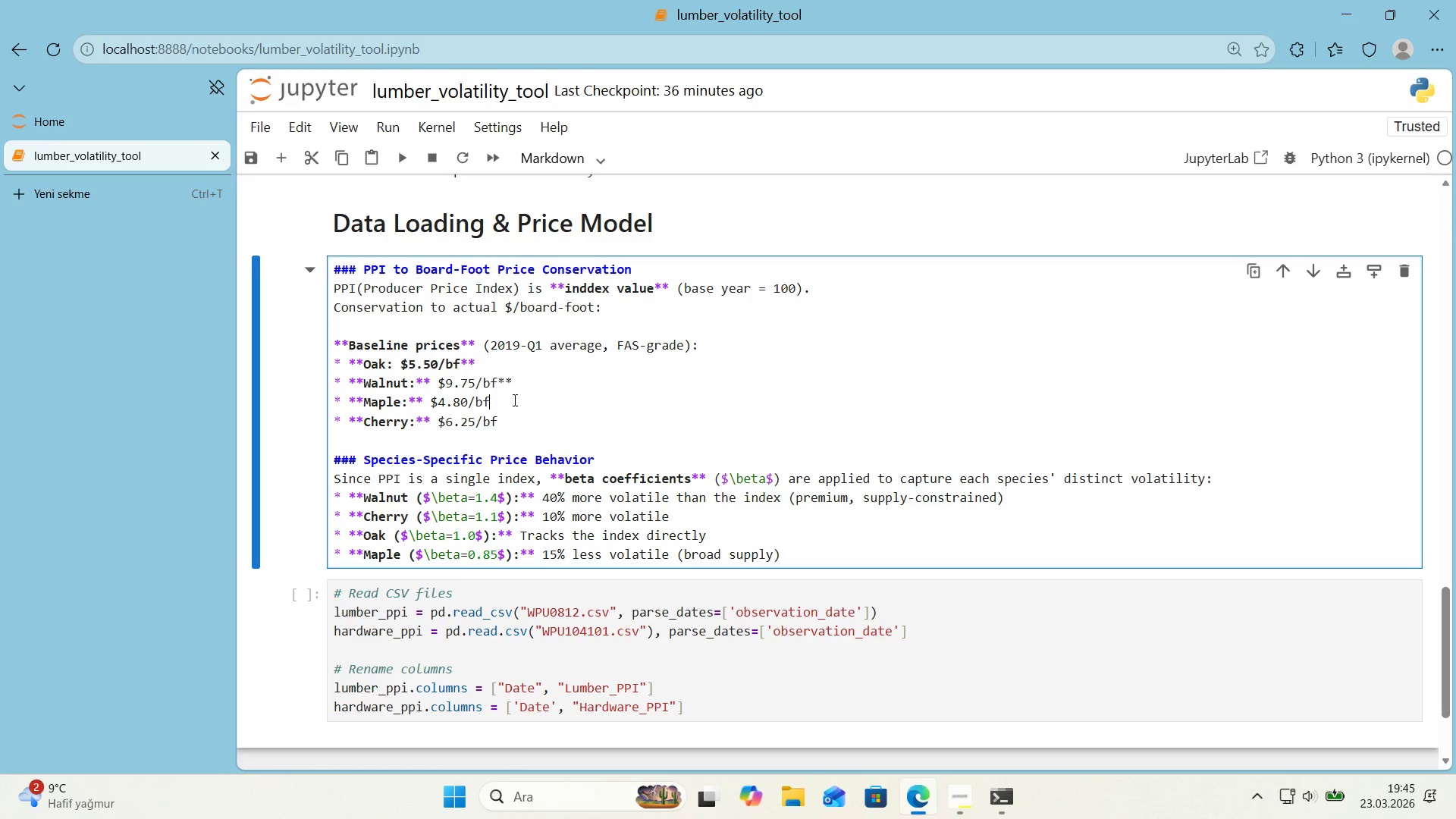 
key(Control+V)
 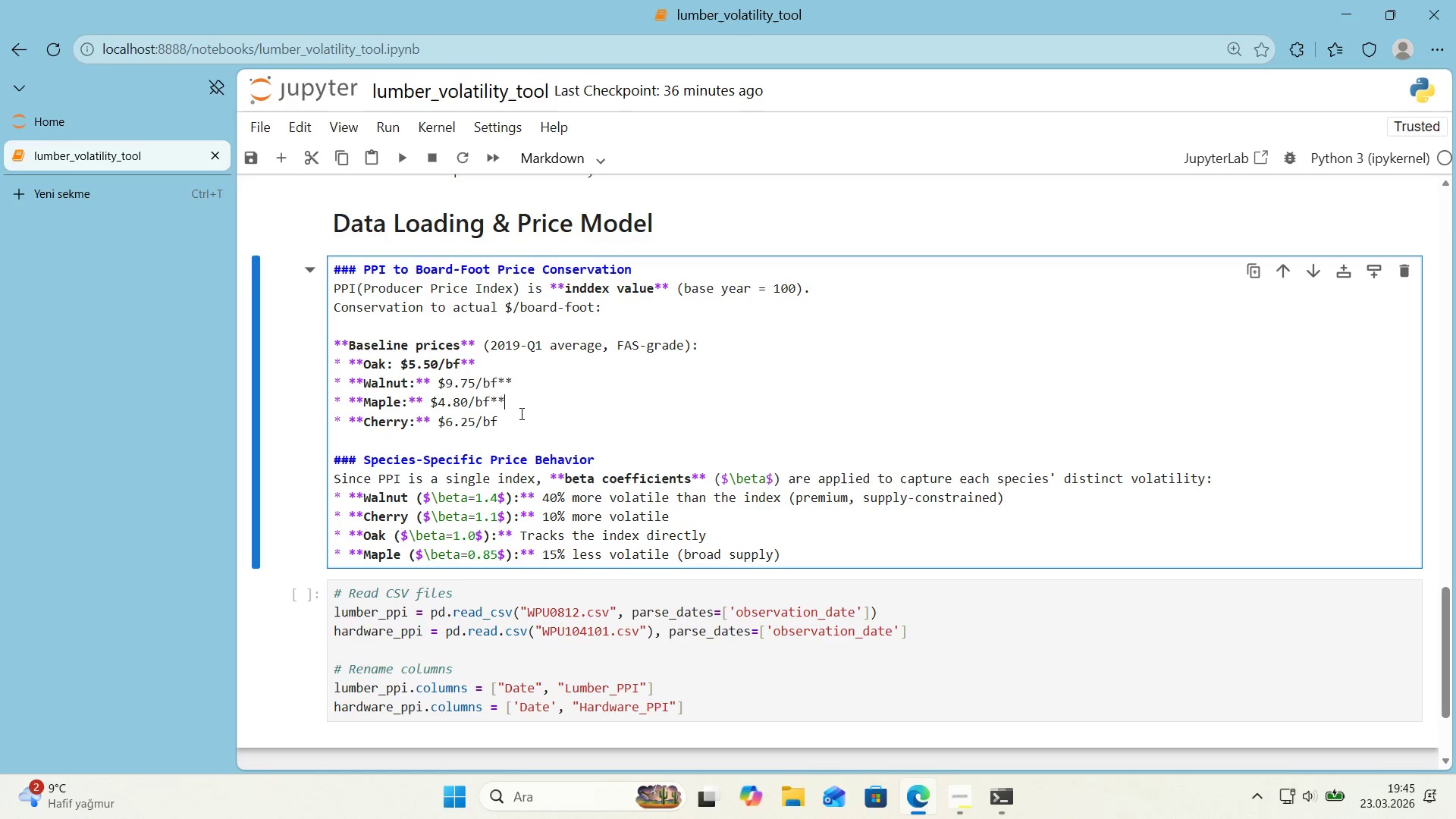 
double_click([520, 416])
 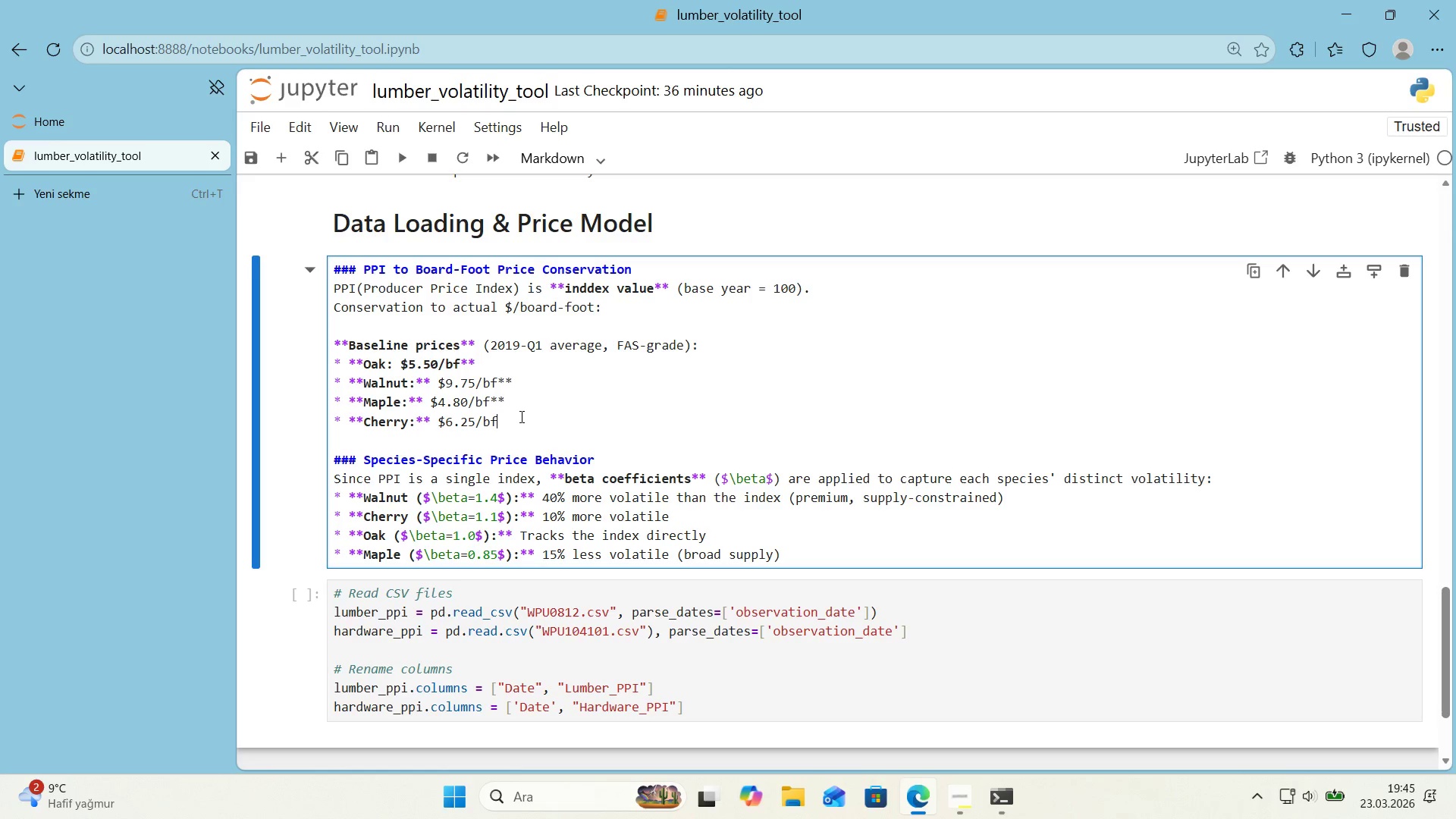 
key(Control+ControlLeft)
 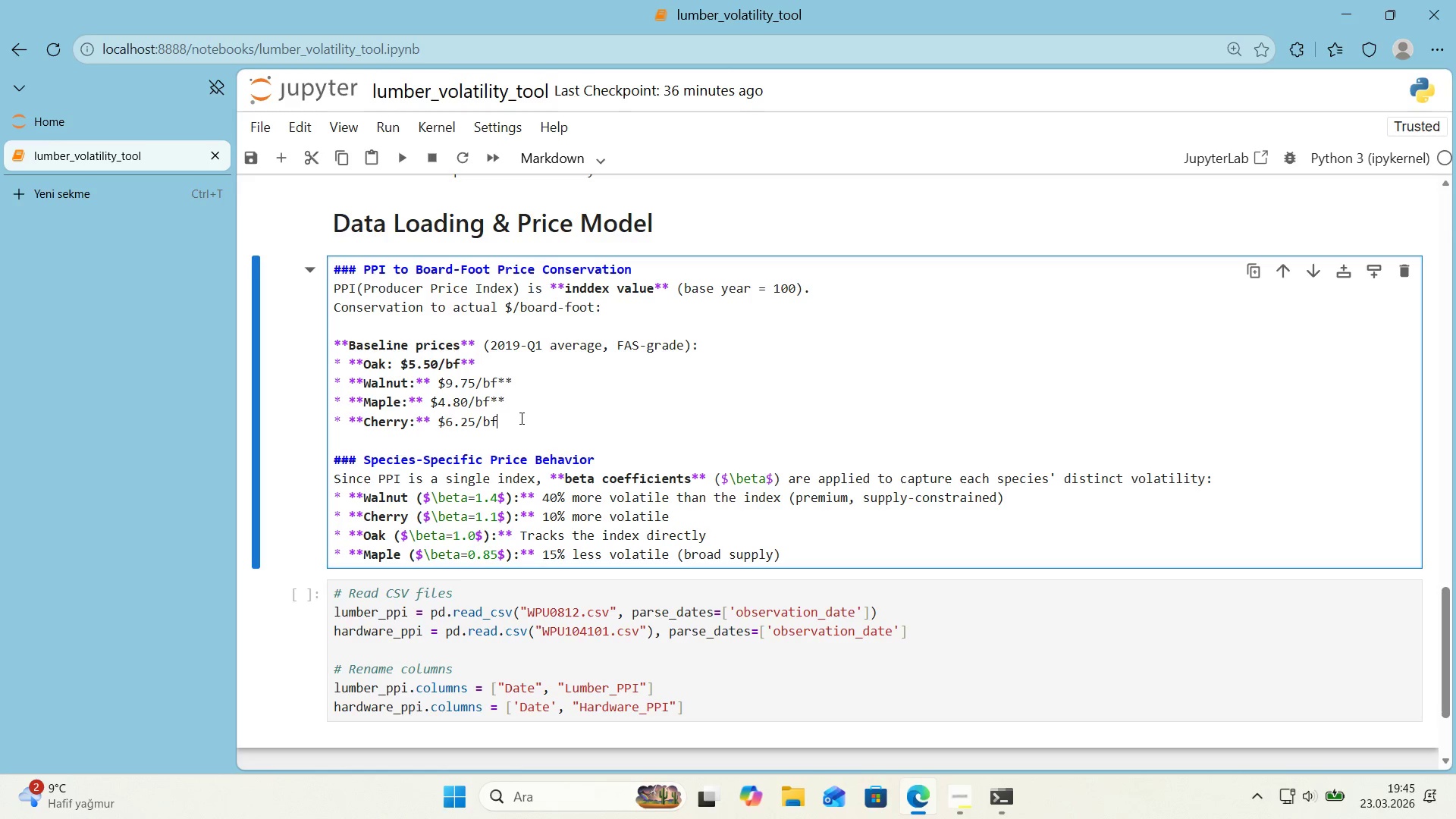 
key(Control+V)
 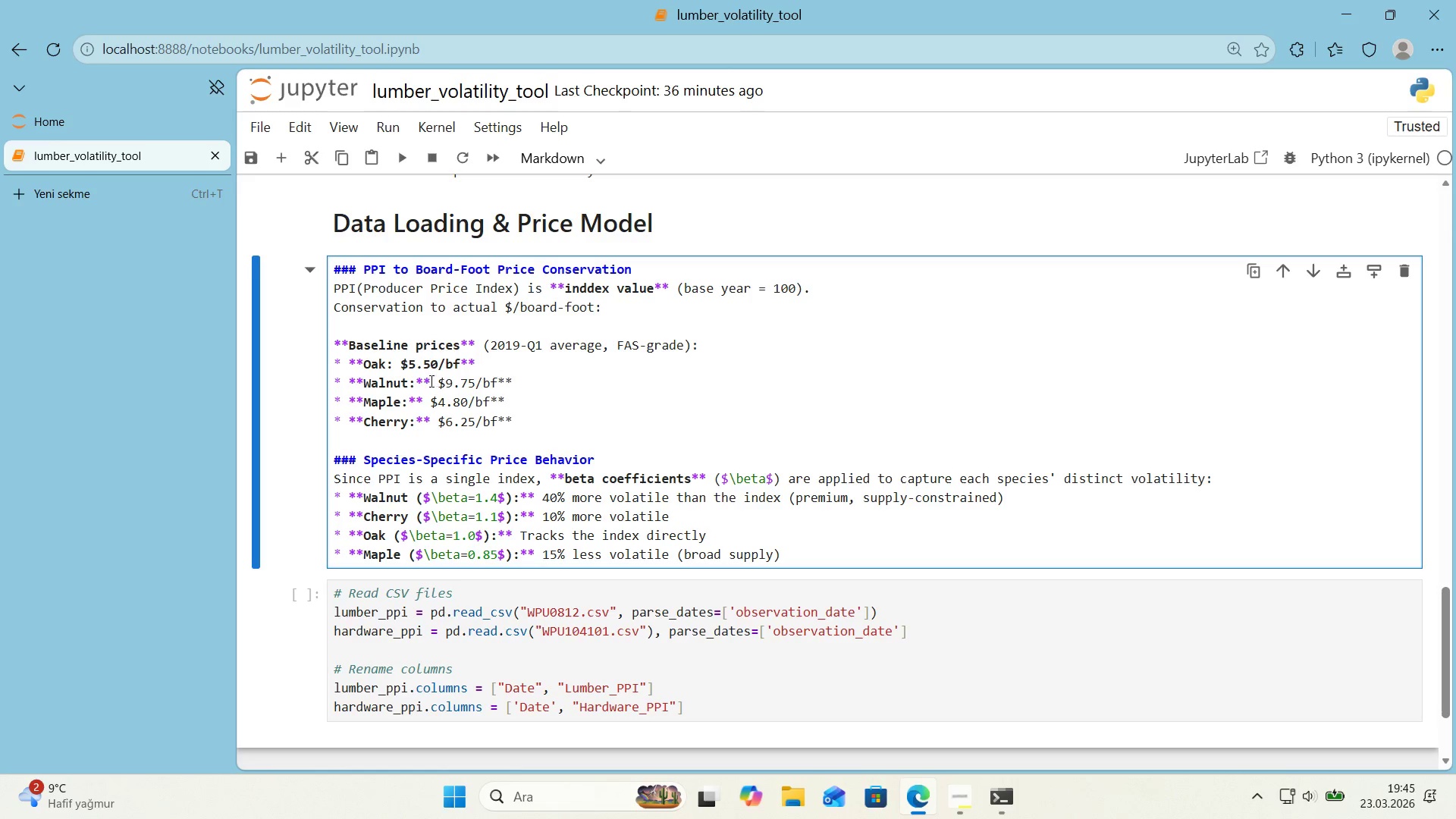 
left_click_drag(start_coordinate=[428, 381], to_coordinate=[416, 384])
 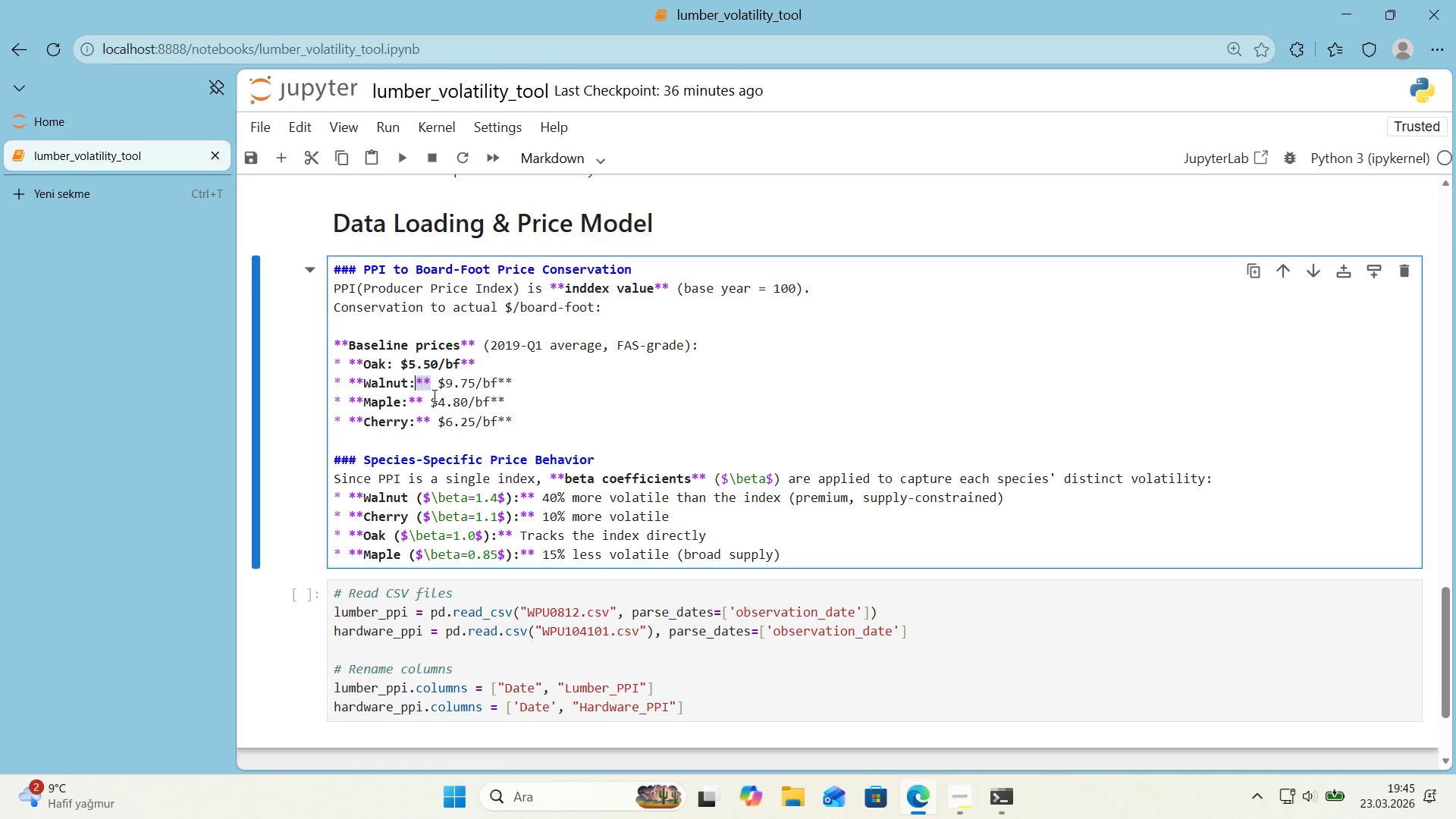 
key(Backspace)
 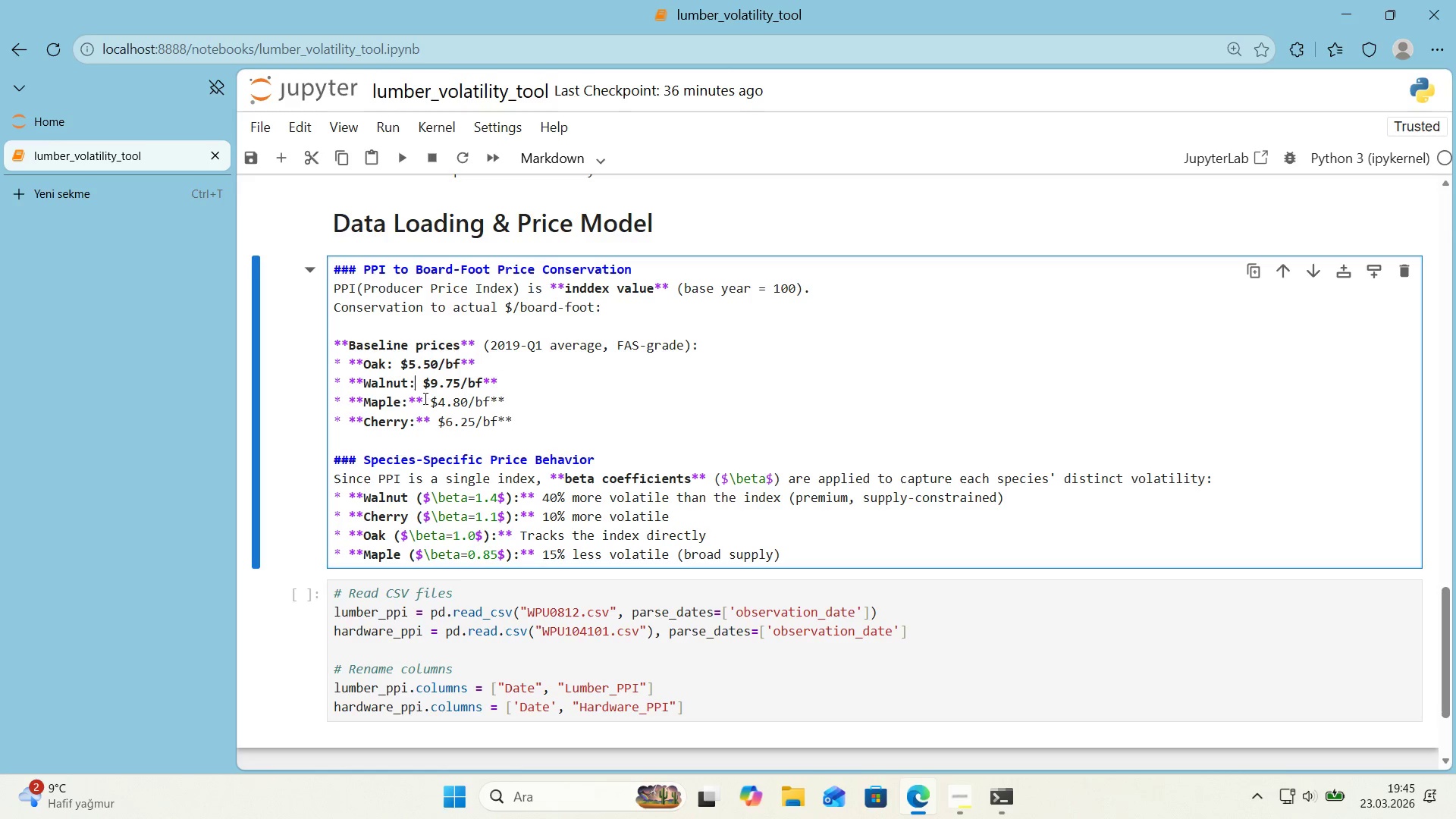 
left_click_drag(start_coordinate=[423, 399], to_coordinate=[409, 401])
 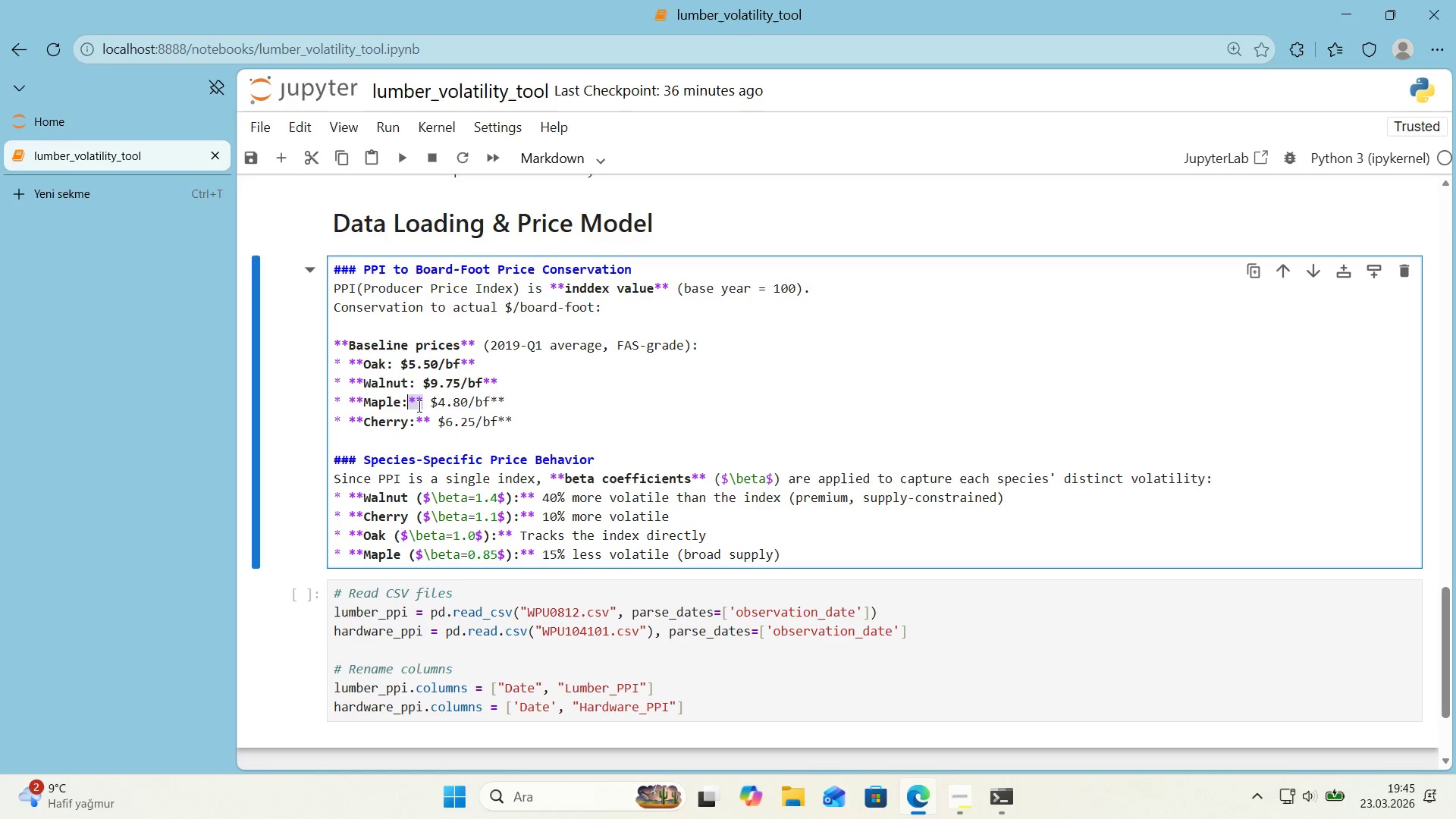 
key(Backspace)
 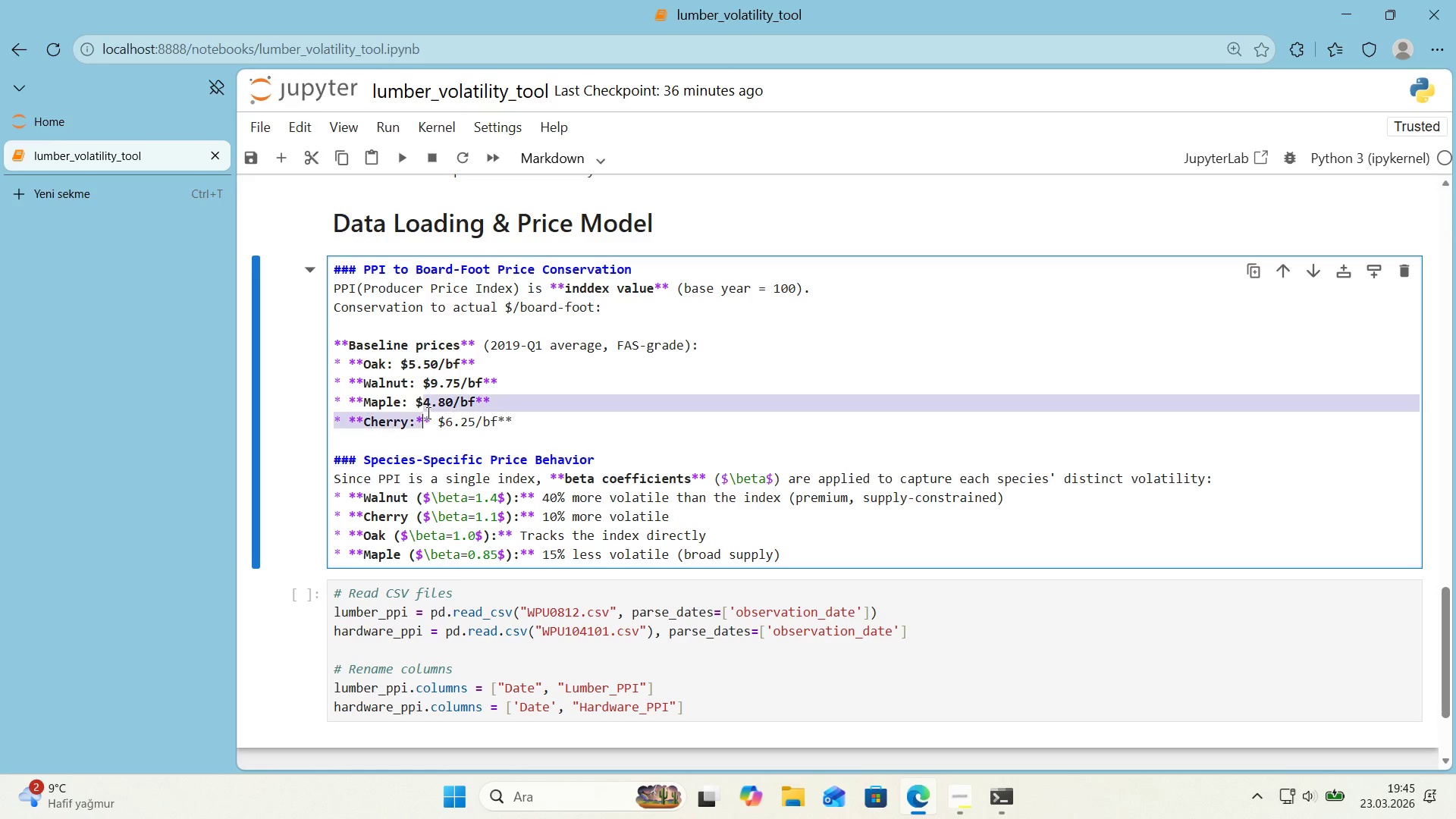 
left_click_drag(start_coordinate=[427, 412], to_coordinate=[419, 416])
 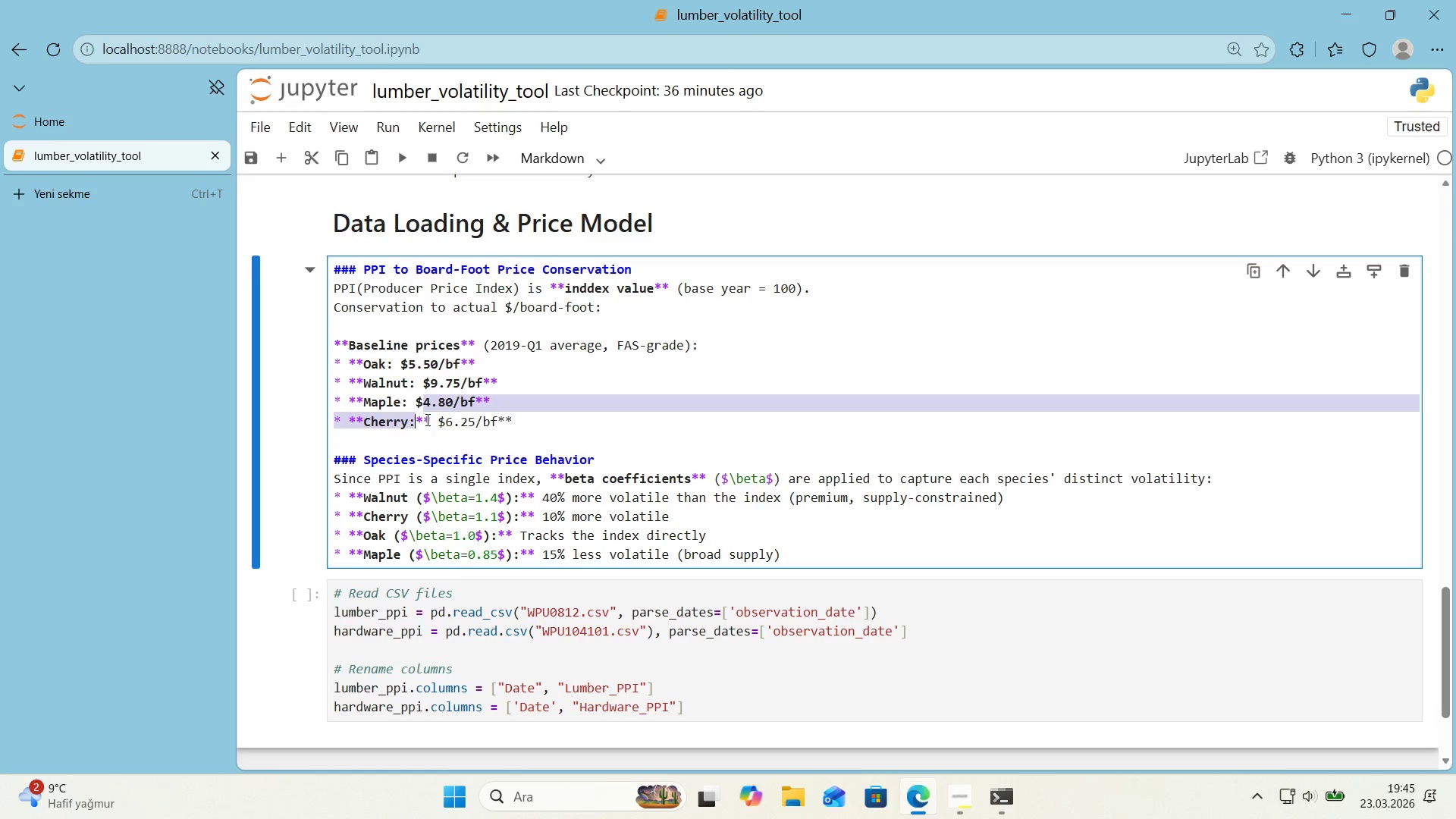 
left_click([426, 419])
 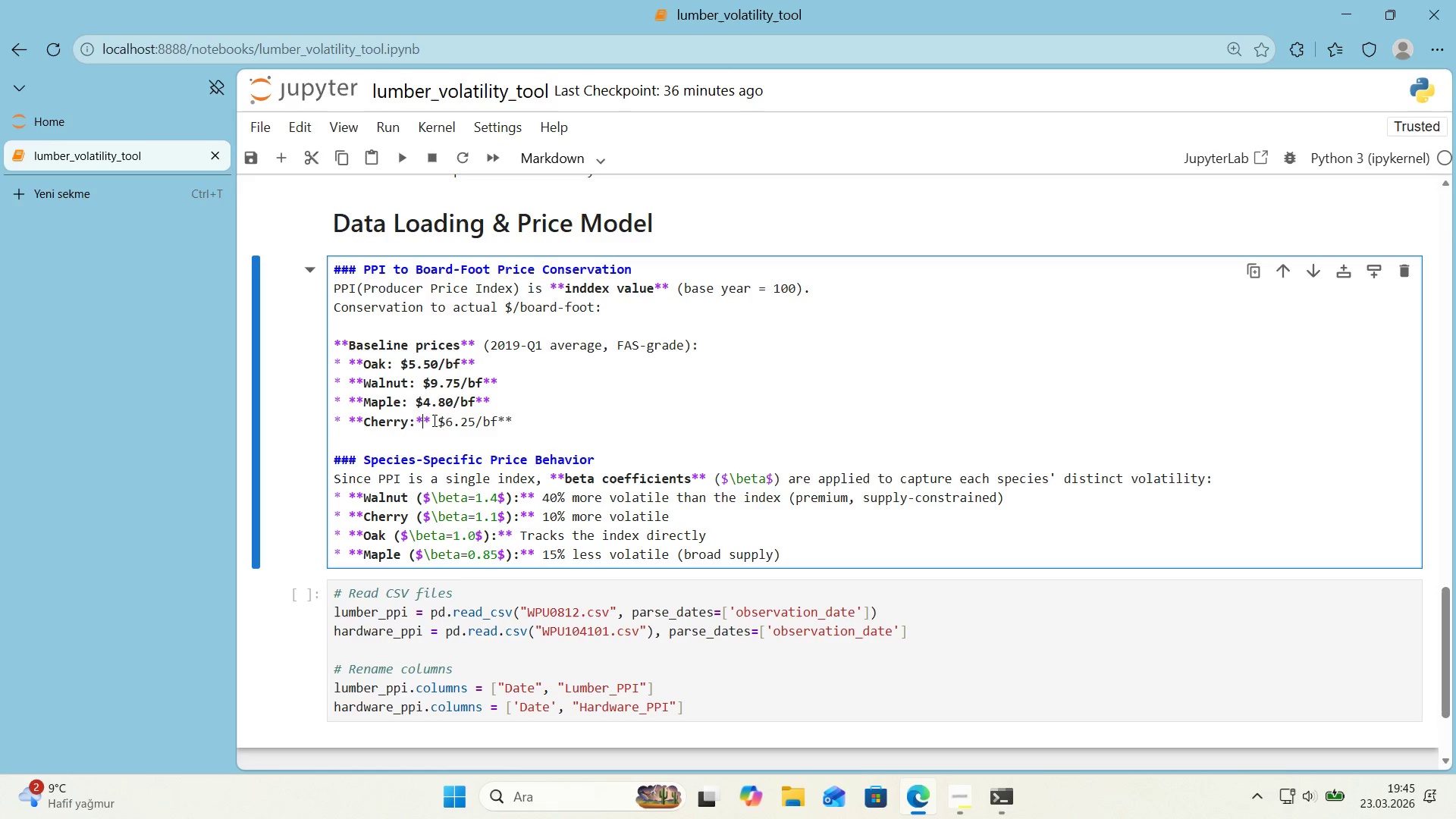 
left_click_drag(start_coordinate=[433, 420], to_coordinate=[418, 421])
 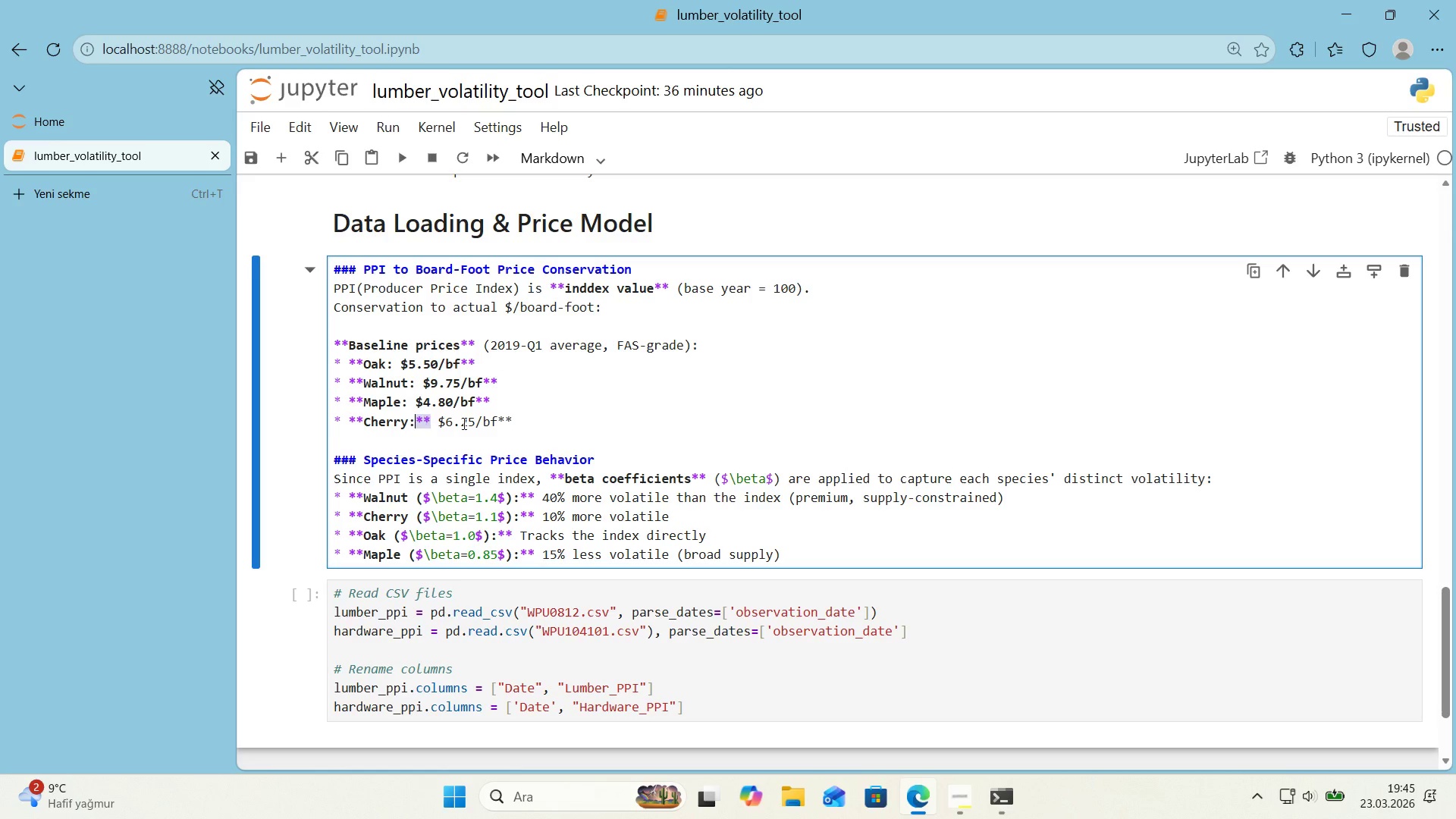 
key(Backspace)
 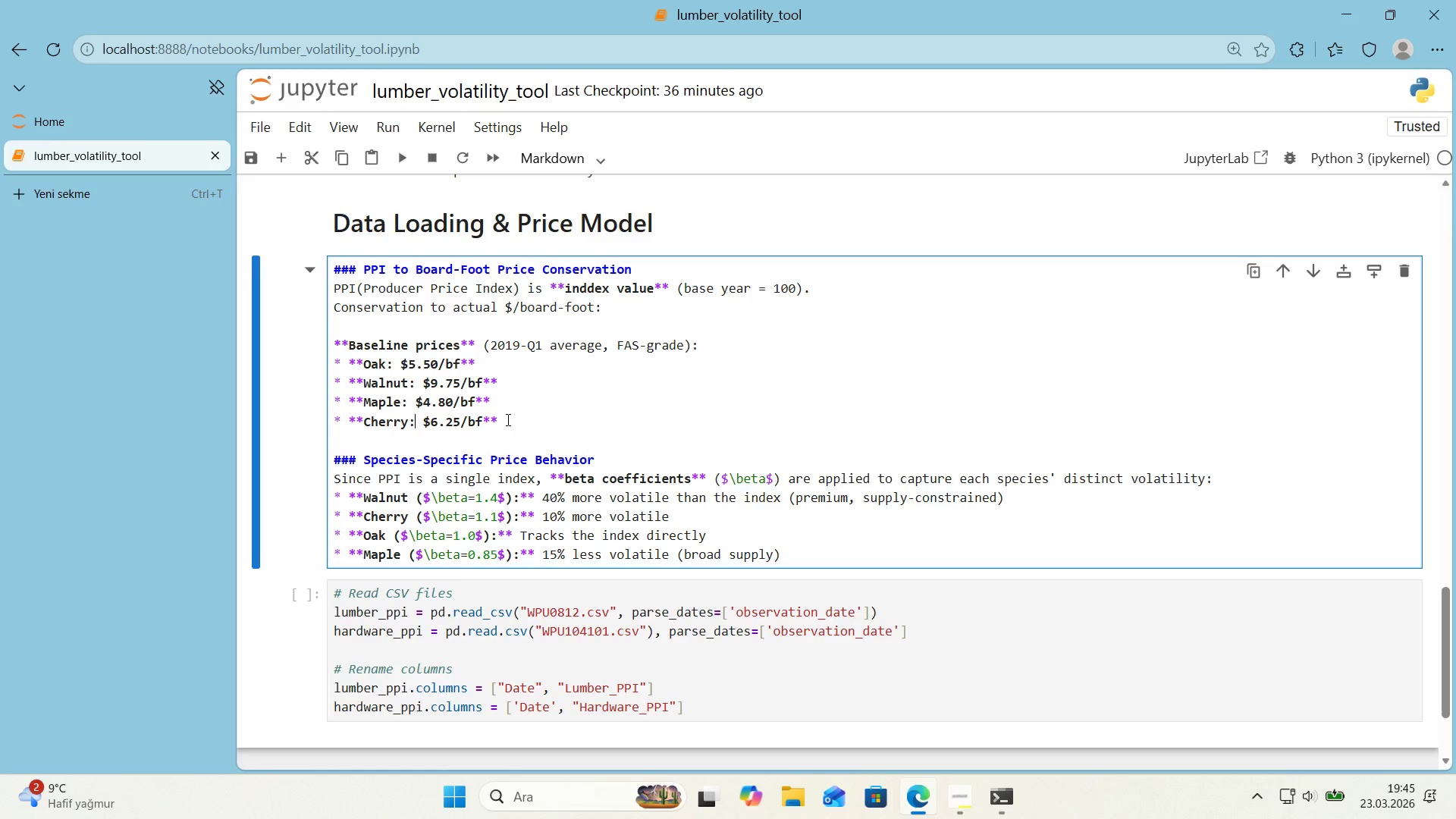 
key(Shift+Enter)
 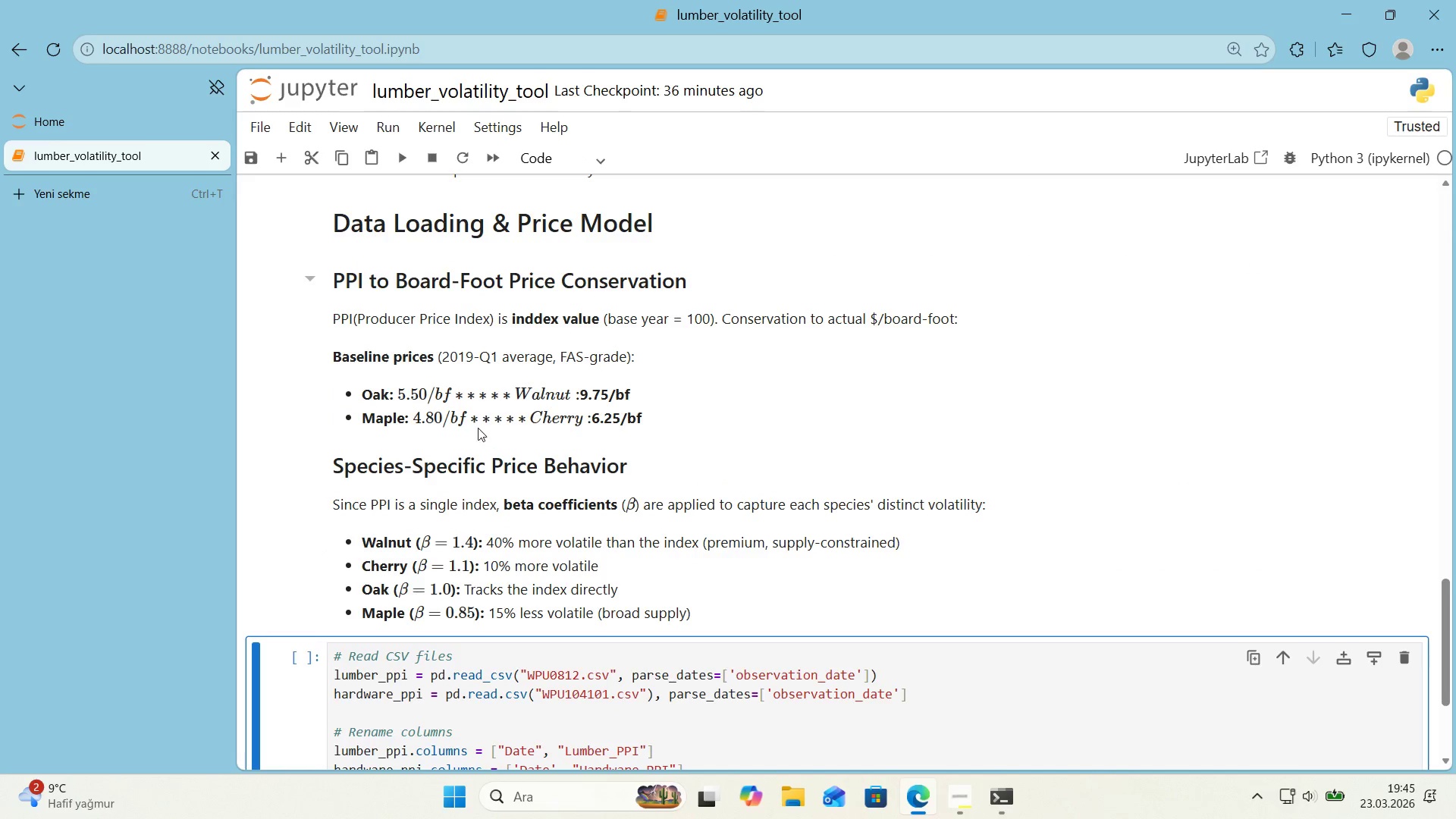 
double_click([488, 438])
 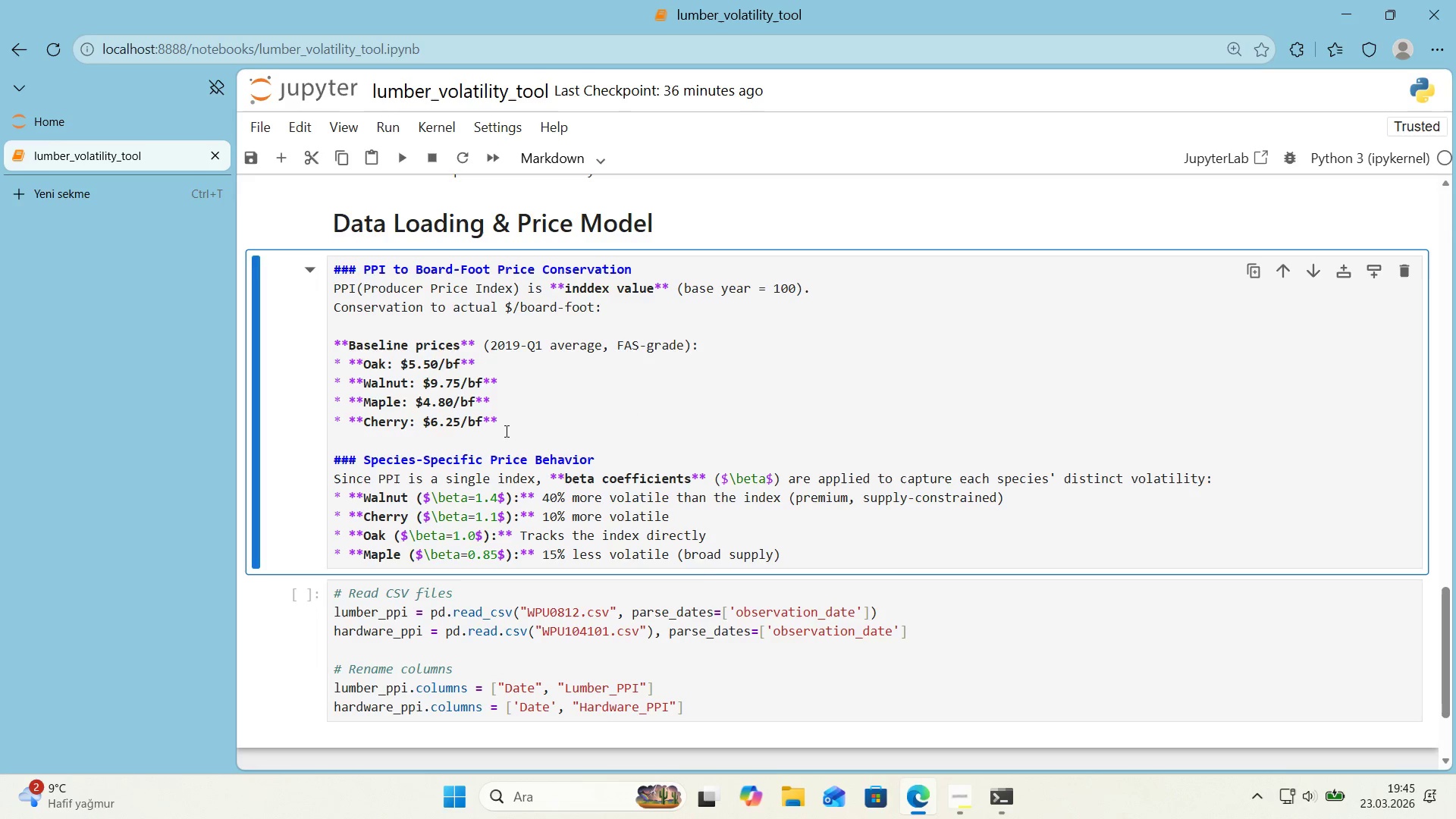 
triple_click([520, 418])
 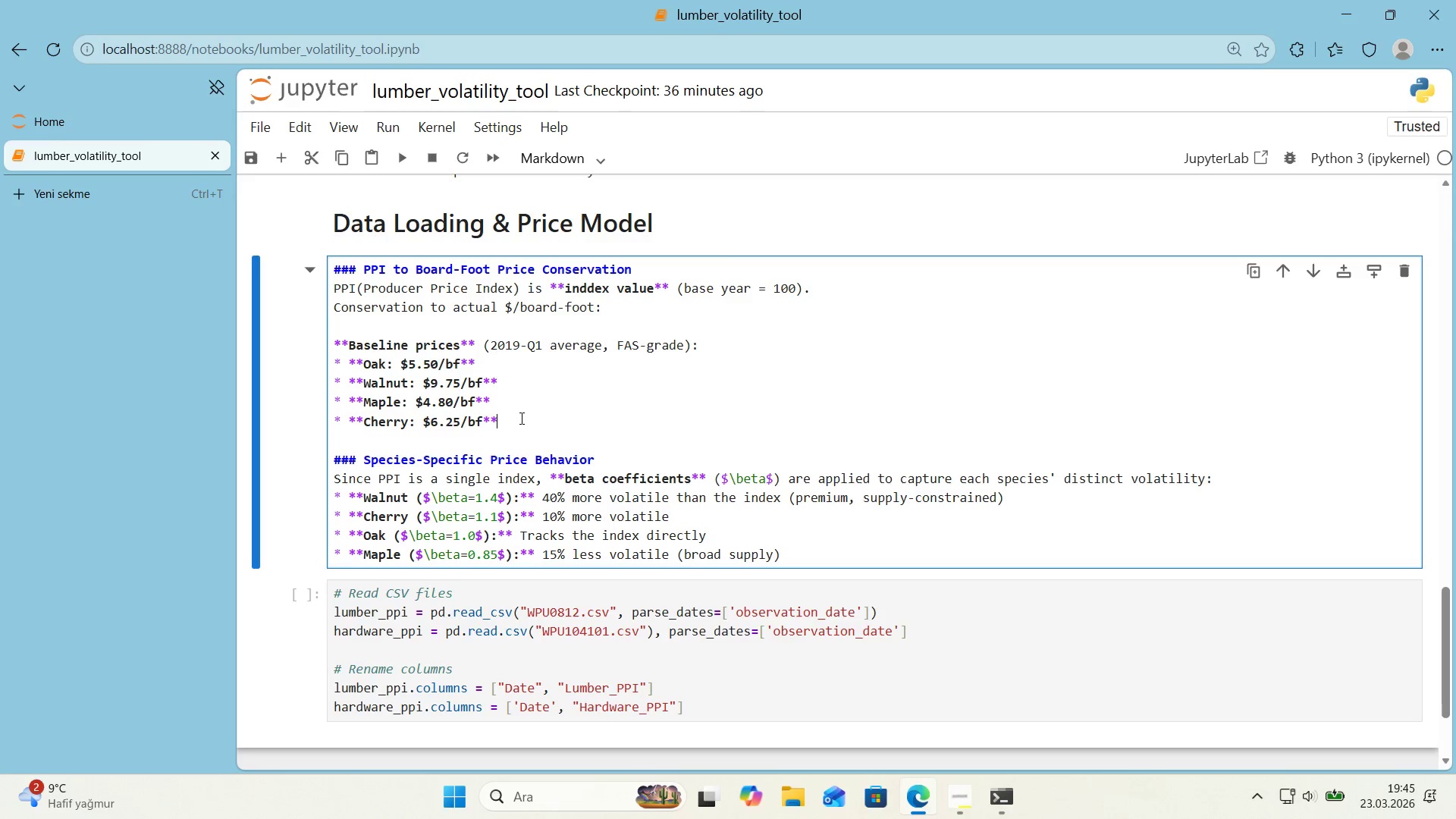 
key(Control+Z)
 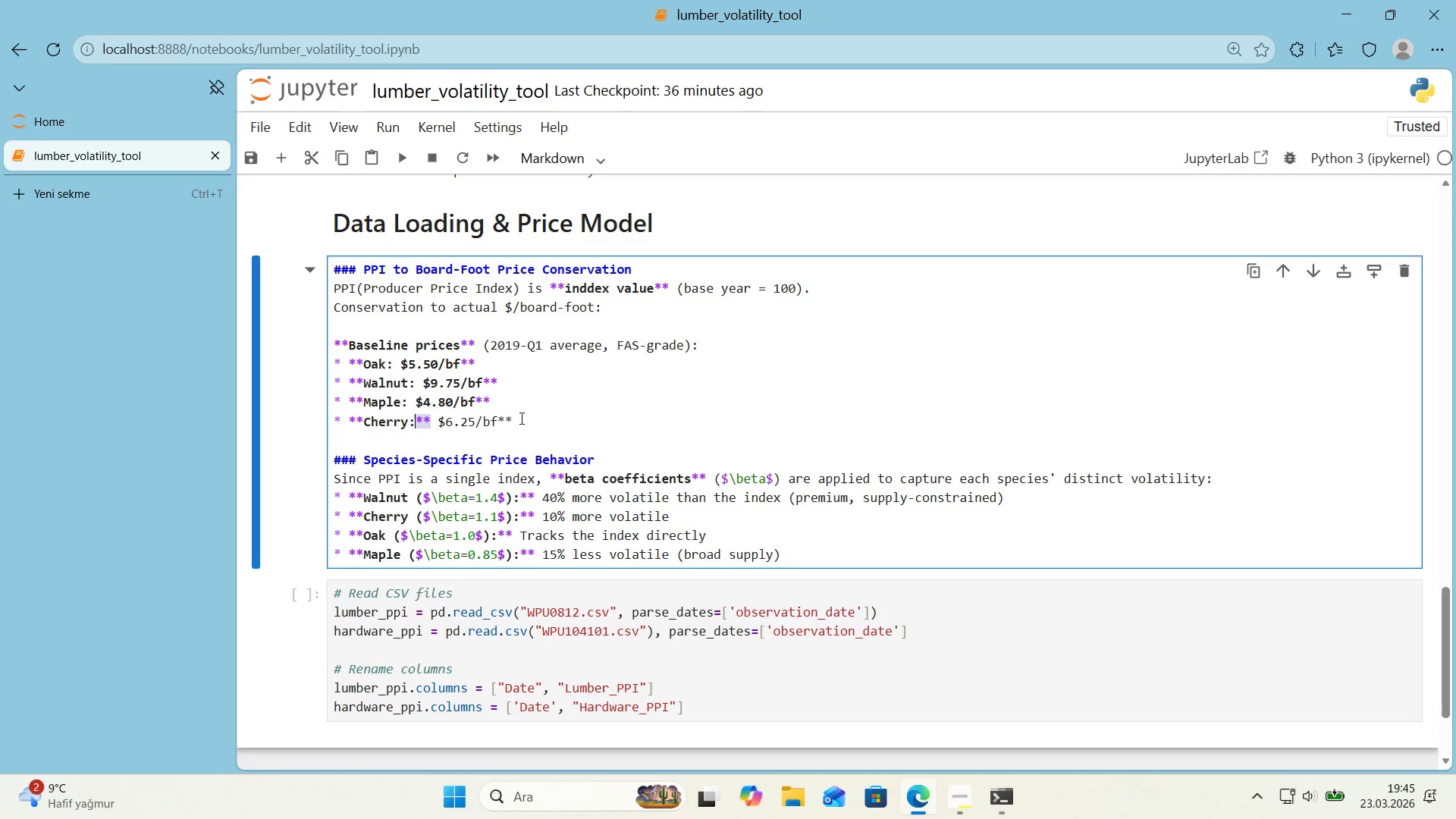 
key(Control+Z)
 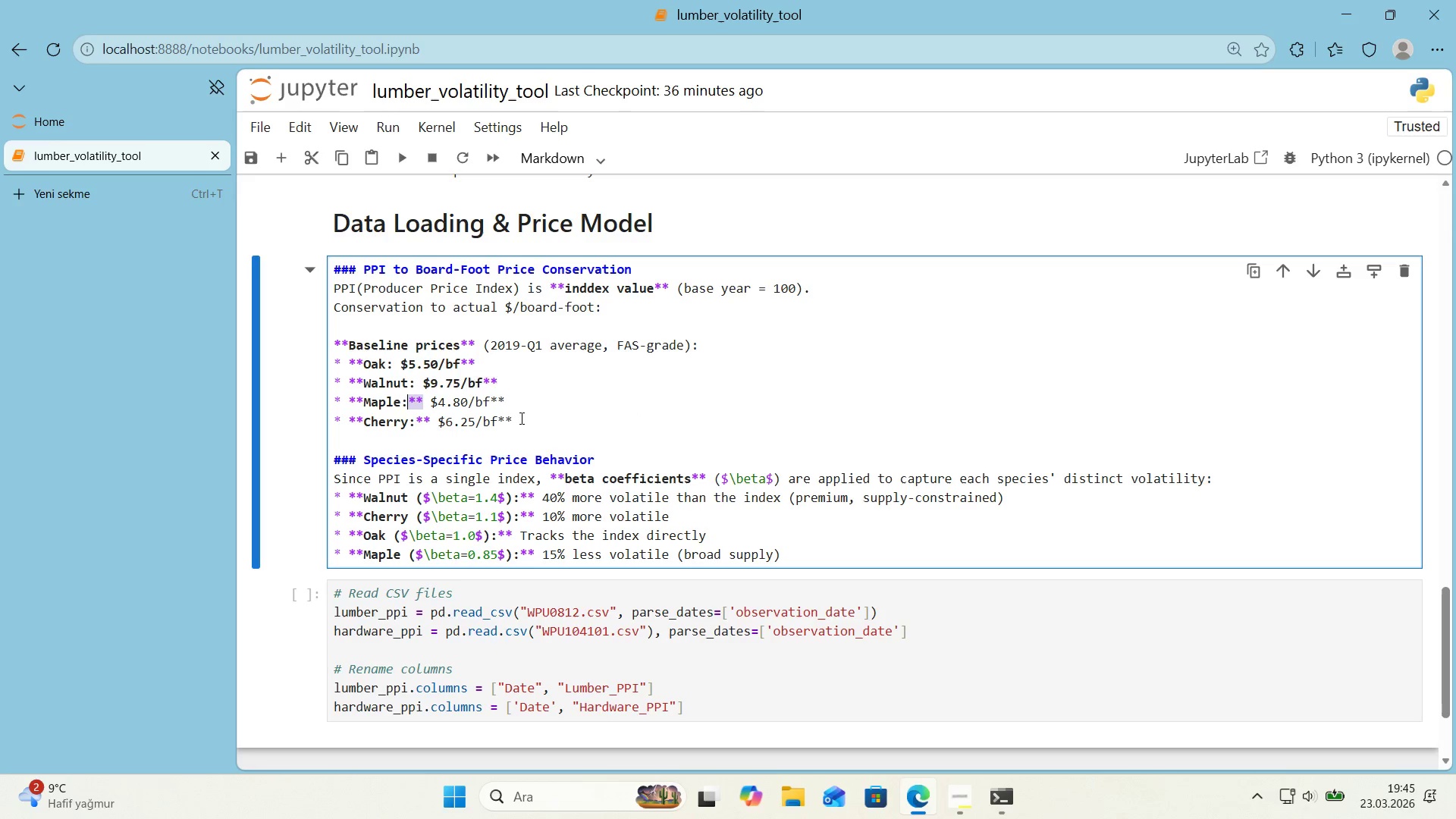 
key(Control+Z)
 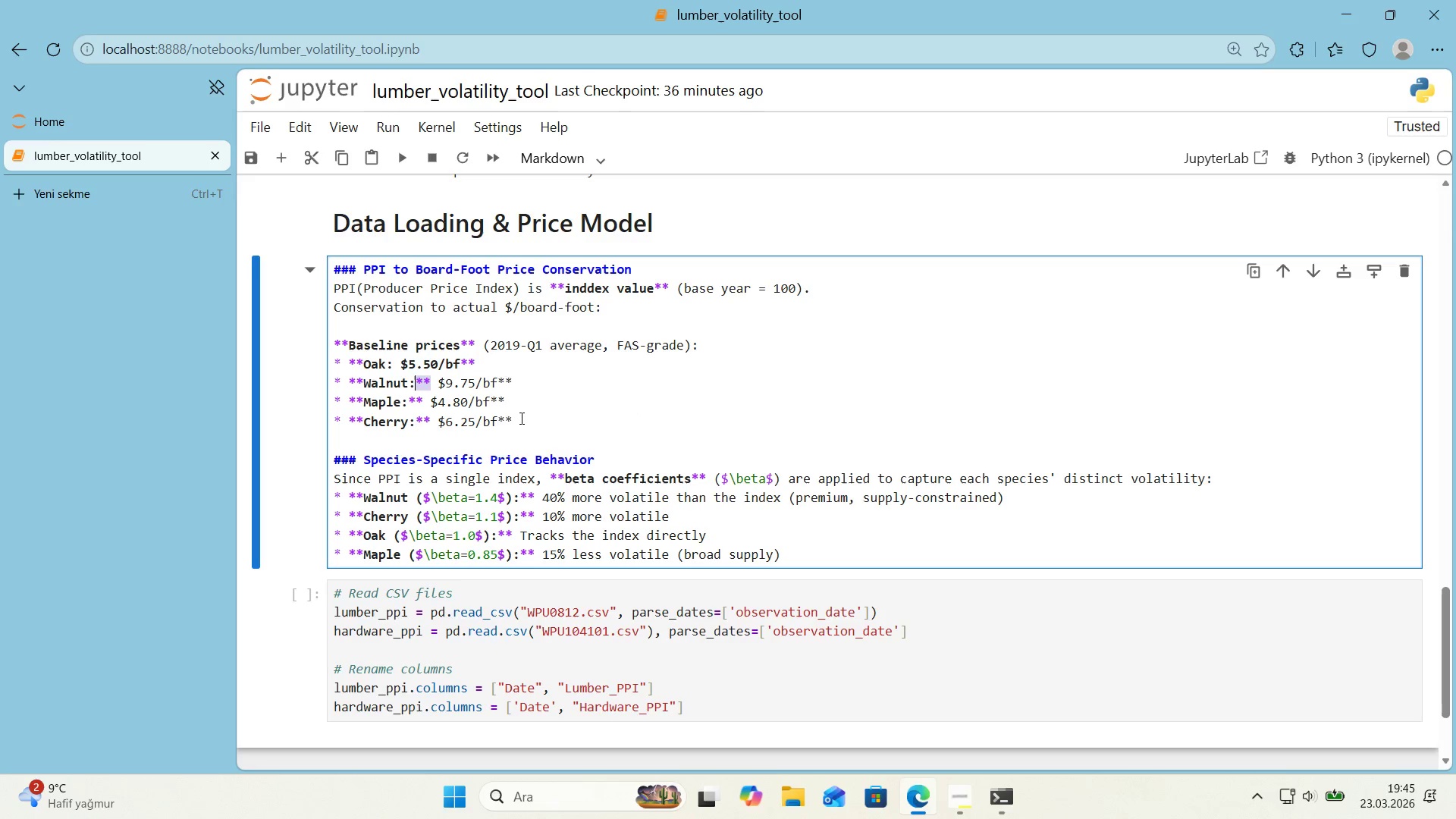 
key(Control+Z)
 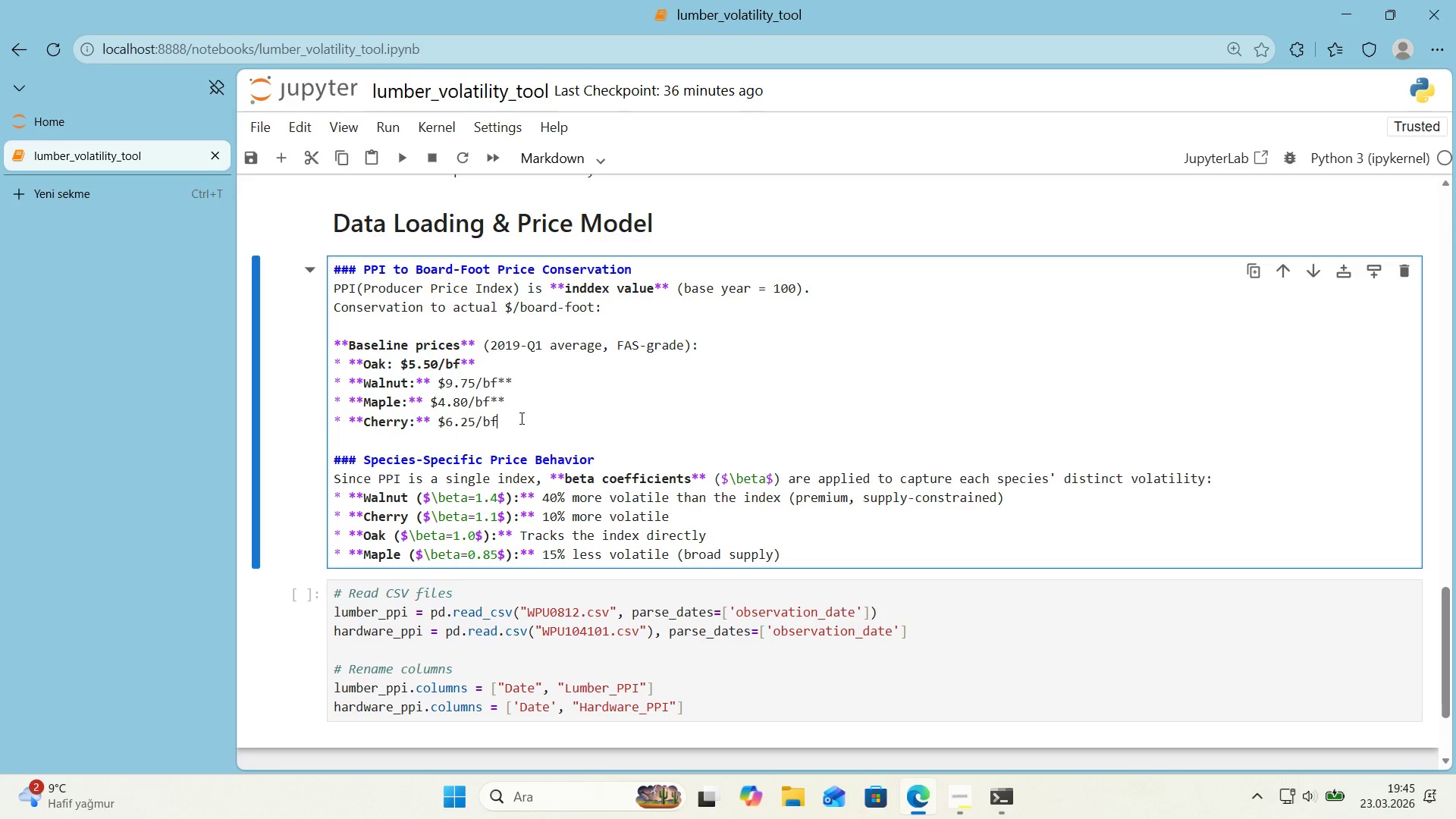 
key(Control+Z)
 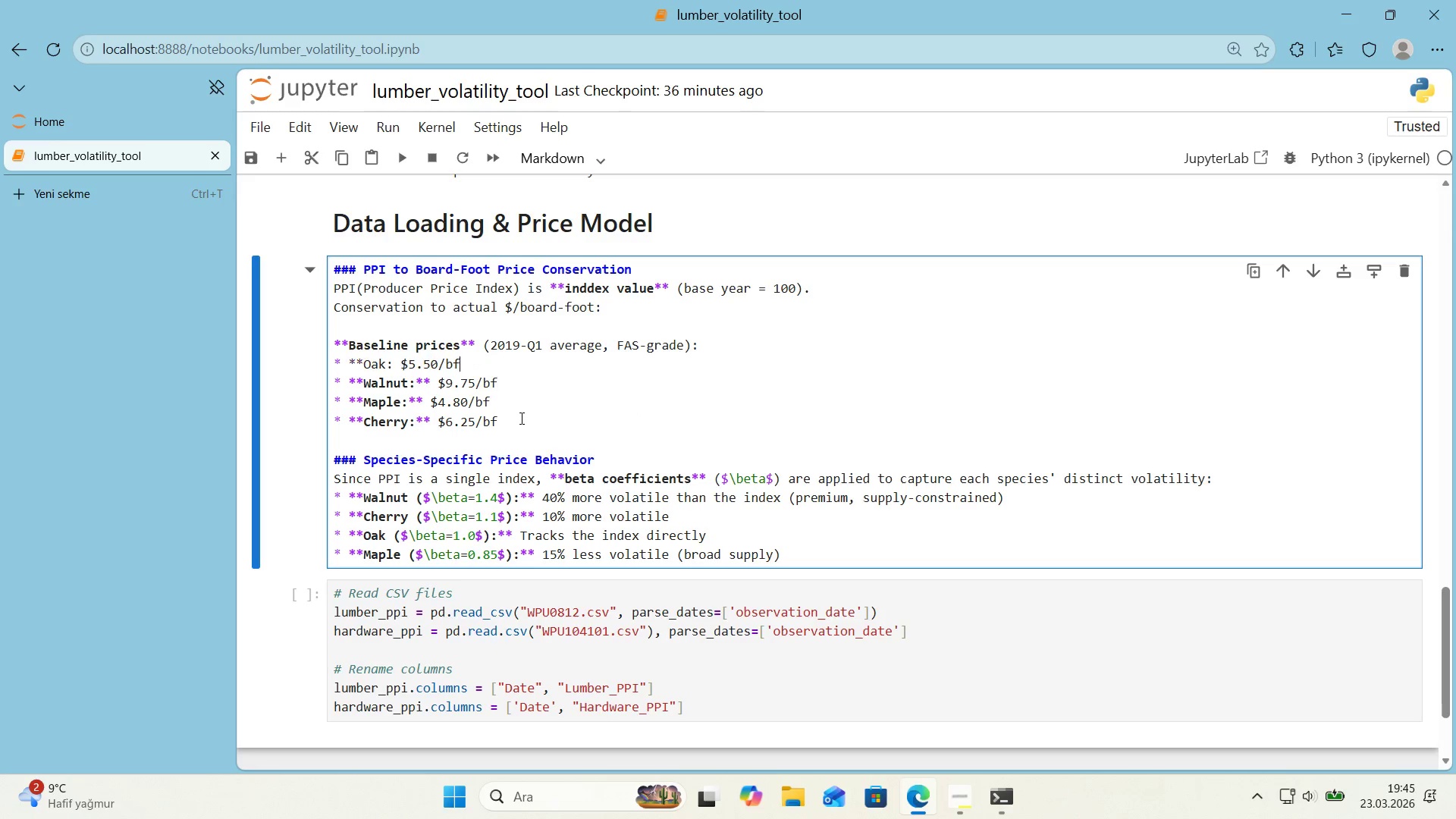 
key(Control+Z)
 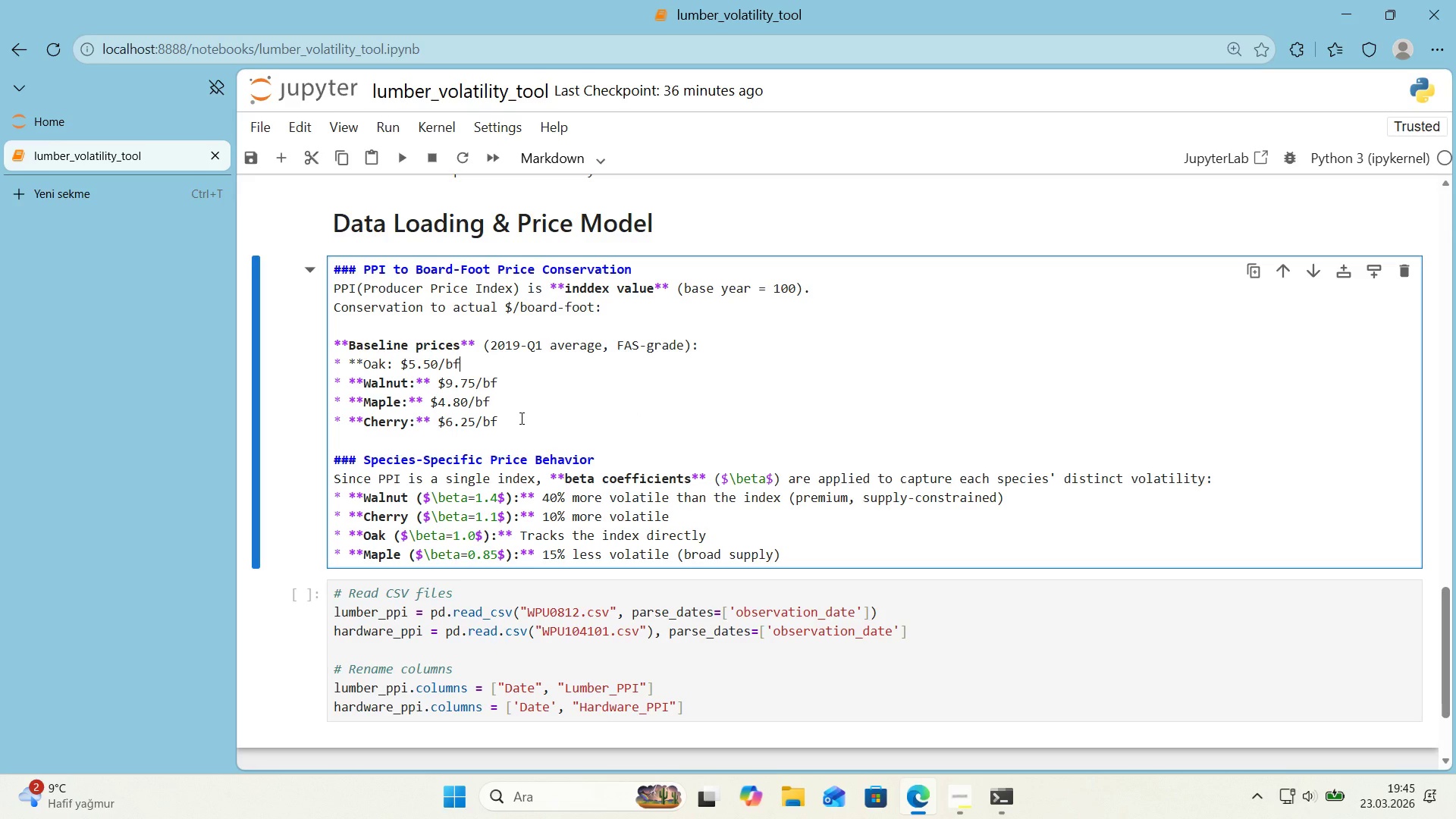 
left_click([520, 418])
 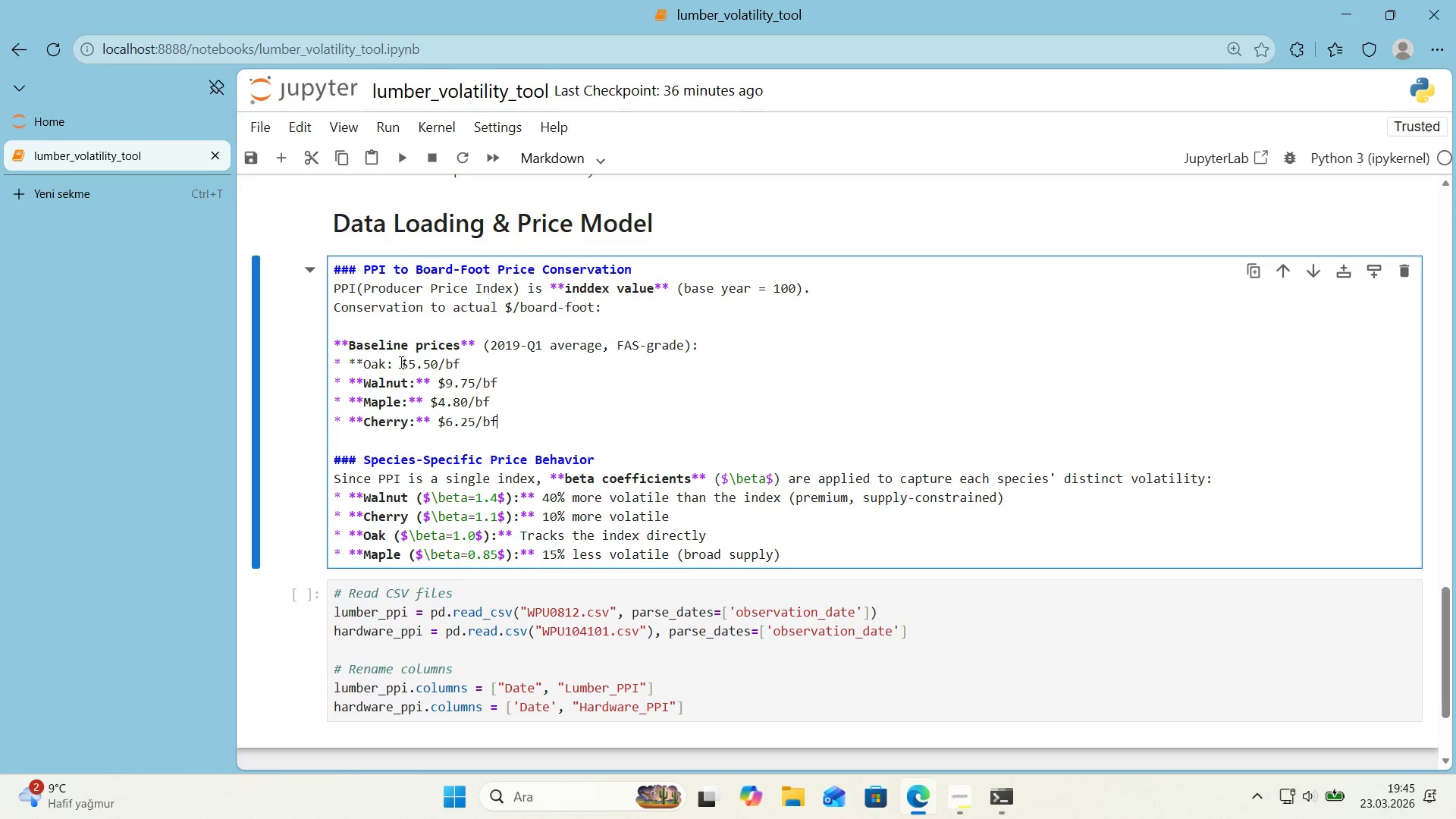 
key(Control+Z)
 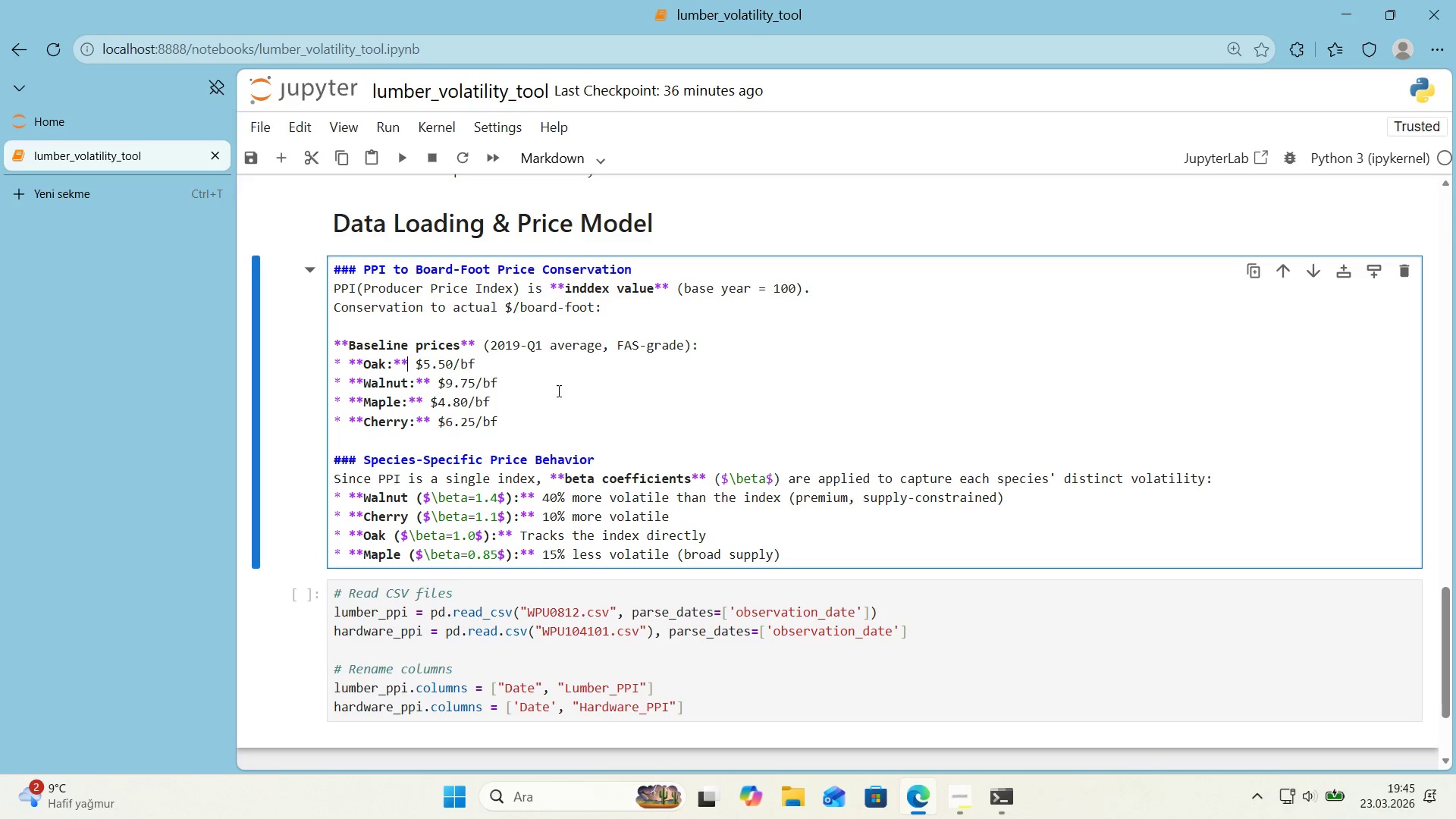 
double_click([556, 391])
 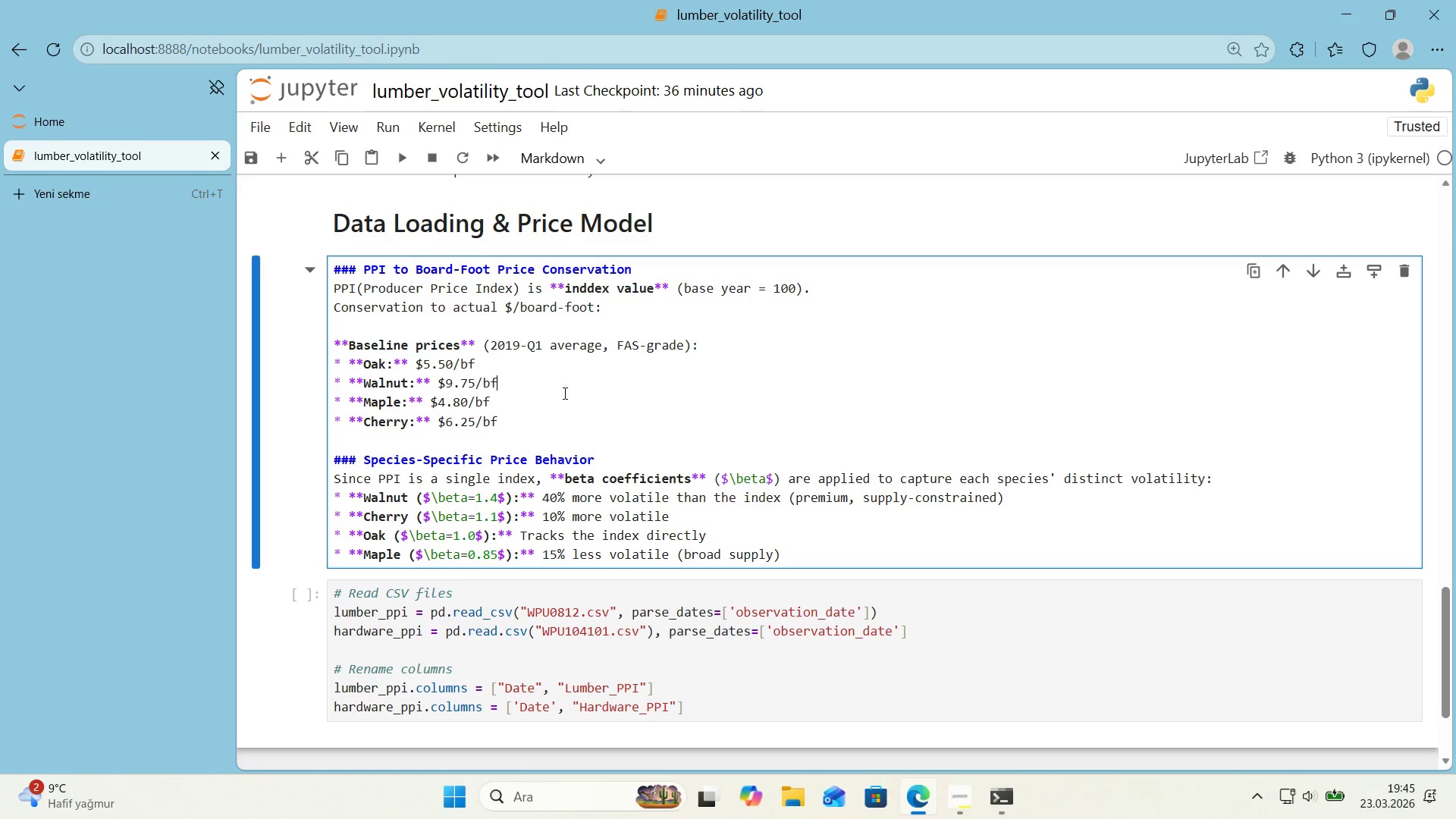 
wait(17.3)
 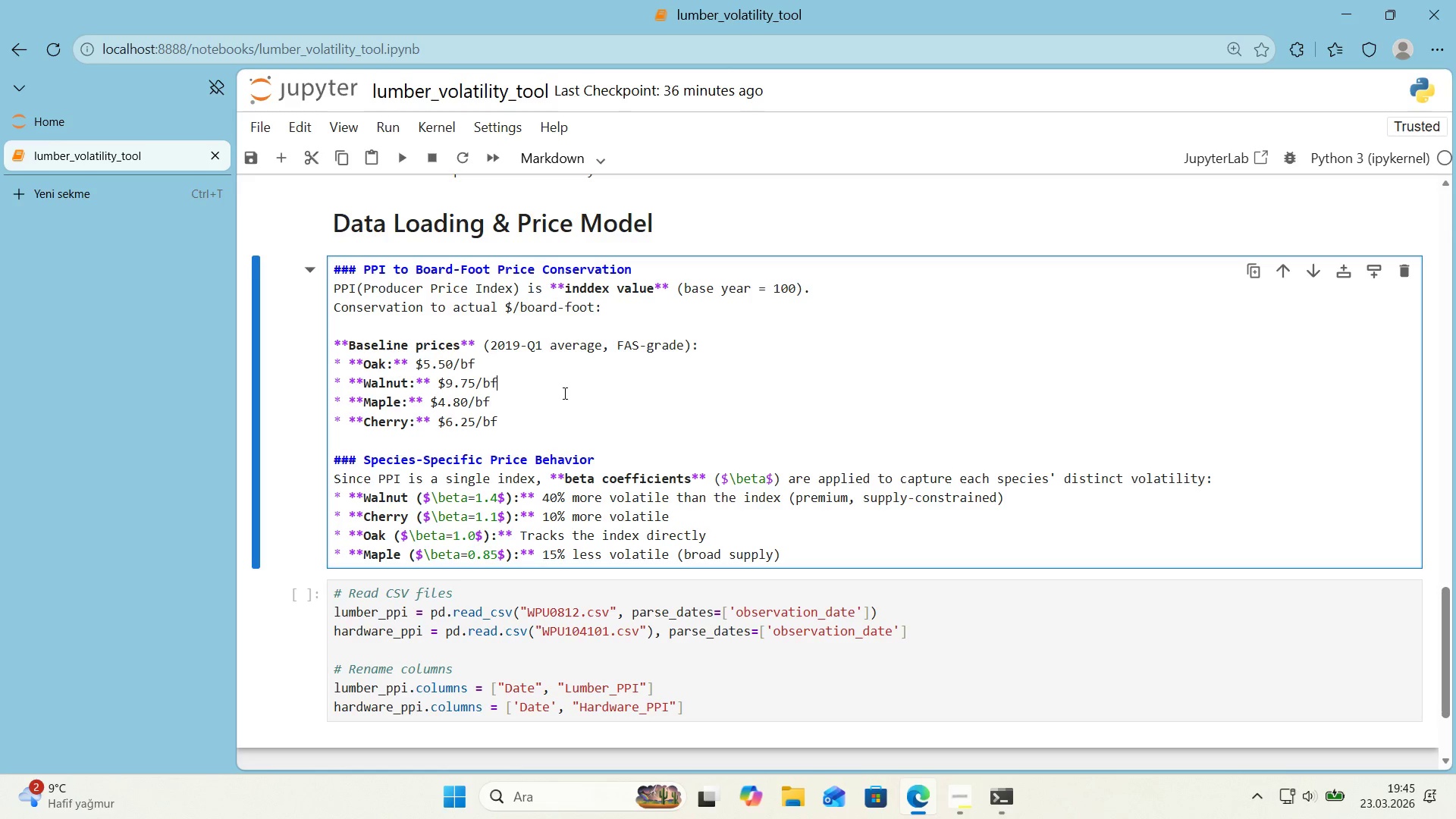 
left_click([345, 358])
 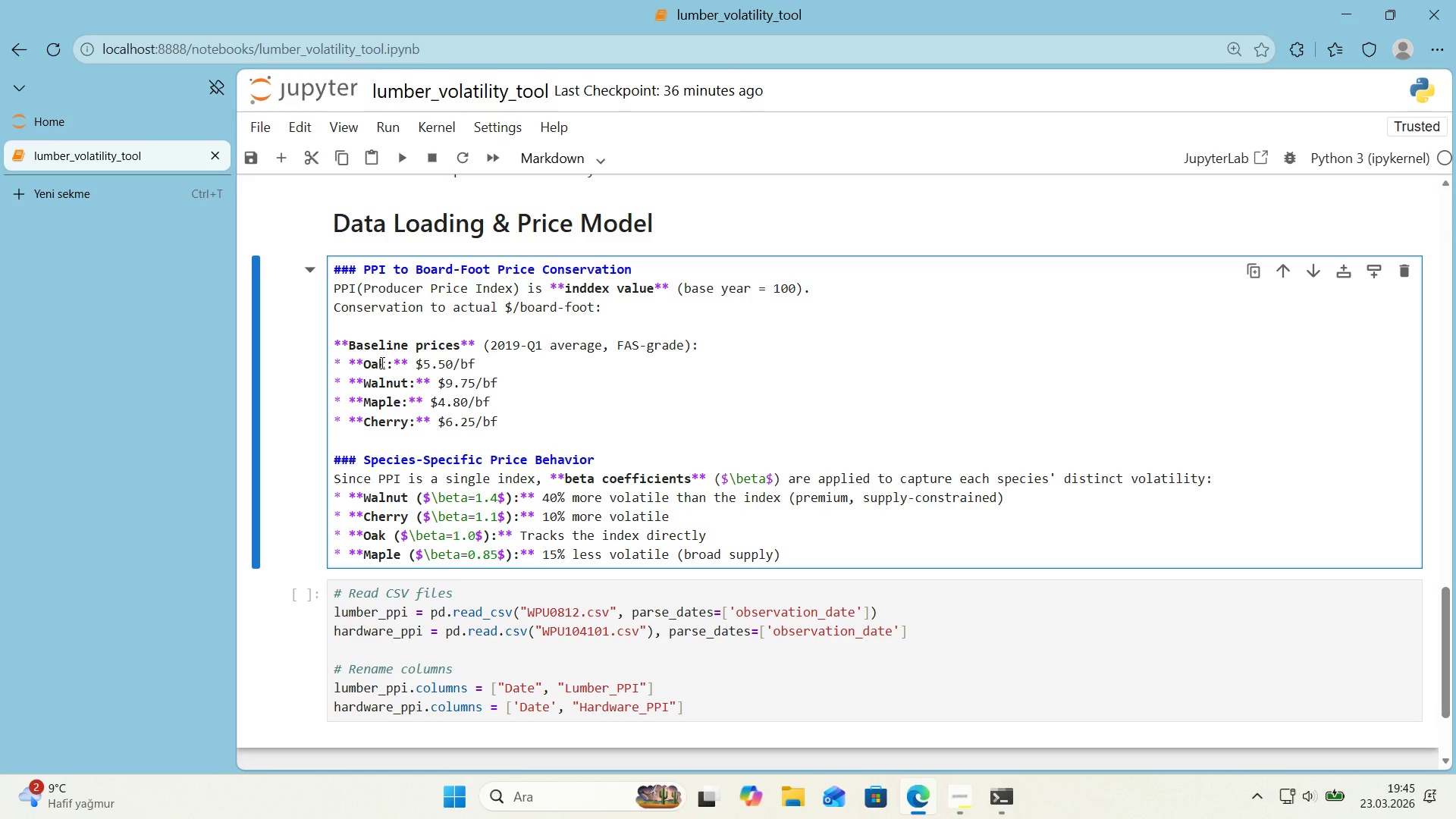 
key(Space)
 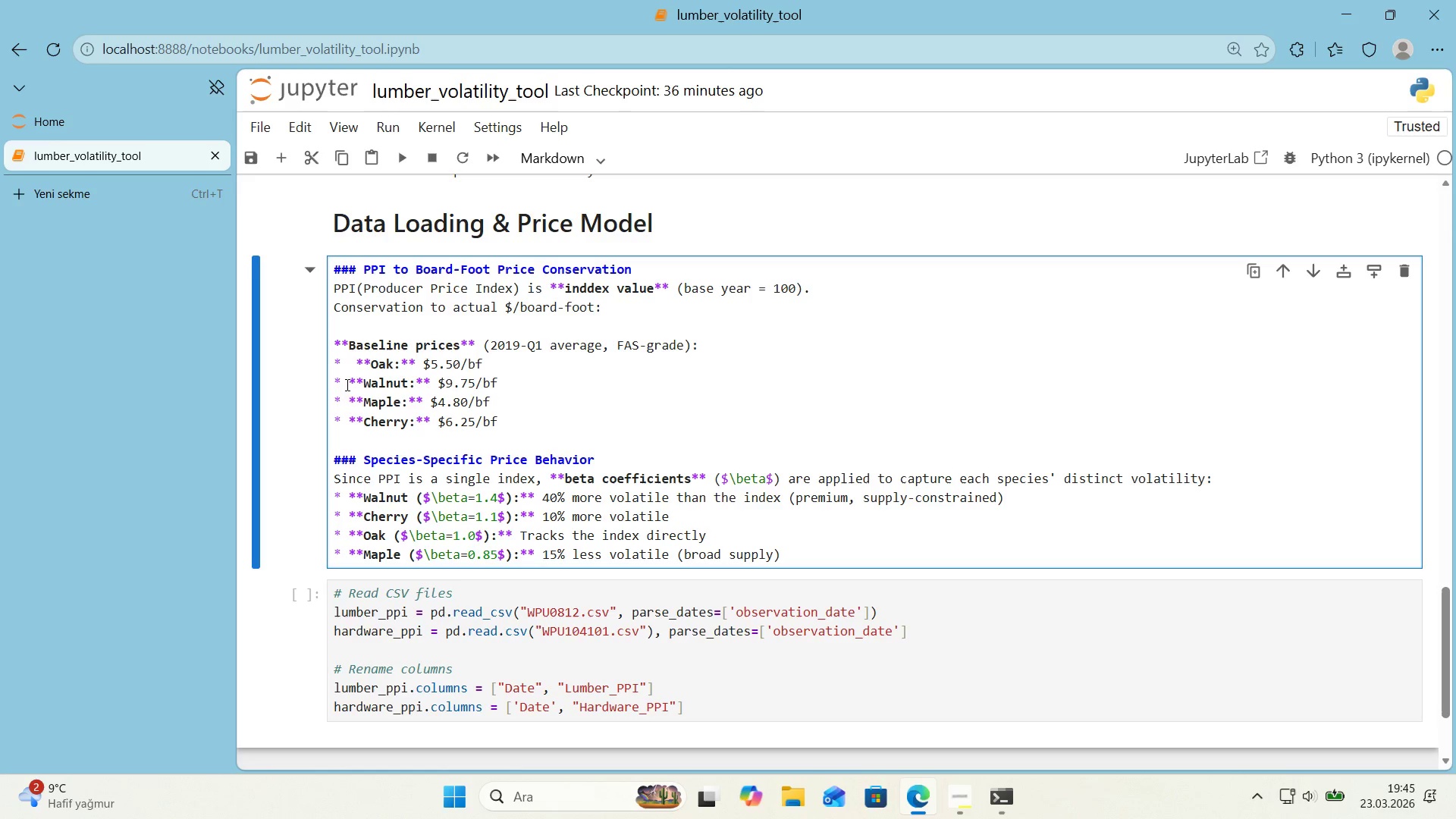 
left_click([343, 383])
 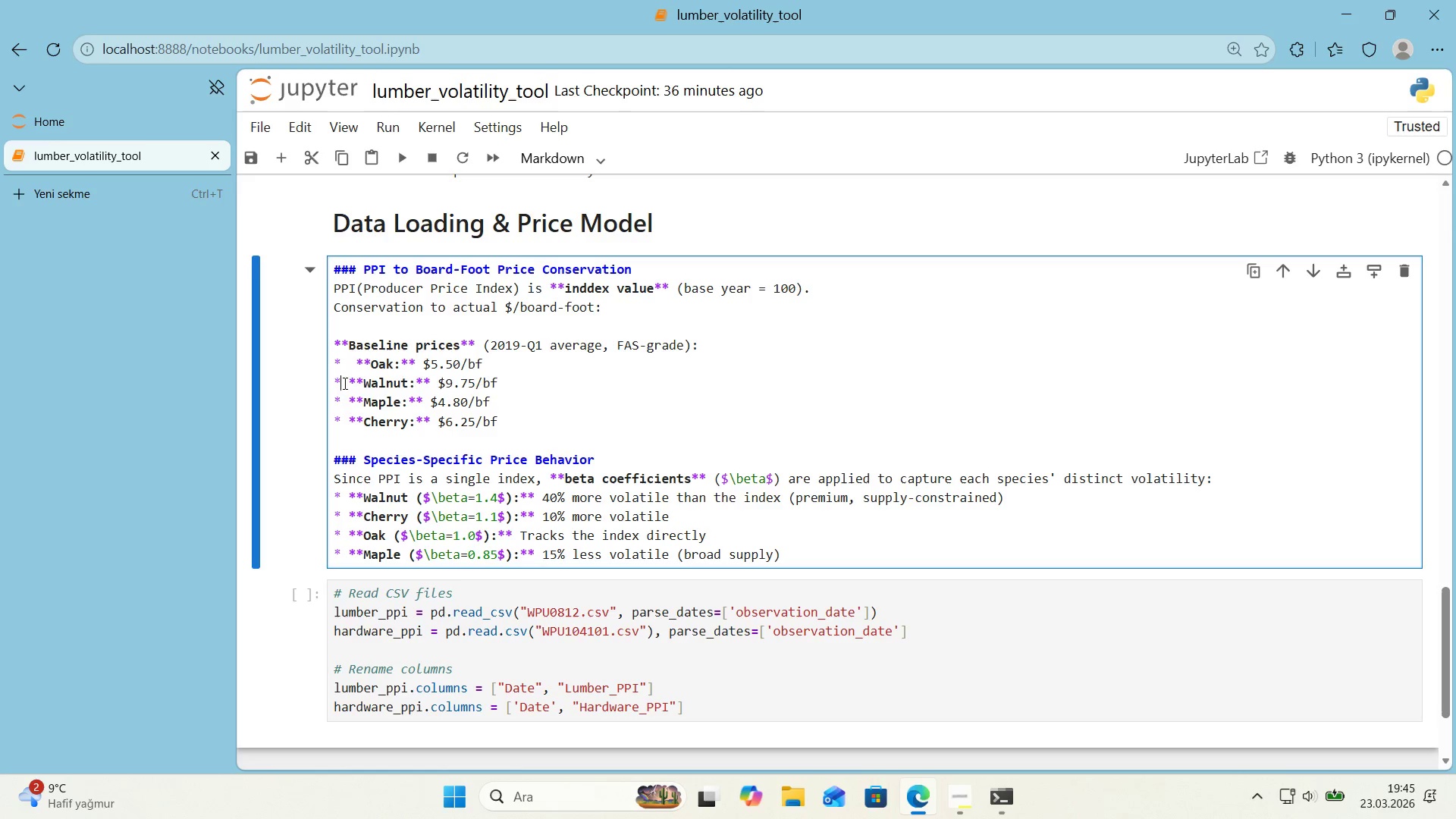 
key(Space)
 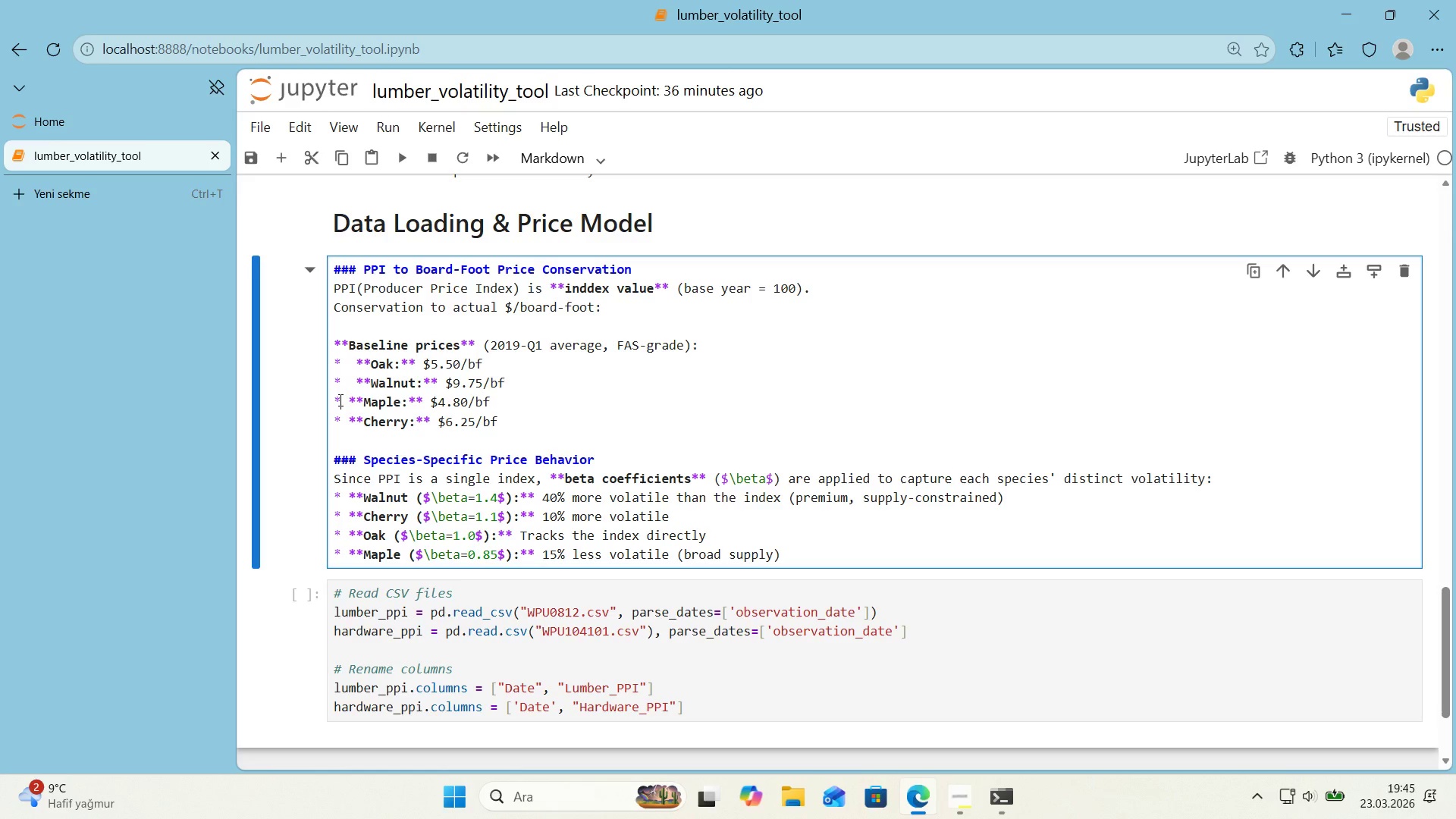 
left_click([339, 400])
 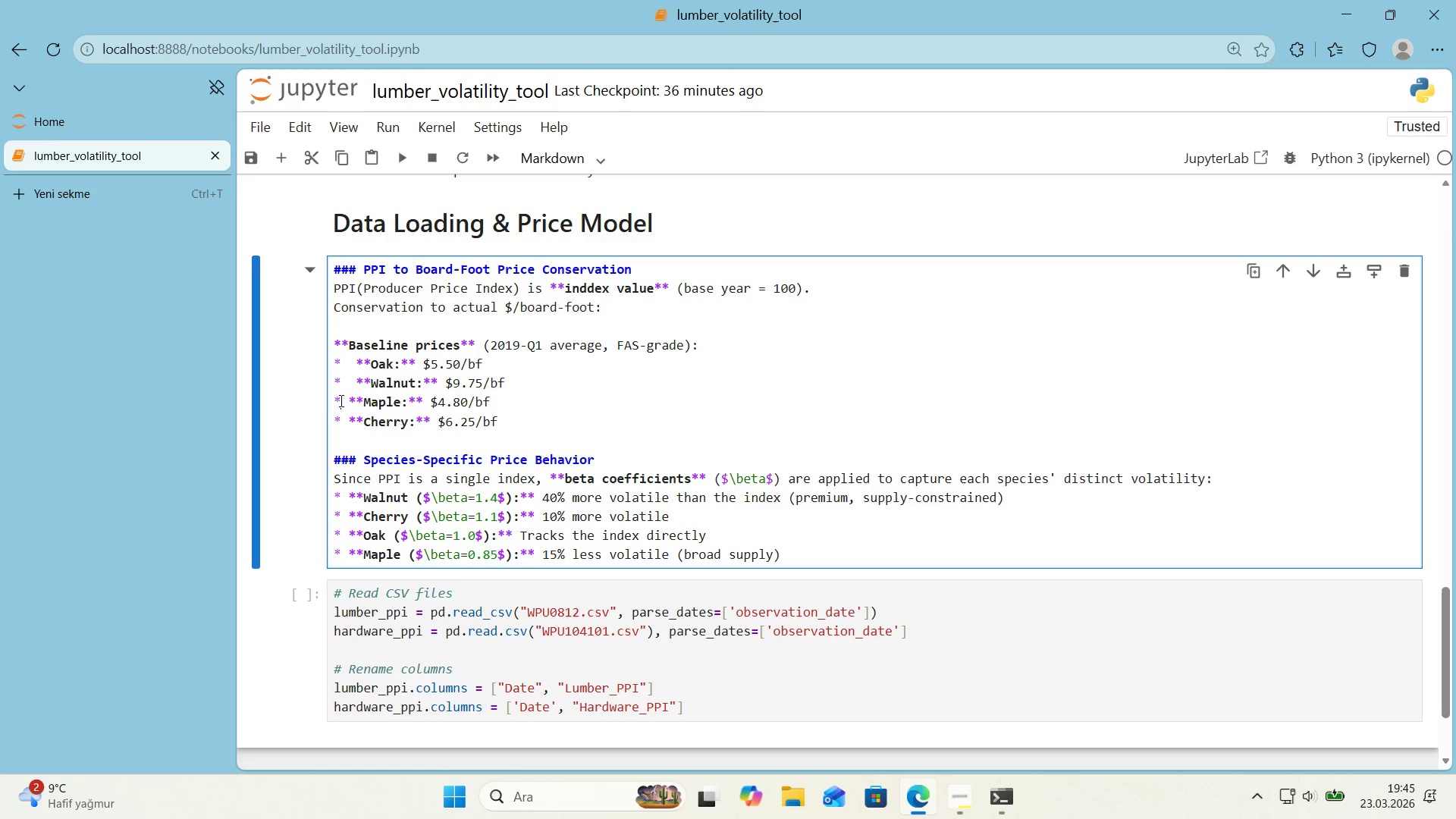 
key(Space)
 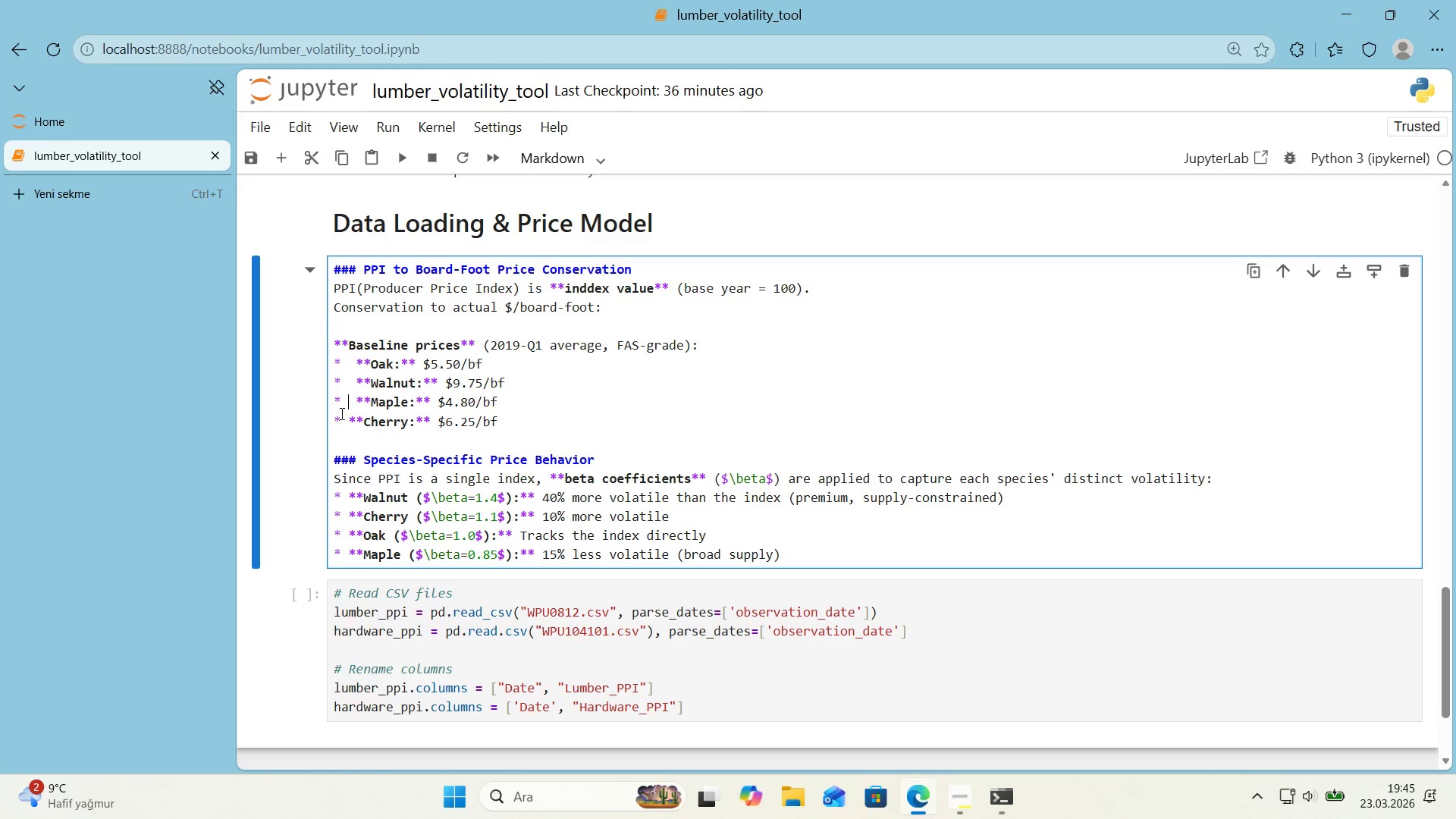 
left_click([340, 415])
 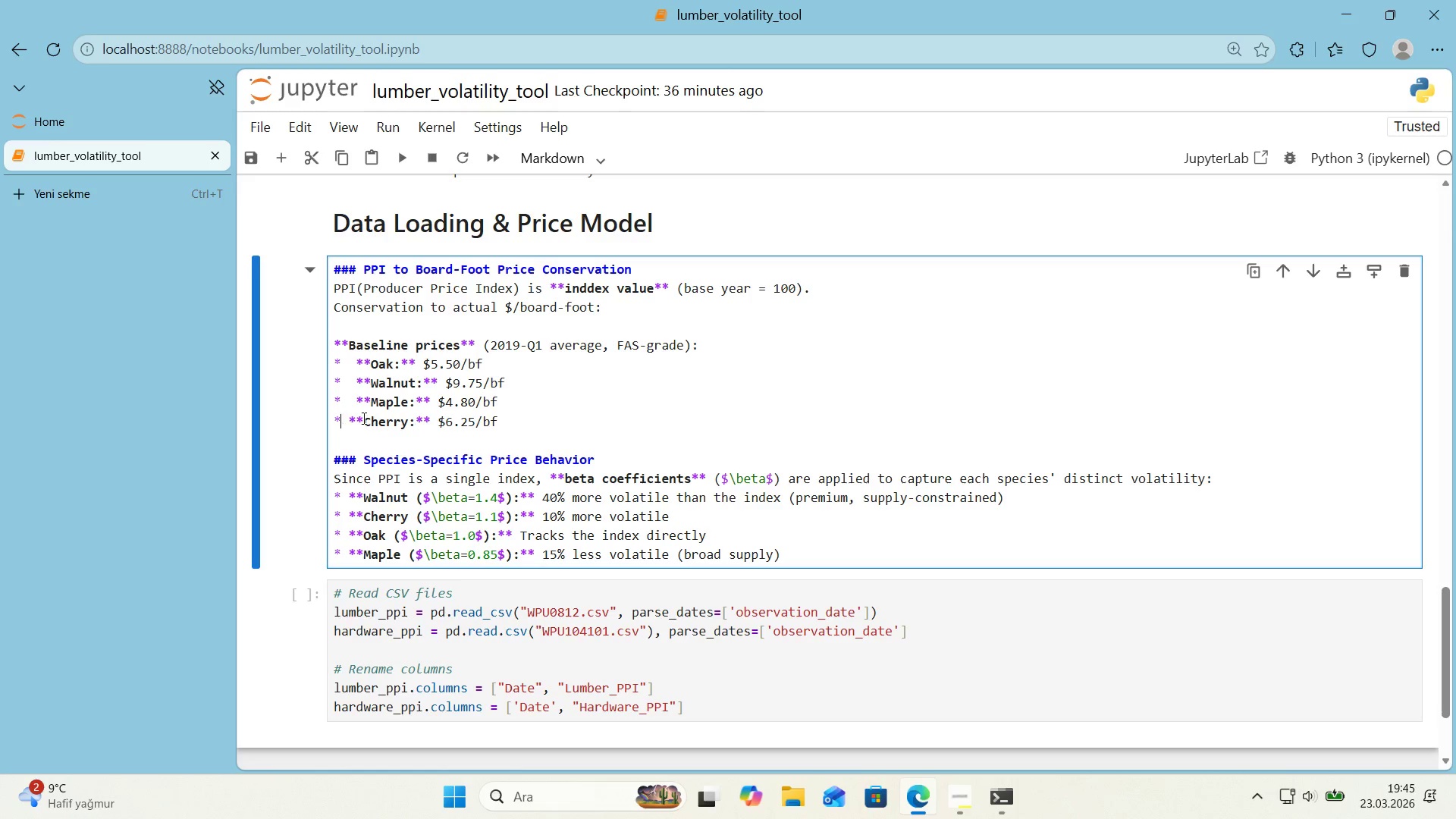 
key(Space)
 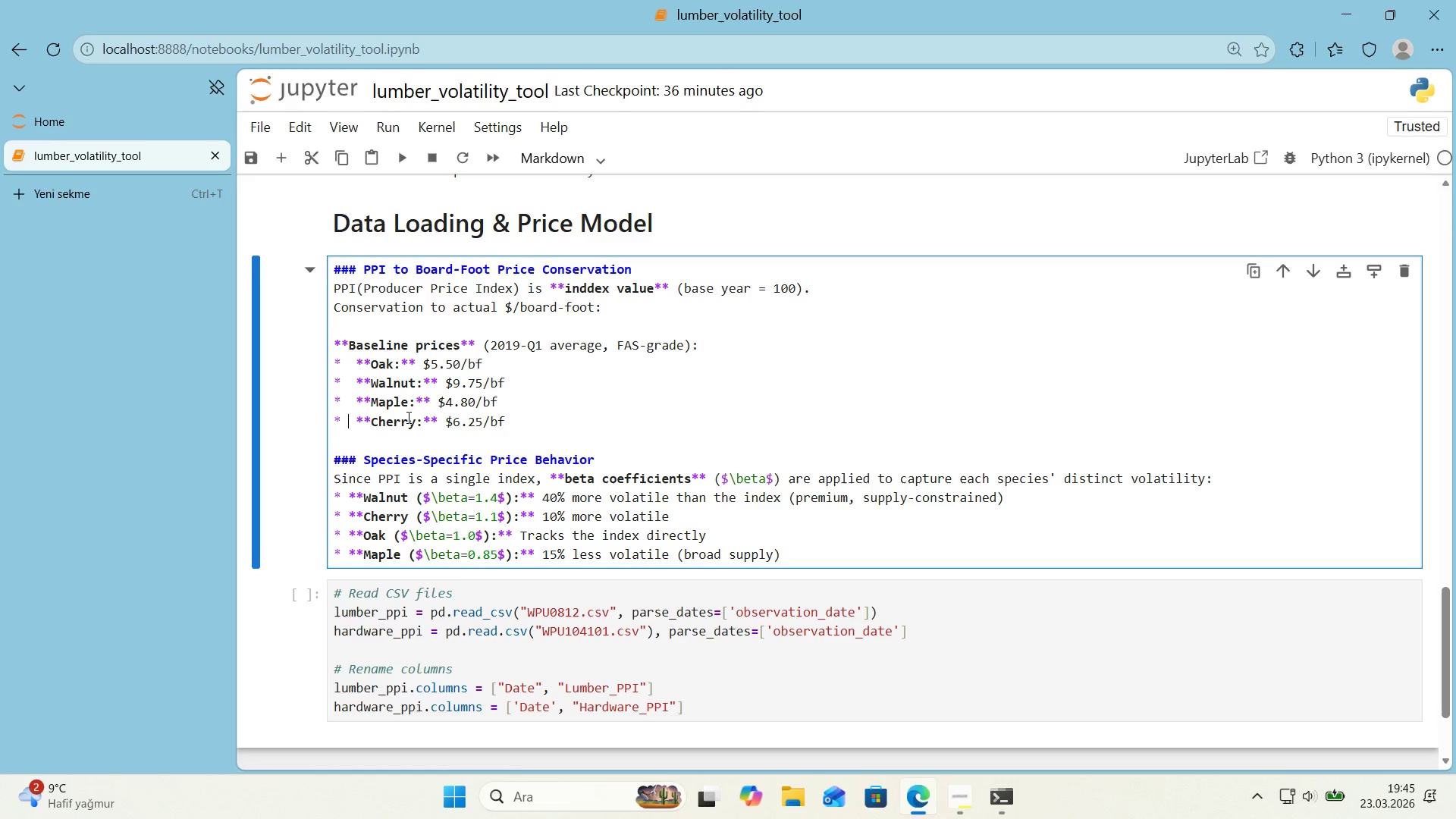 
key(Shift+Enter)
 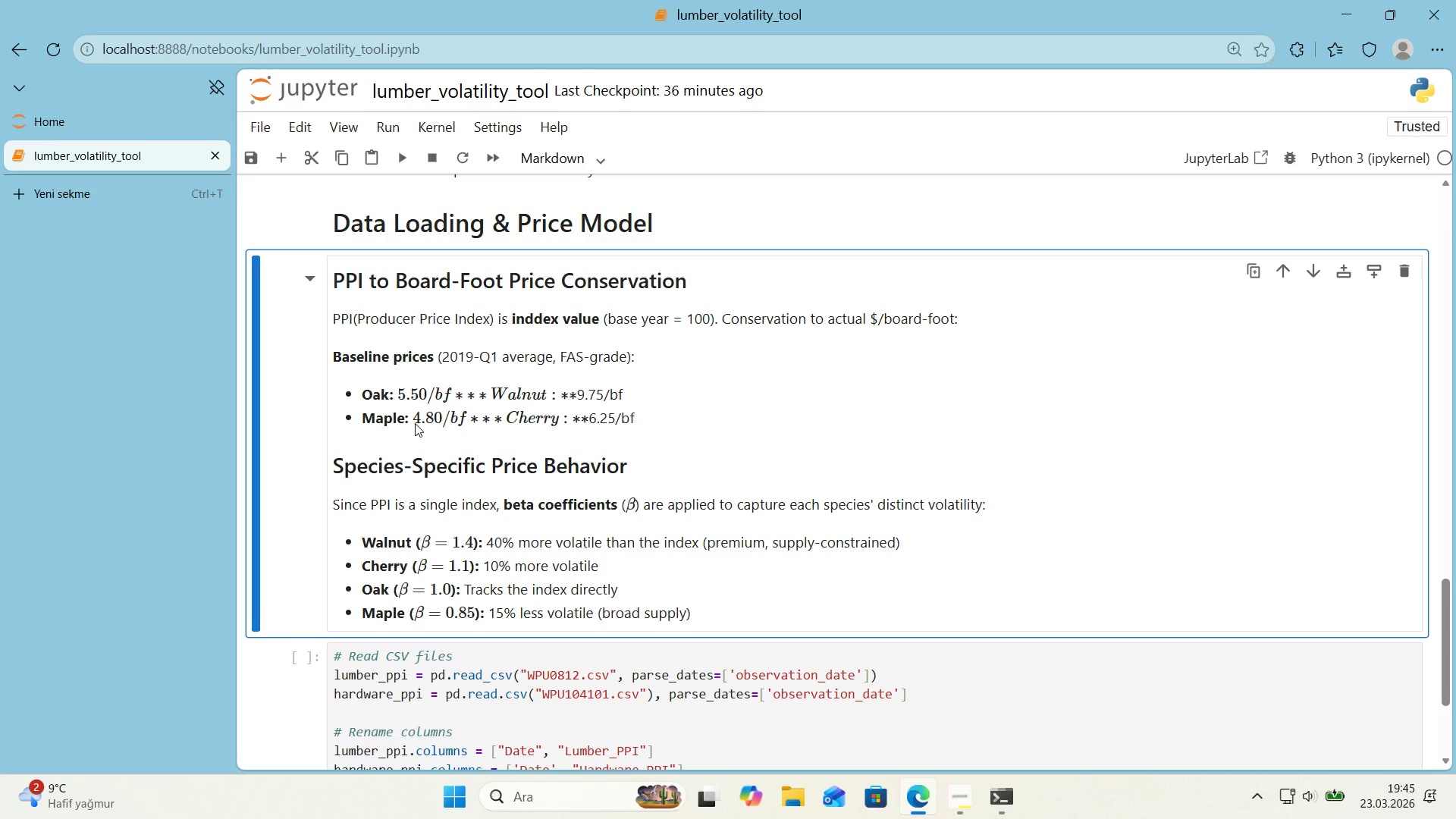 
double_click([415, 423])
 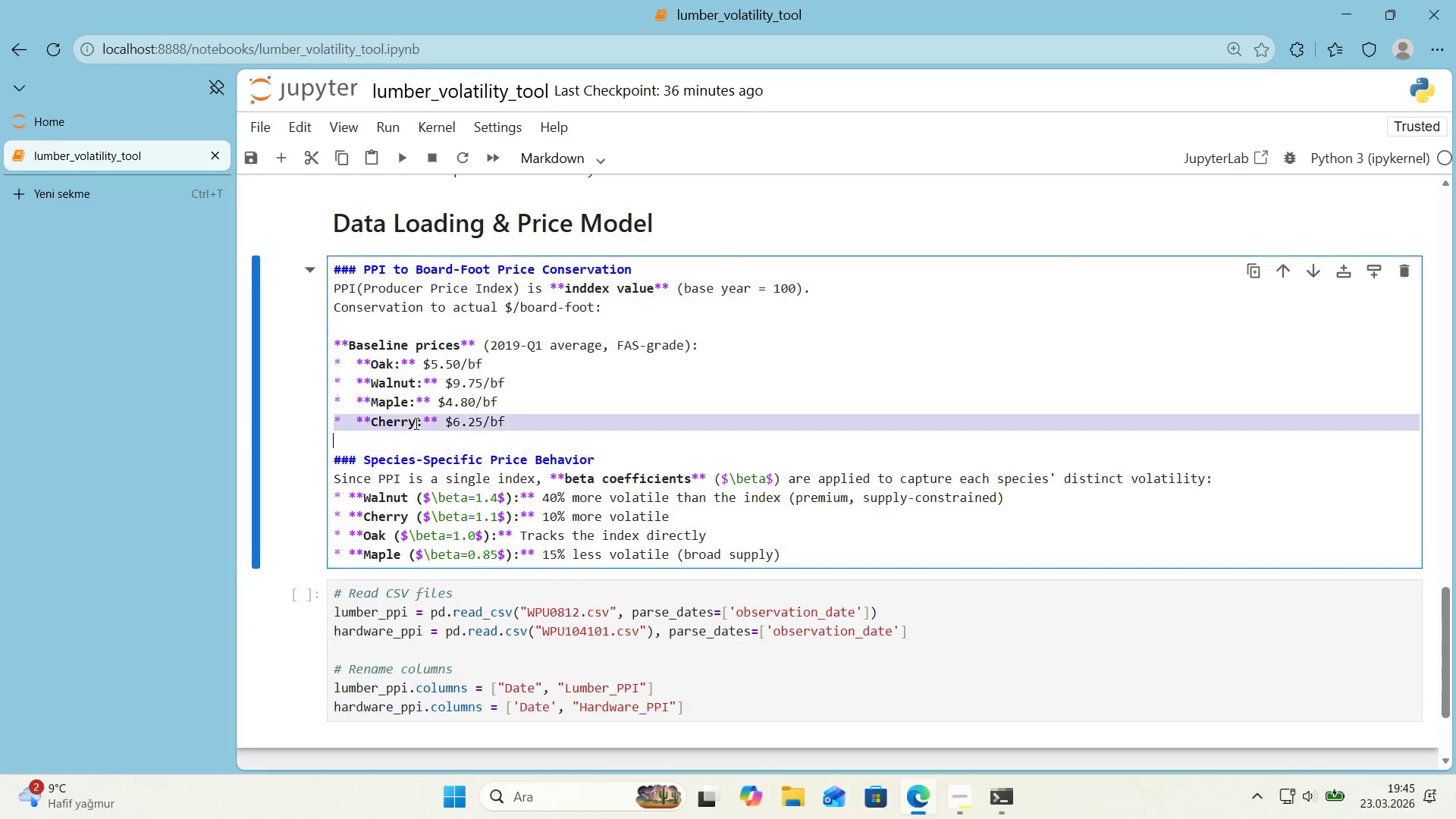 
triple_click([415, 423])
 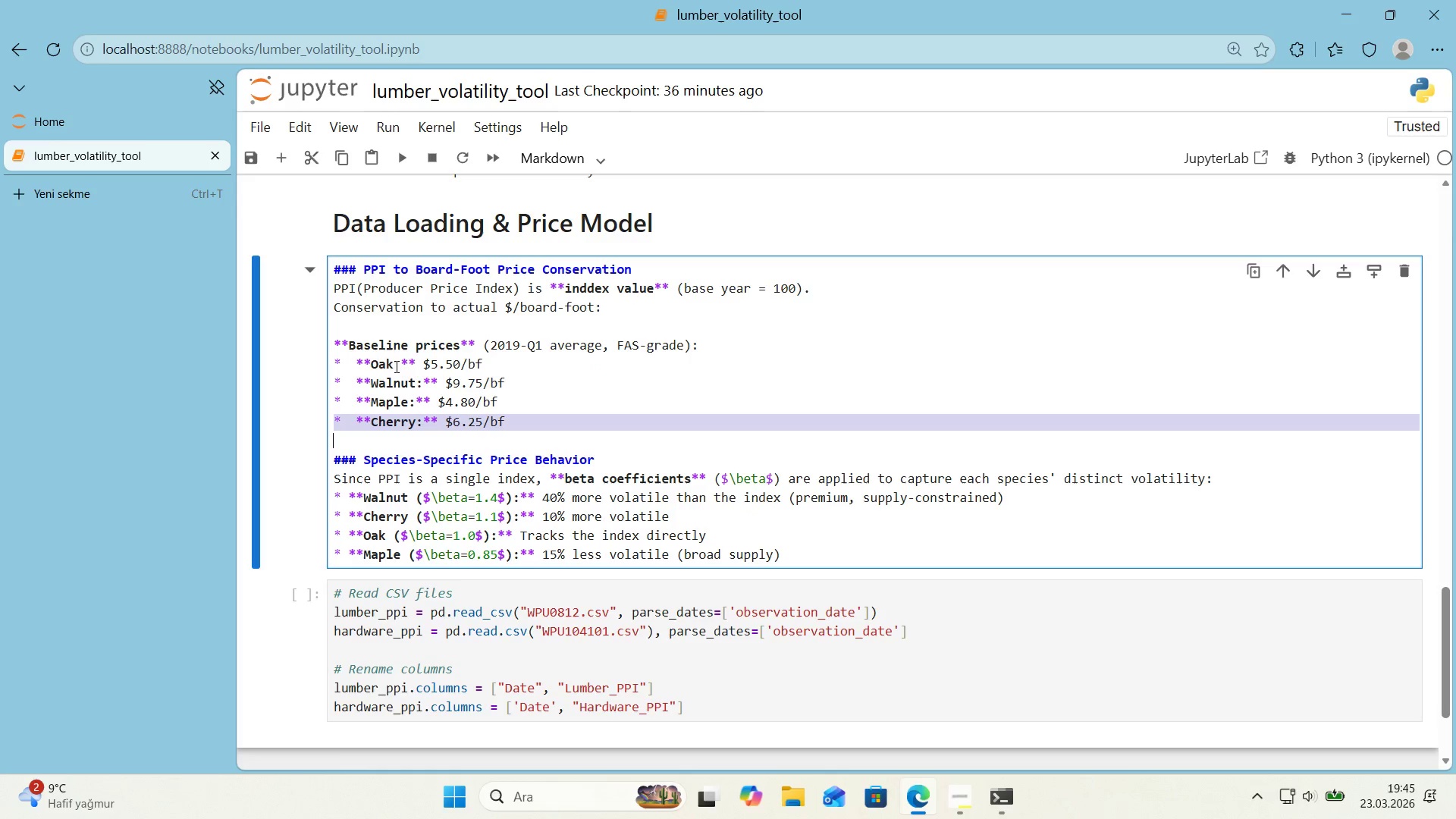 
left_click([365, 369])
 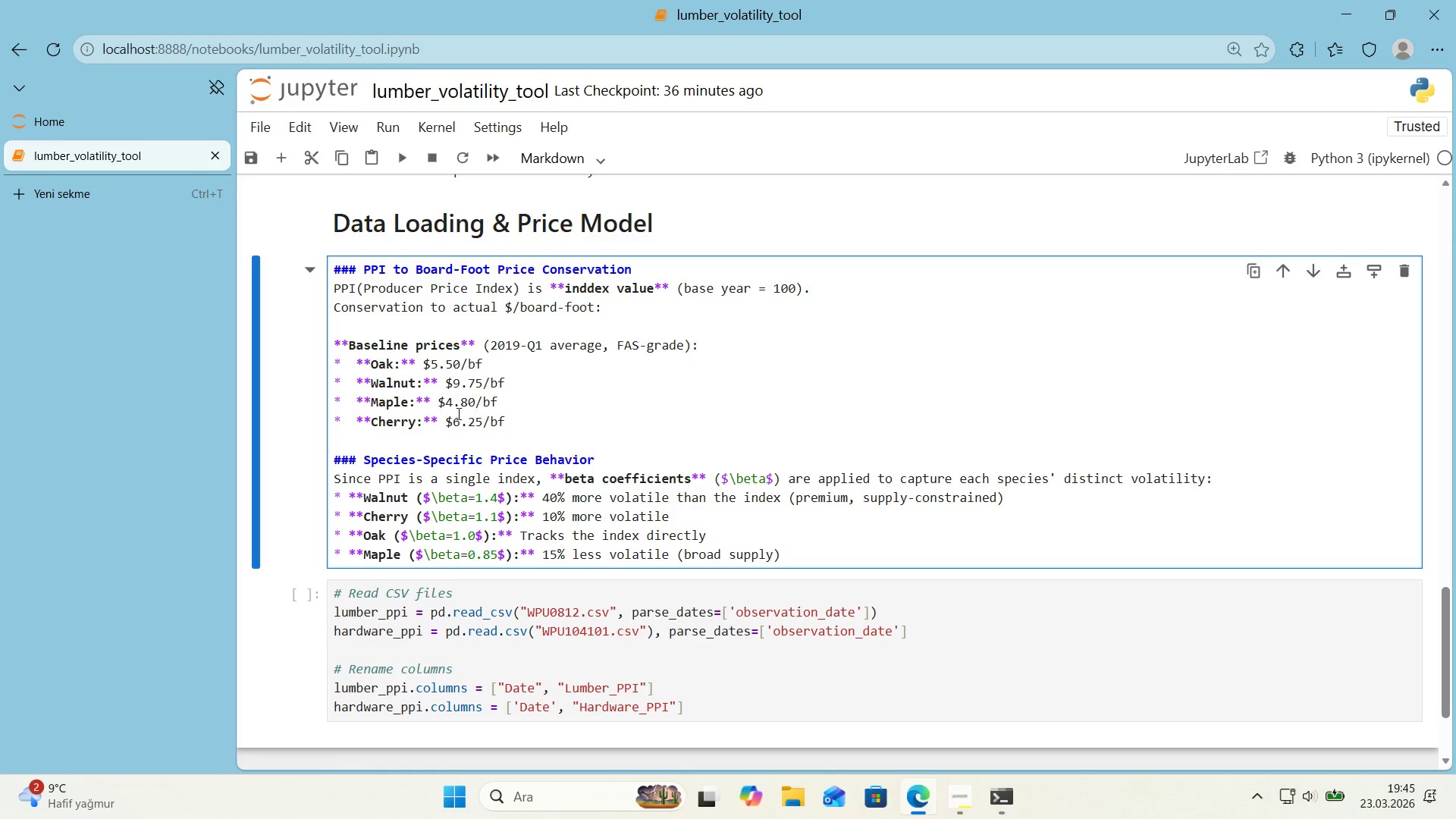 
key(Control+Z)
 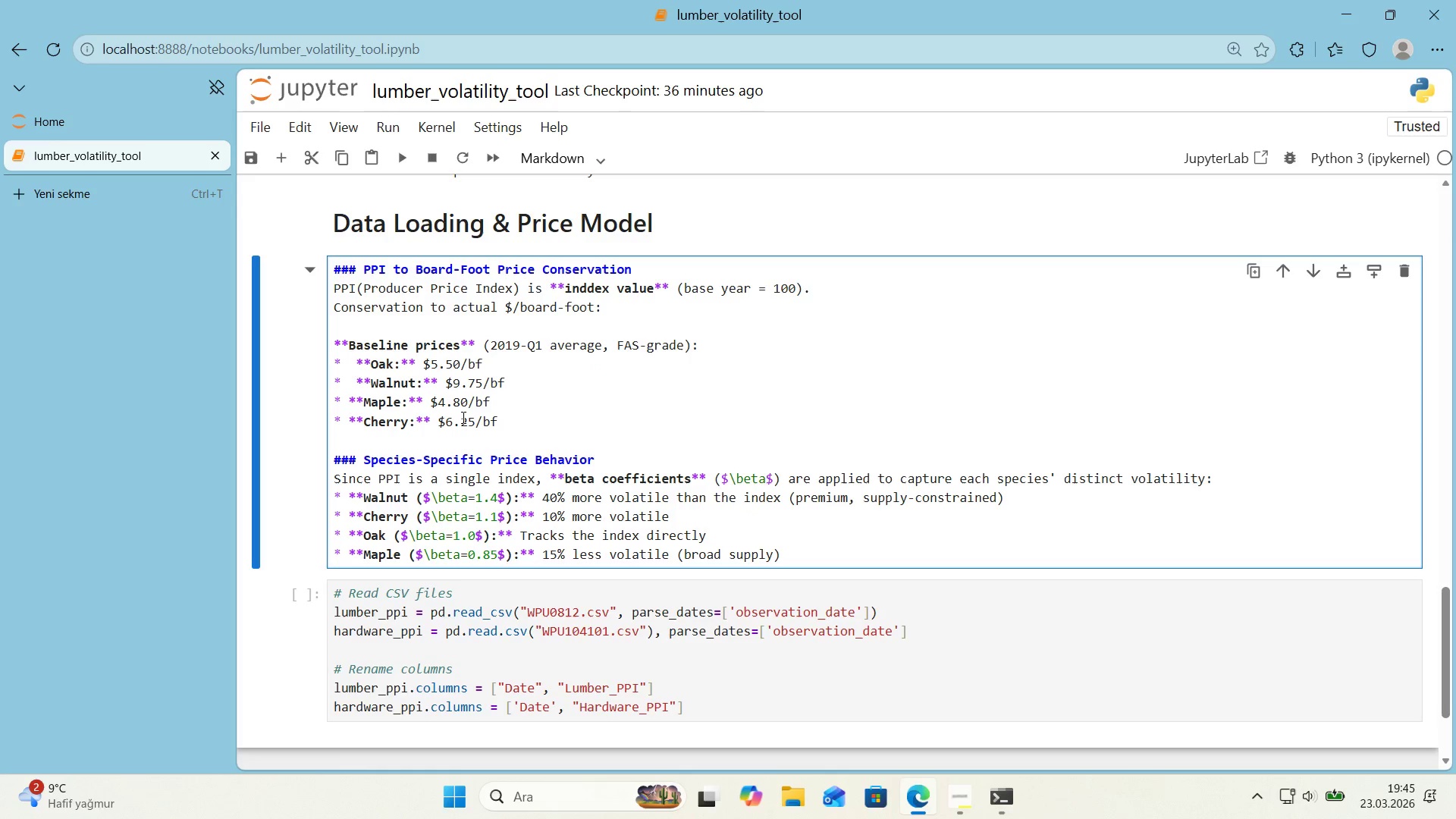 
key(Control+Z)
 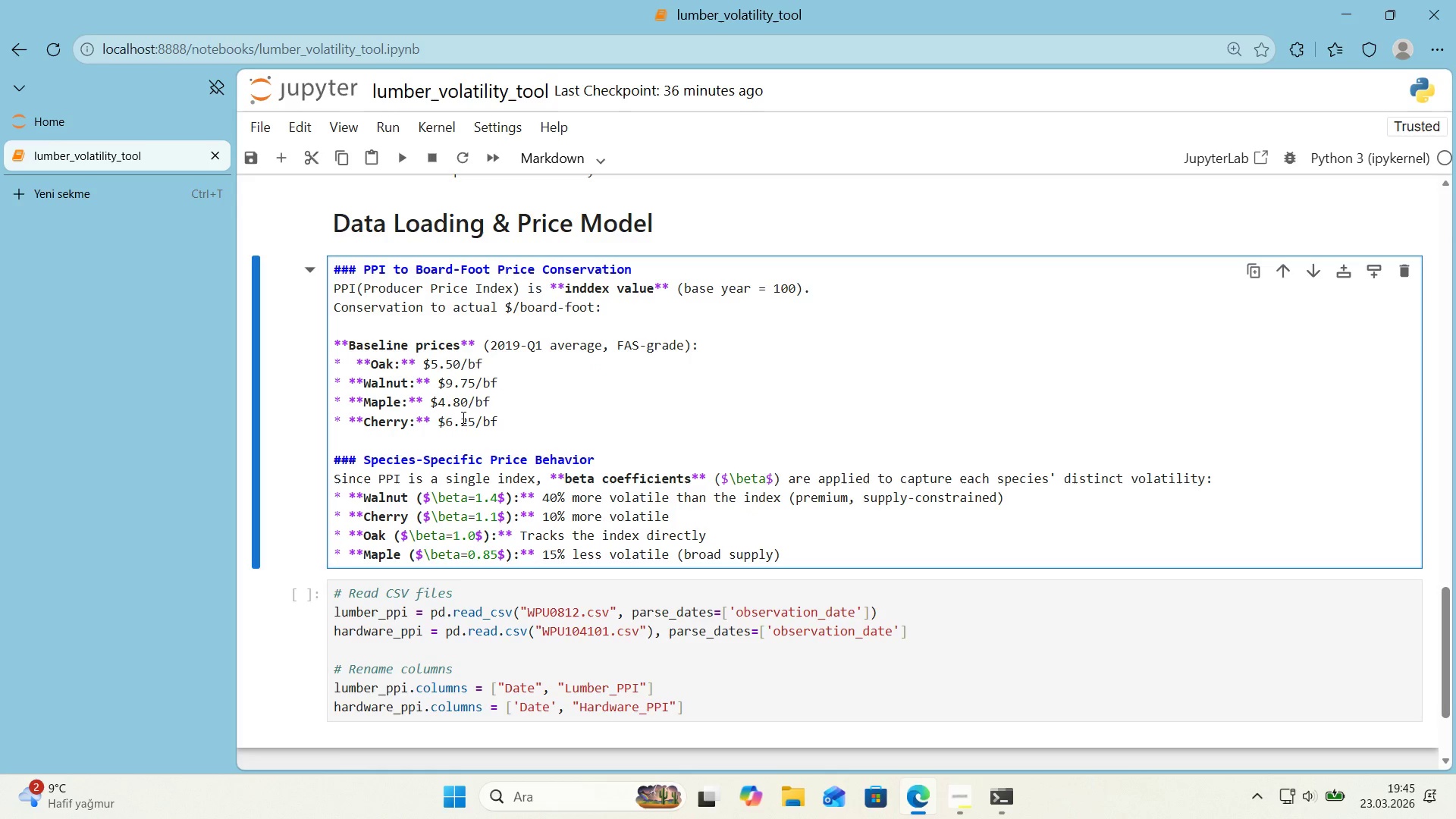 
key(Control+Z)
 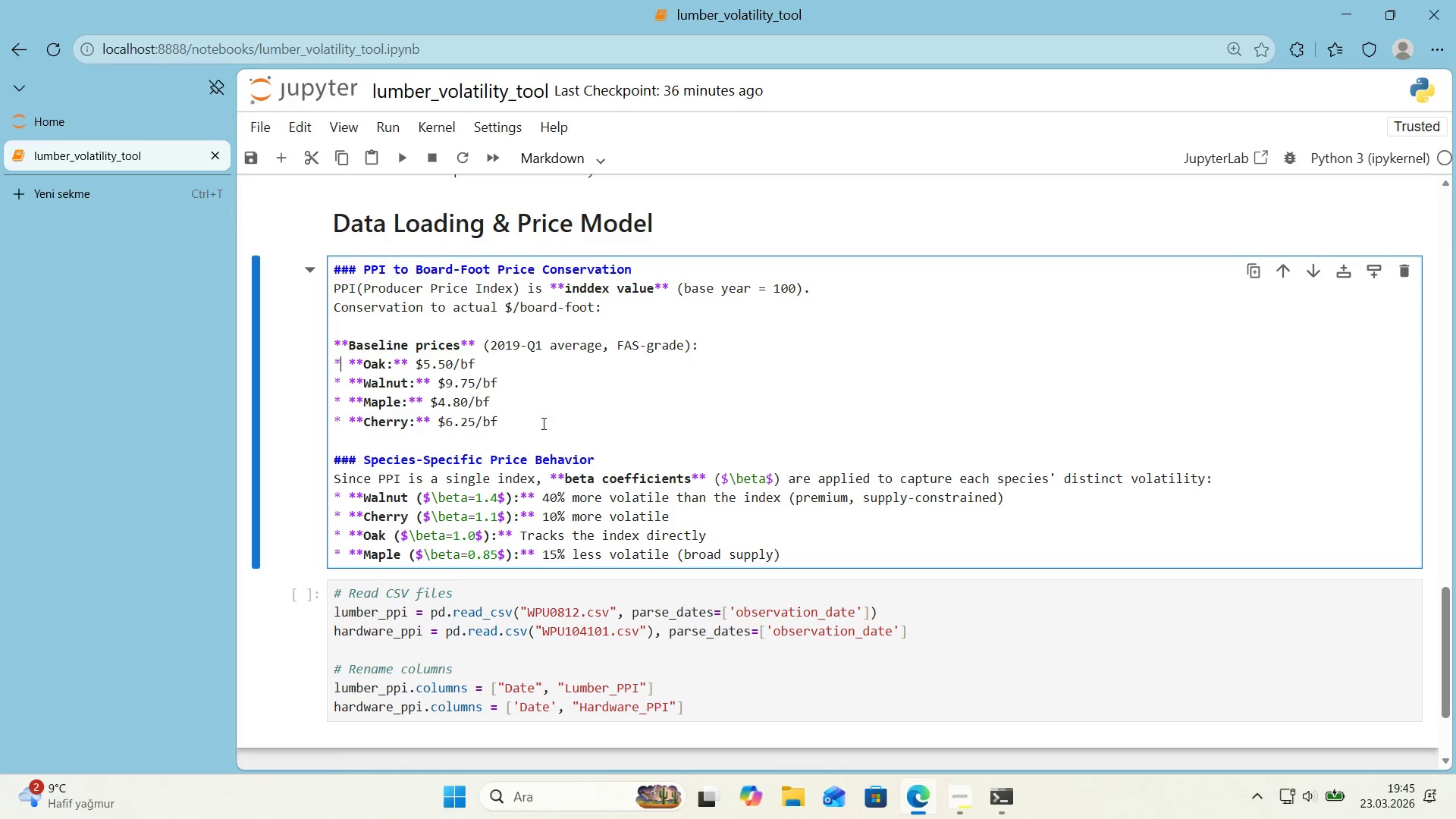 
left_click([550, 427])
 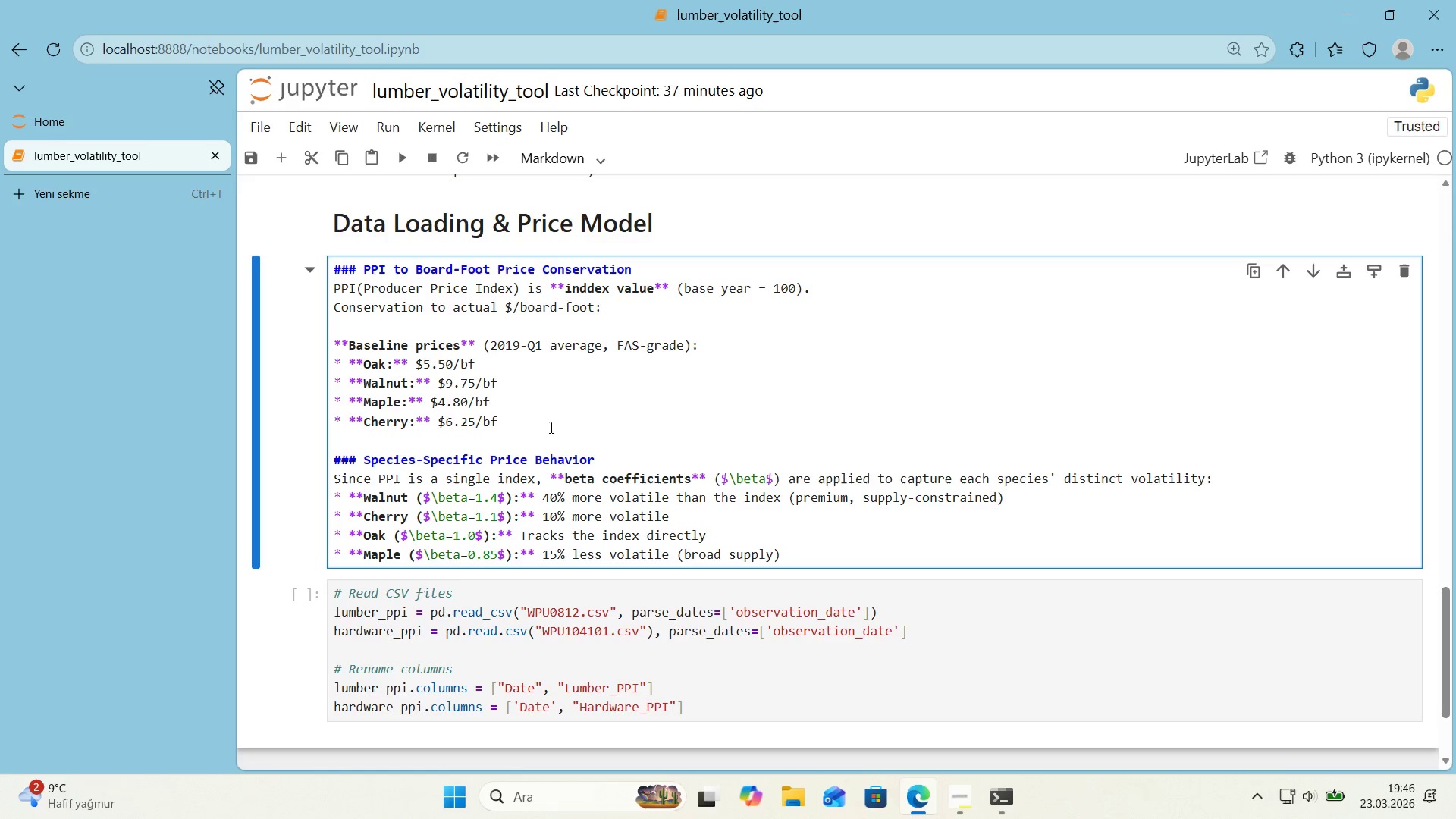 
wait(24.12)
 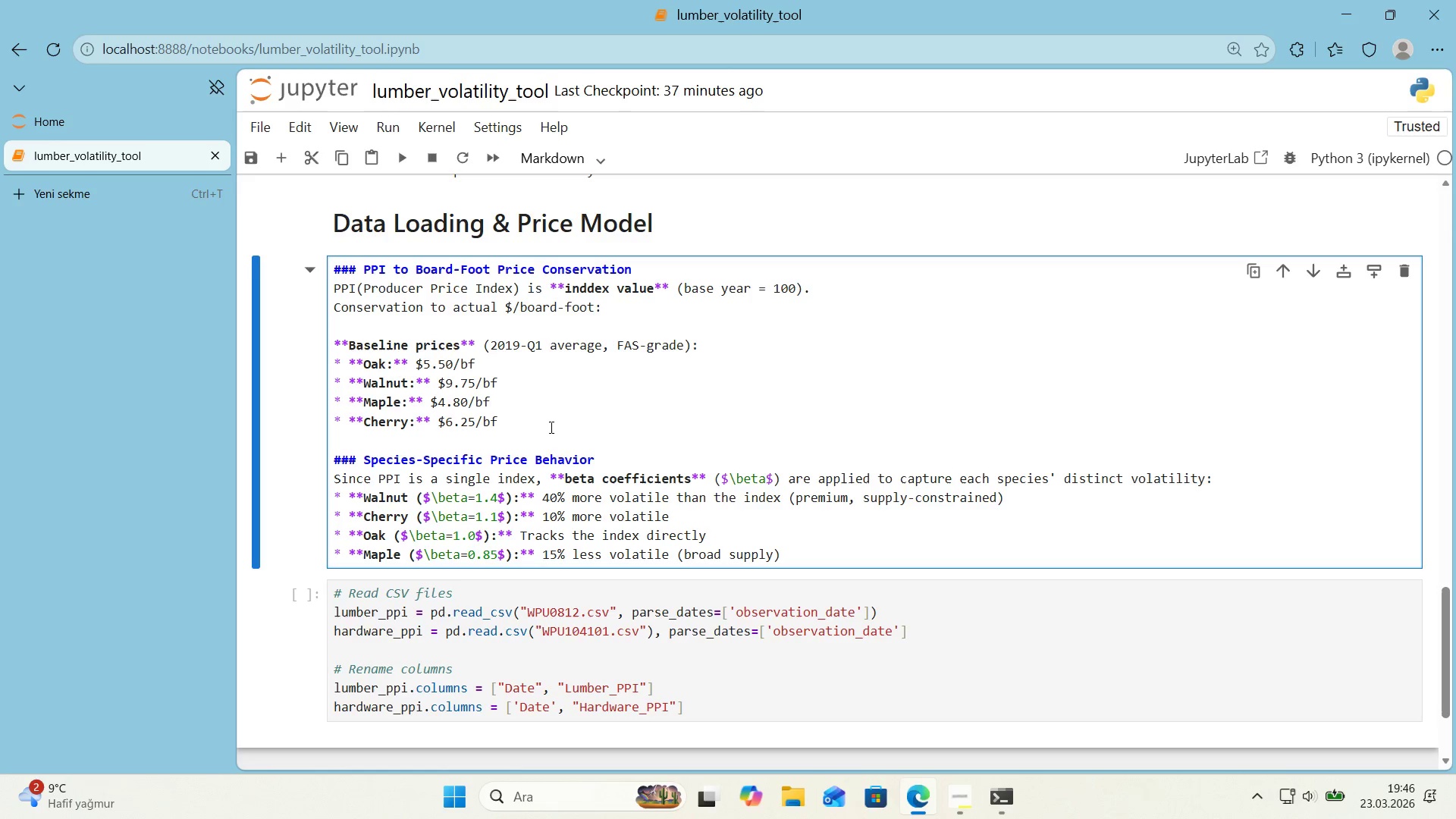 
left_click([352, 369])
 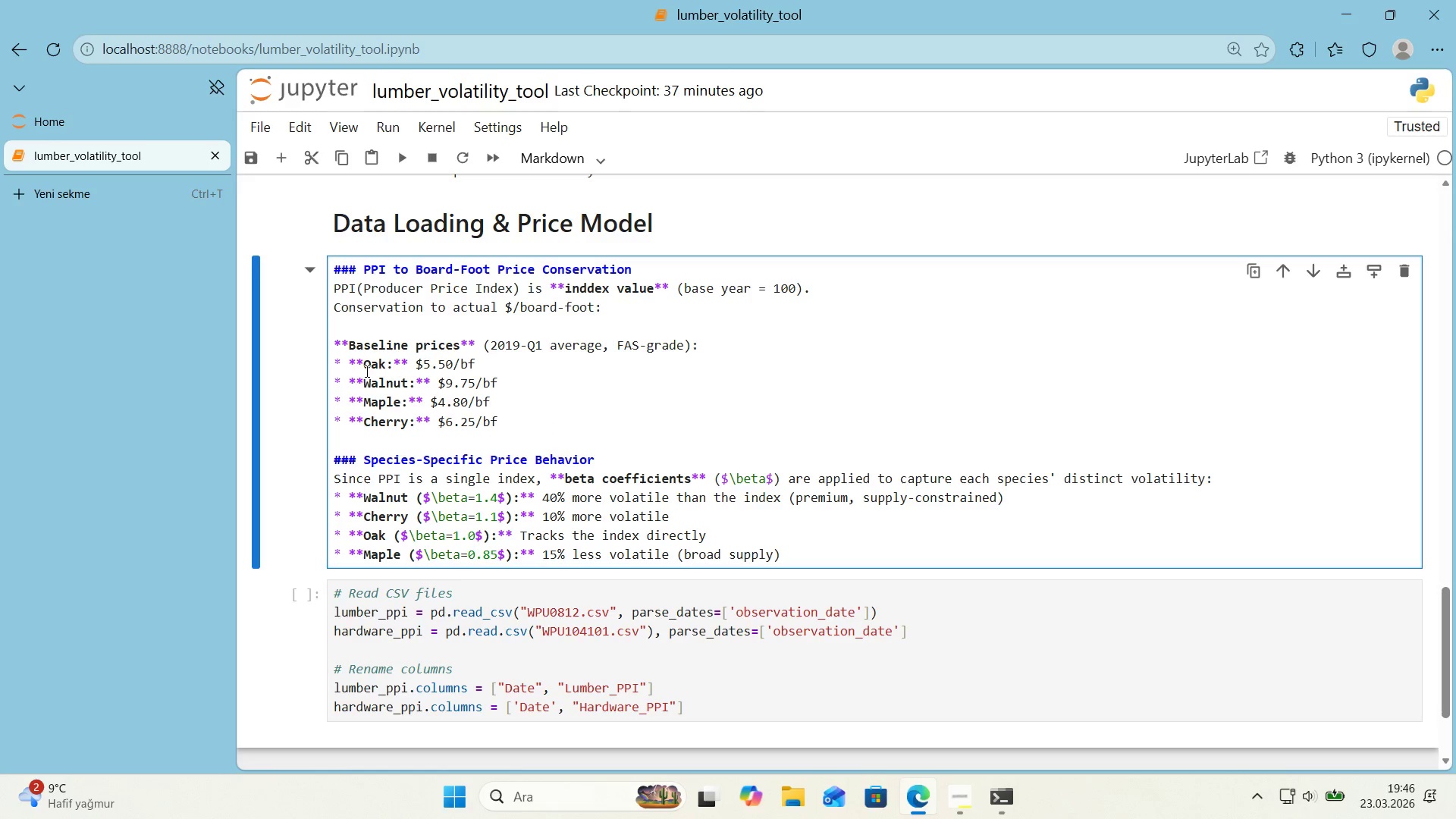 
key(Backspace)
 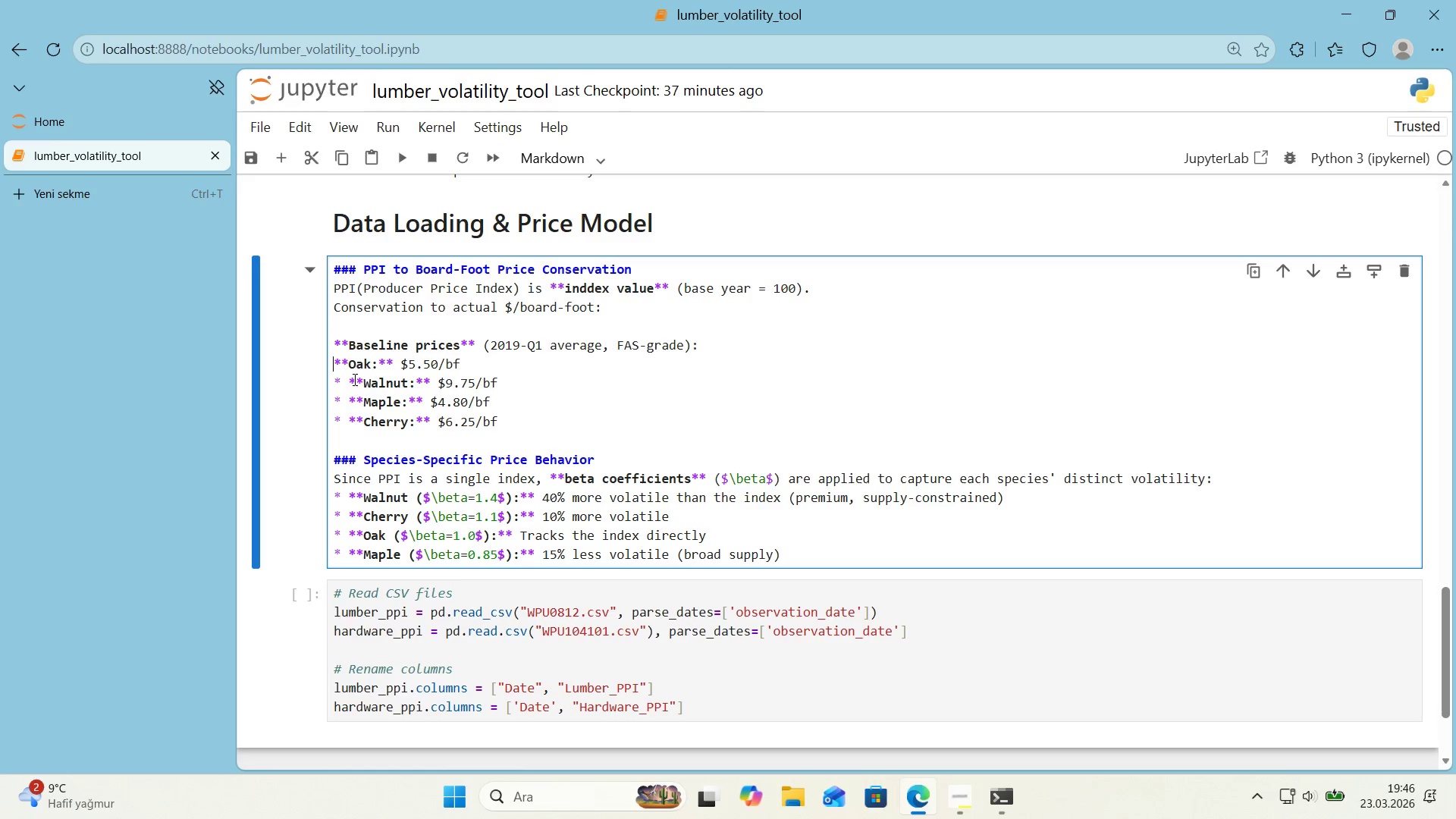 
key(Backspace)
 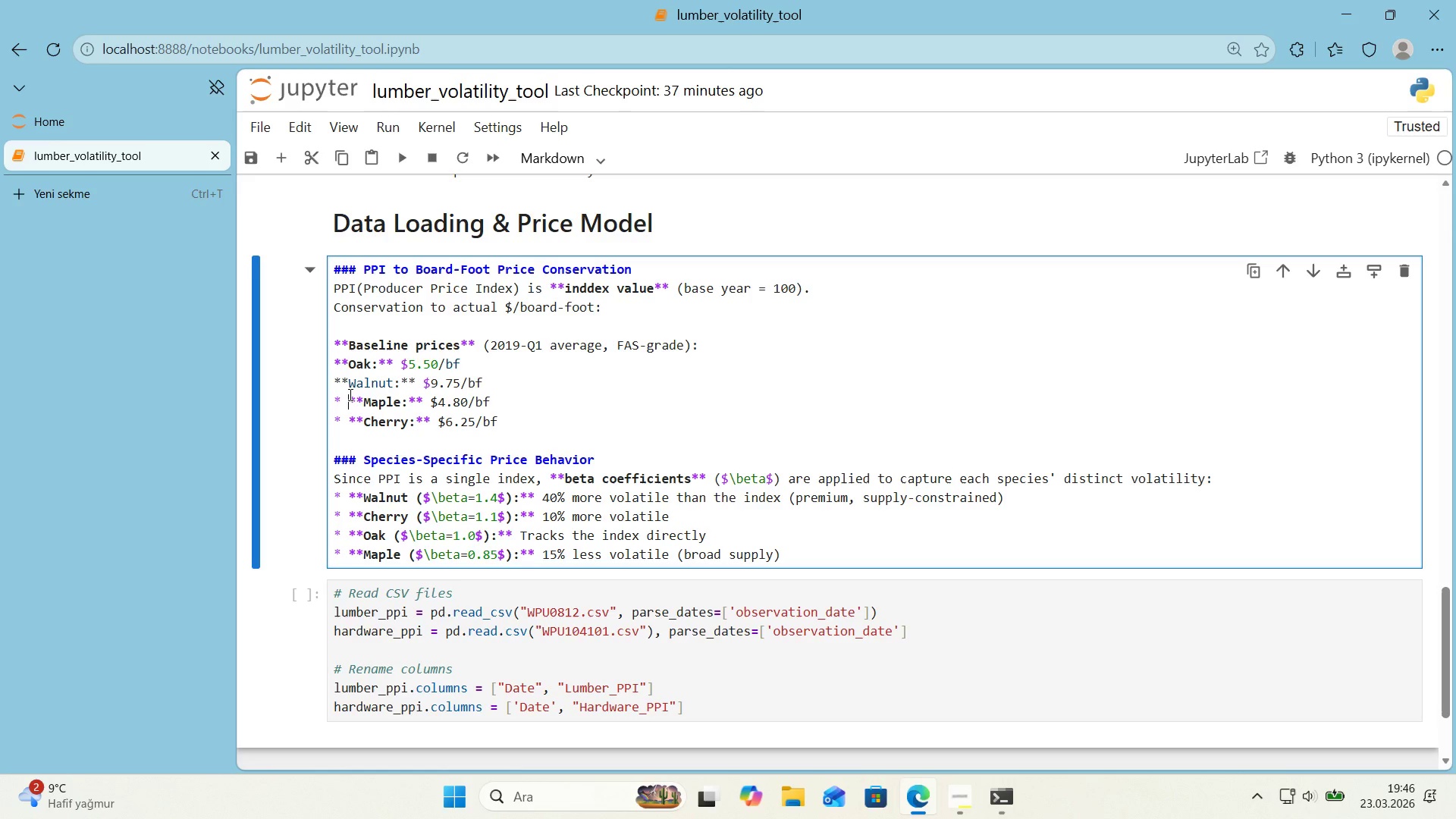 
left_click([349, 394])
 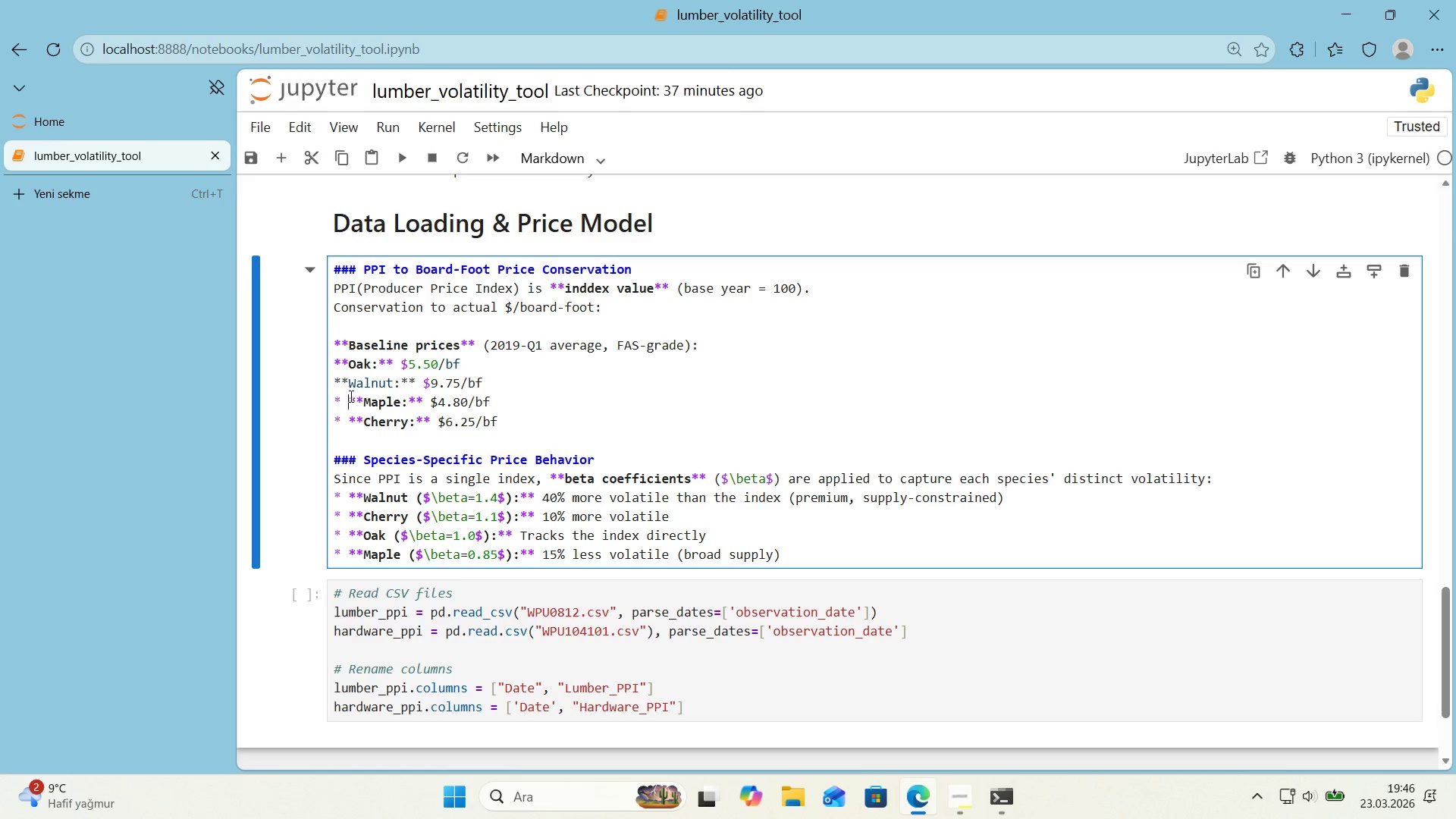 
key(Backspace)
 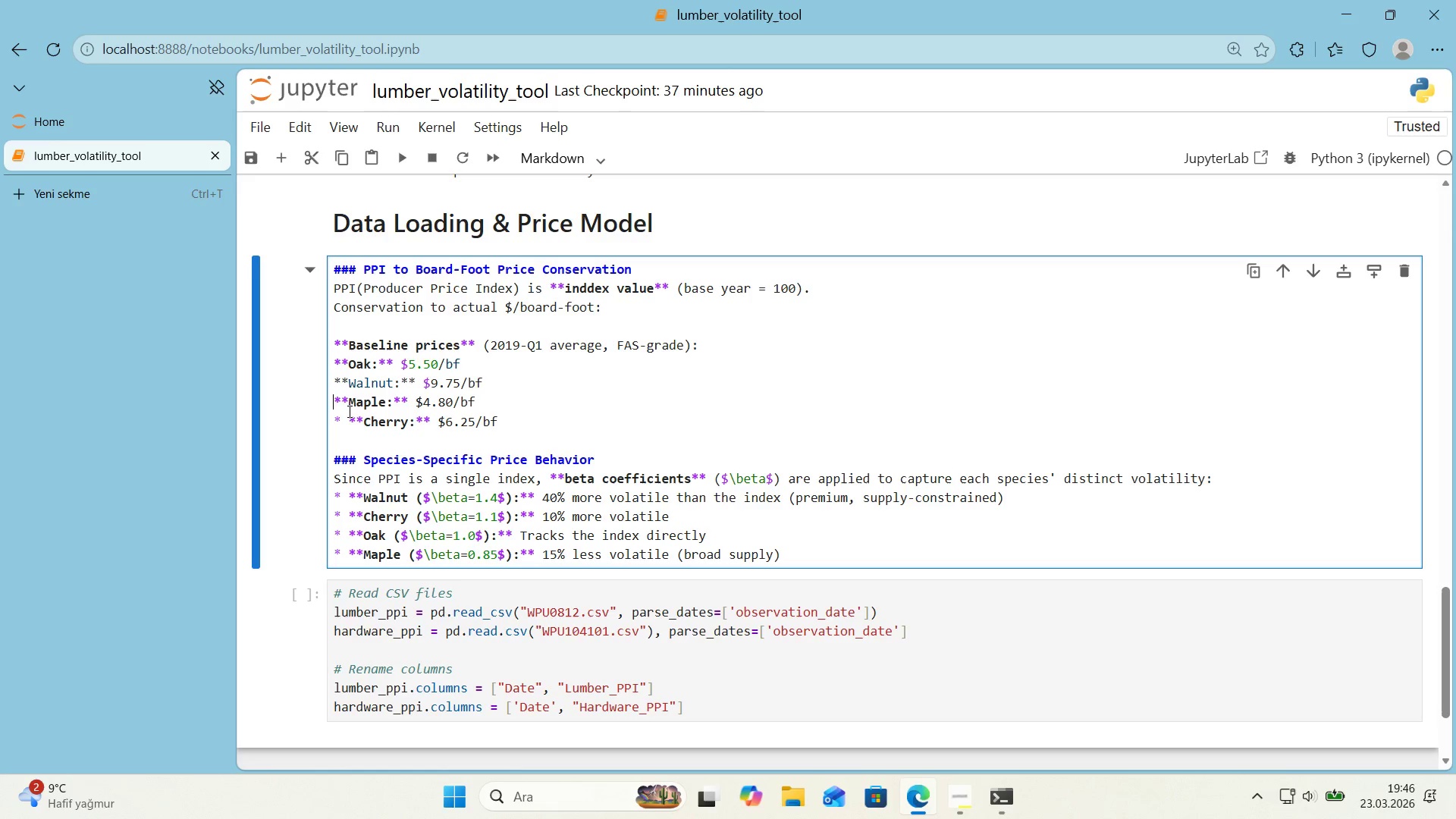 
left_click([348, 414])
 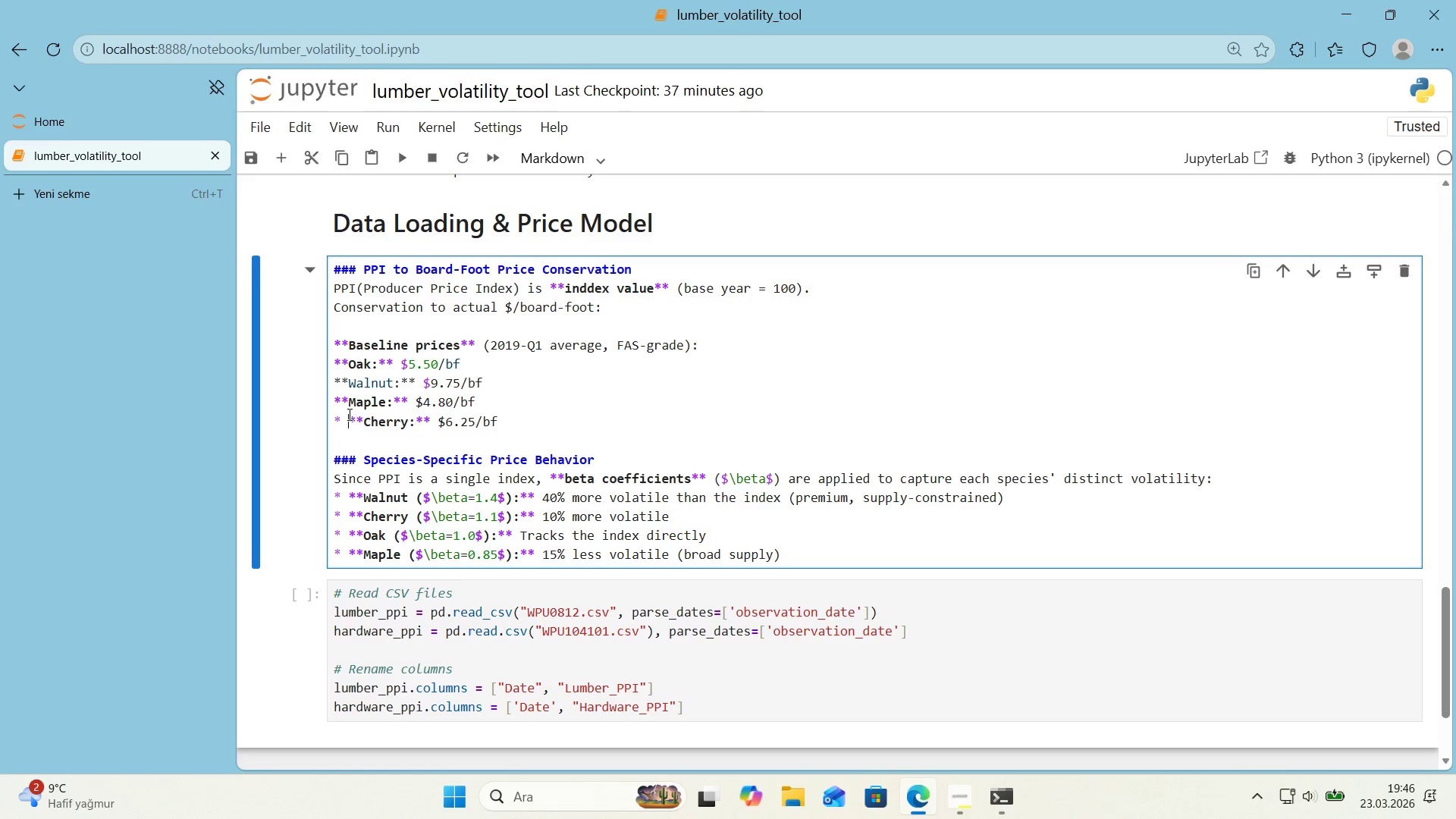 
key(Backspace)
 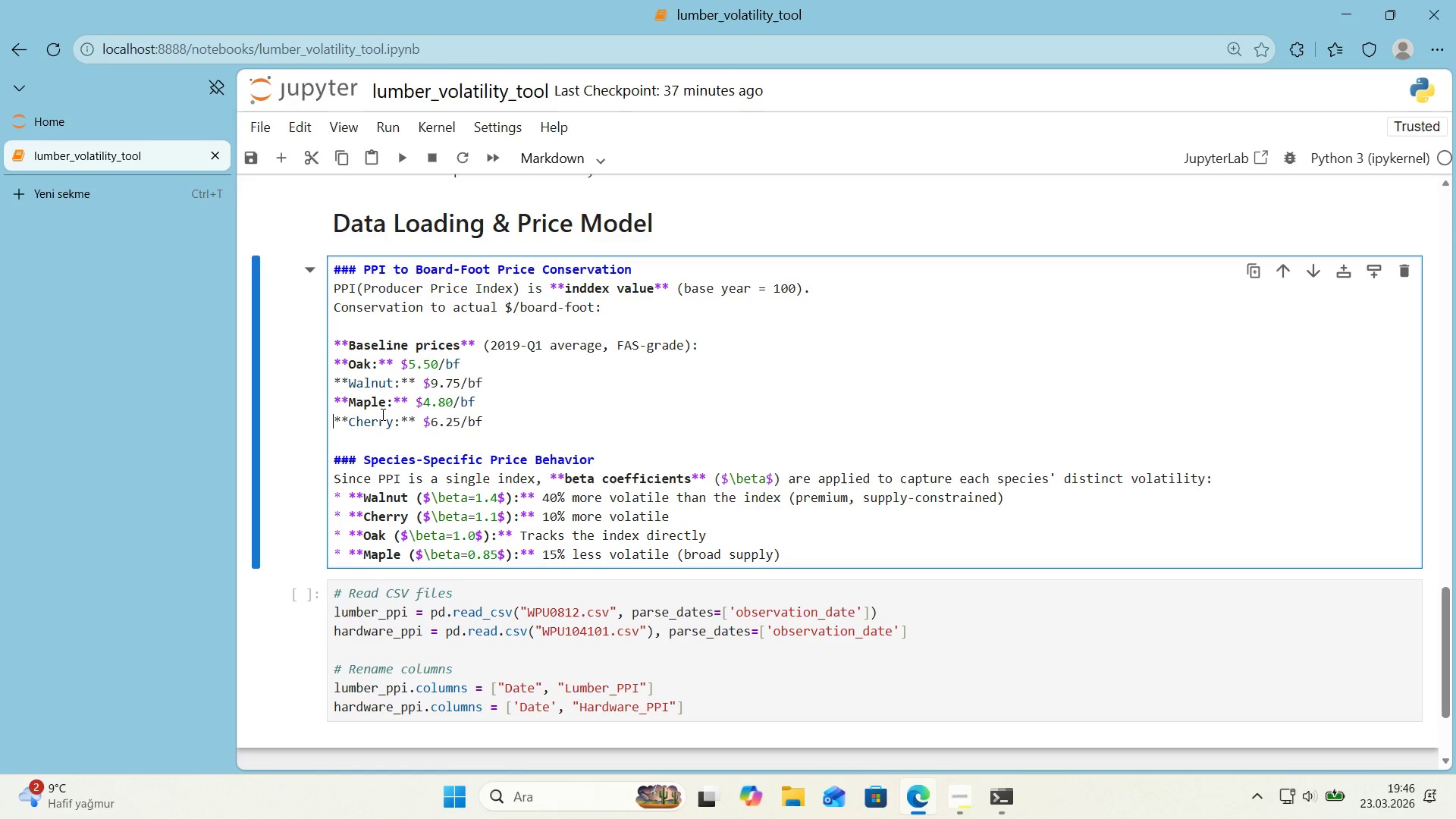 
key(Shift+Enter)
 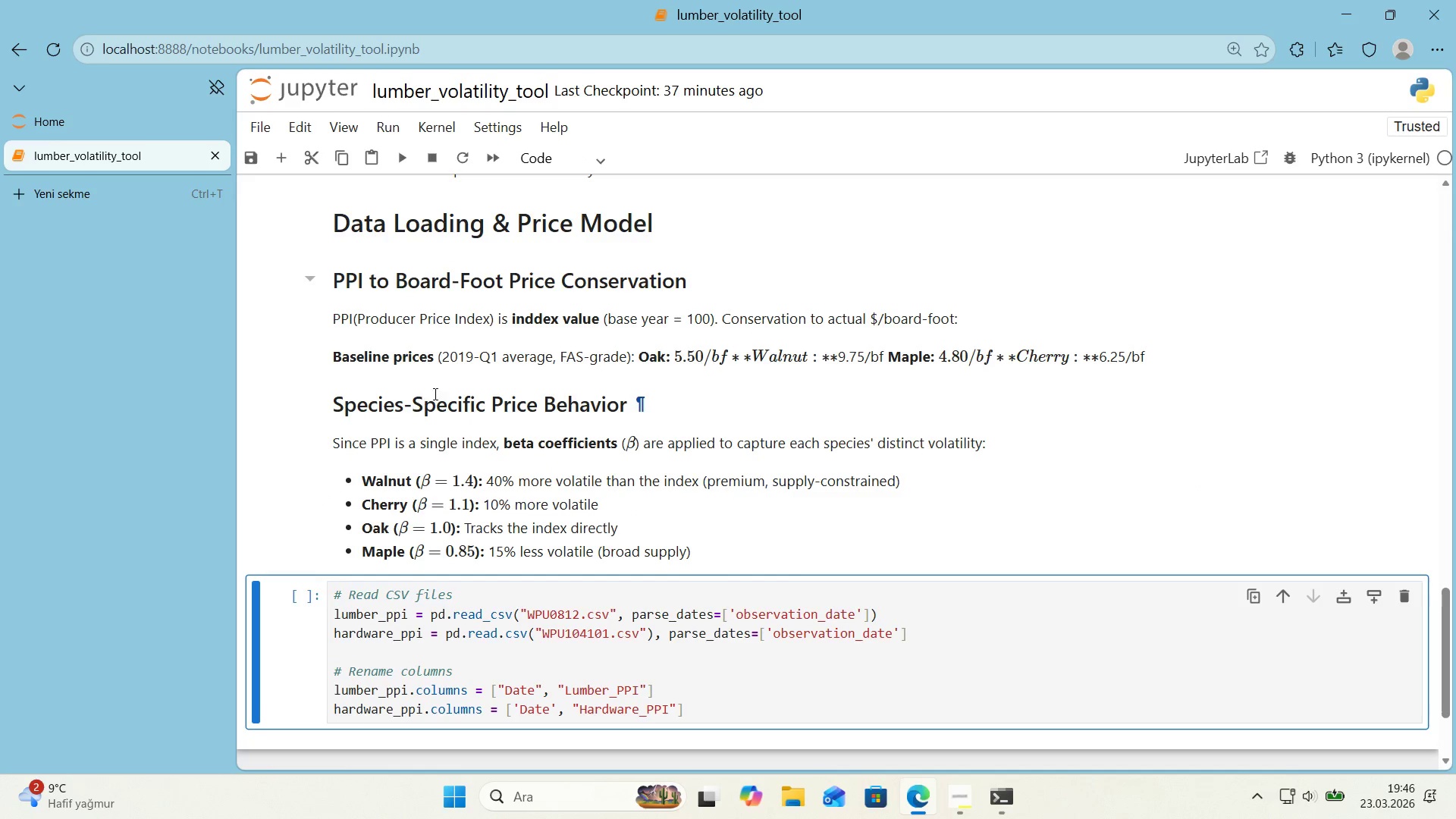 
double_click([467, 363])
 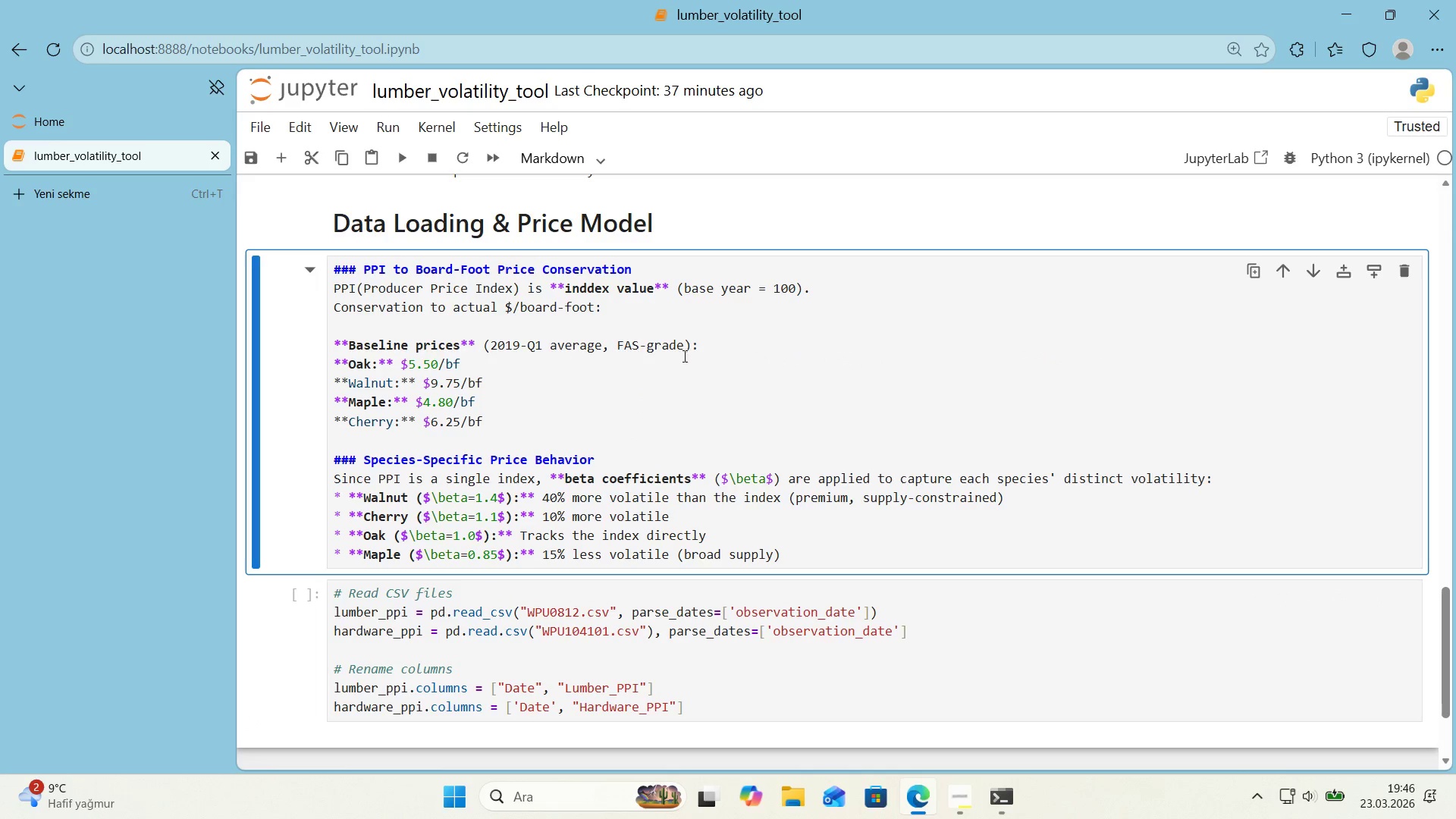 
left_click([720, 350])
 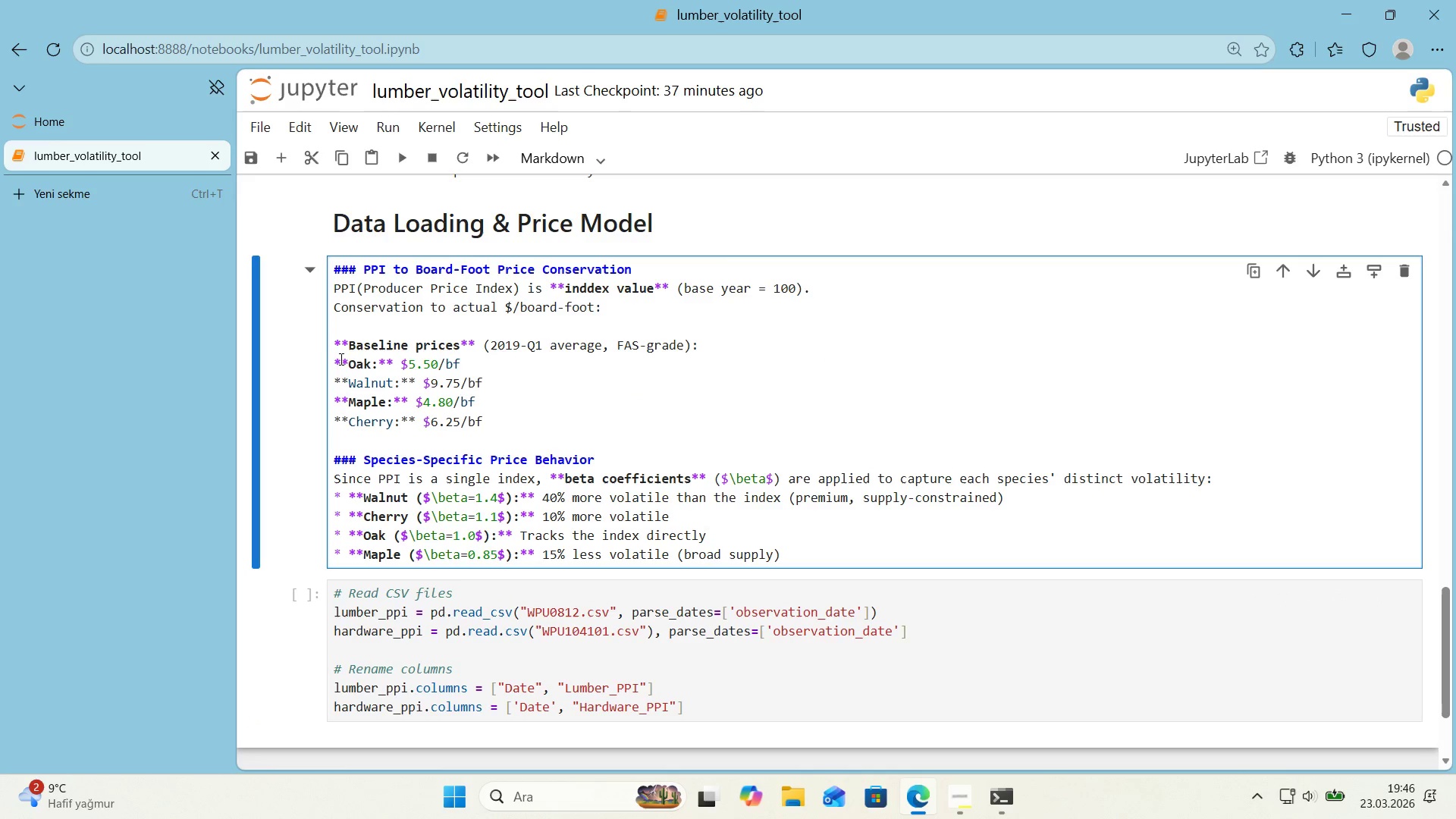 
left_click([336, 362])
 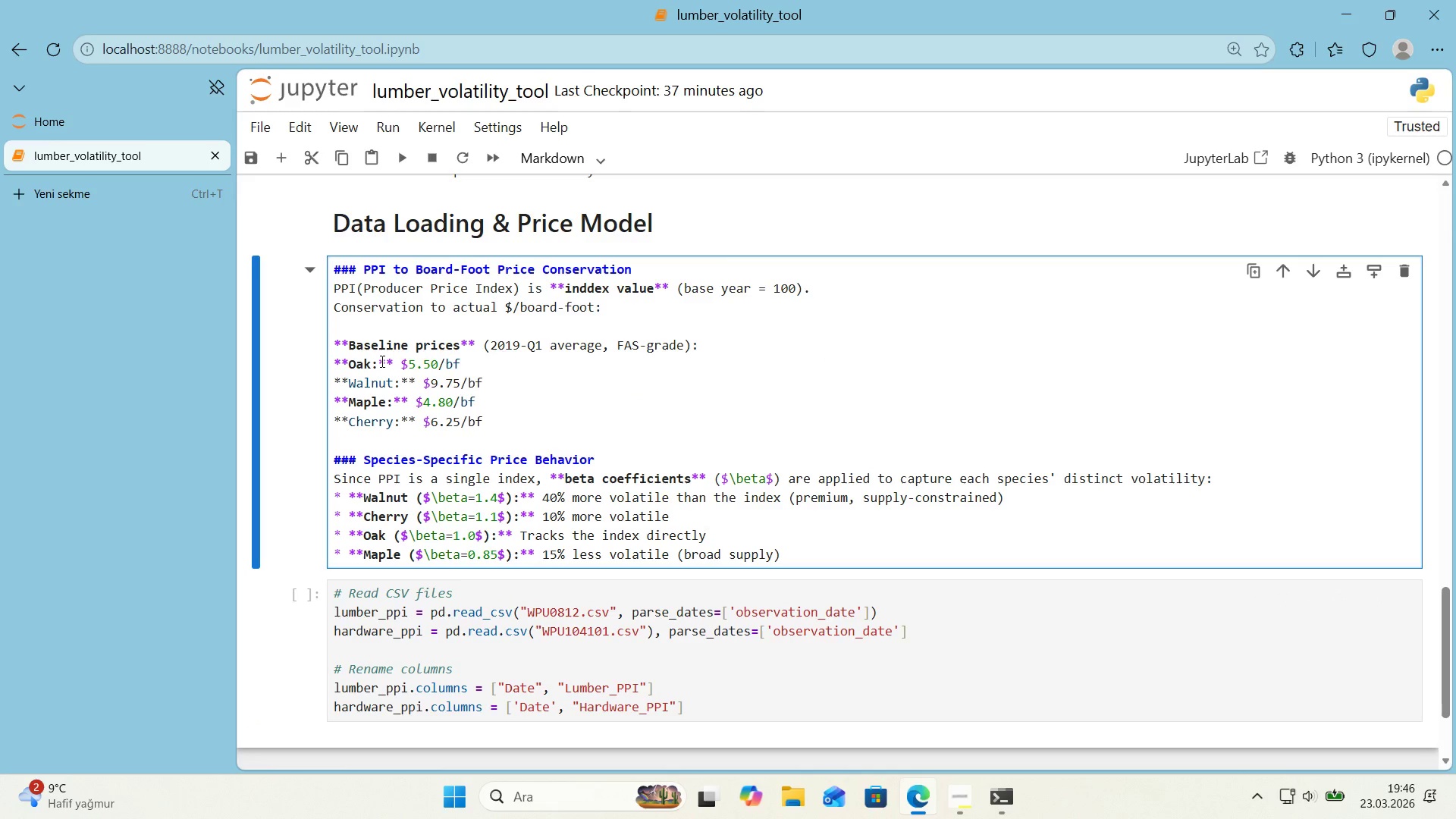 
key(NumpadSubtract)
 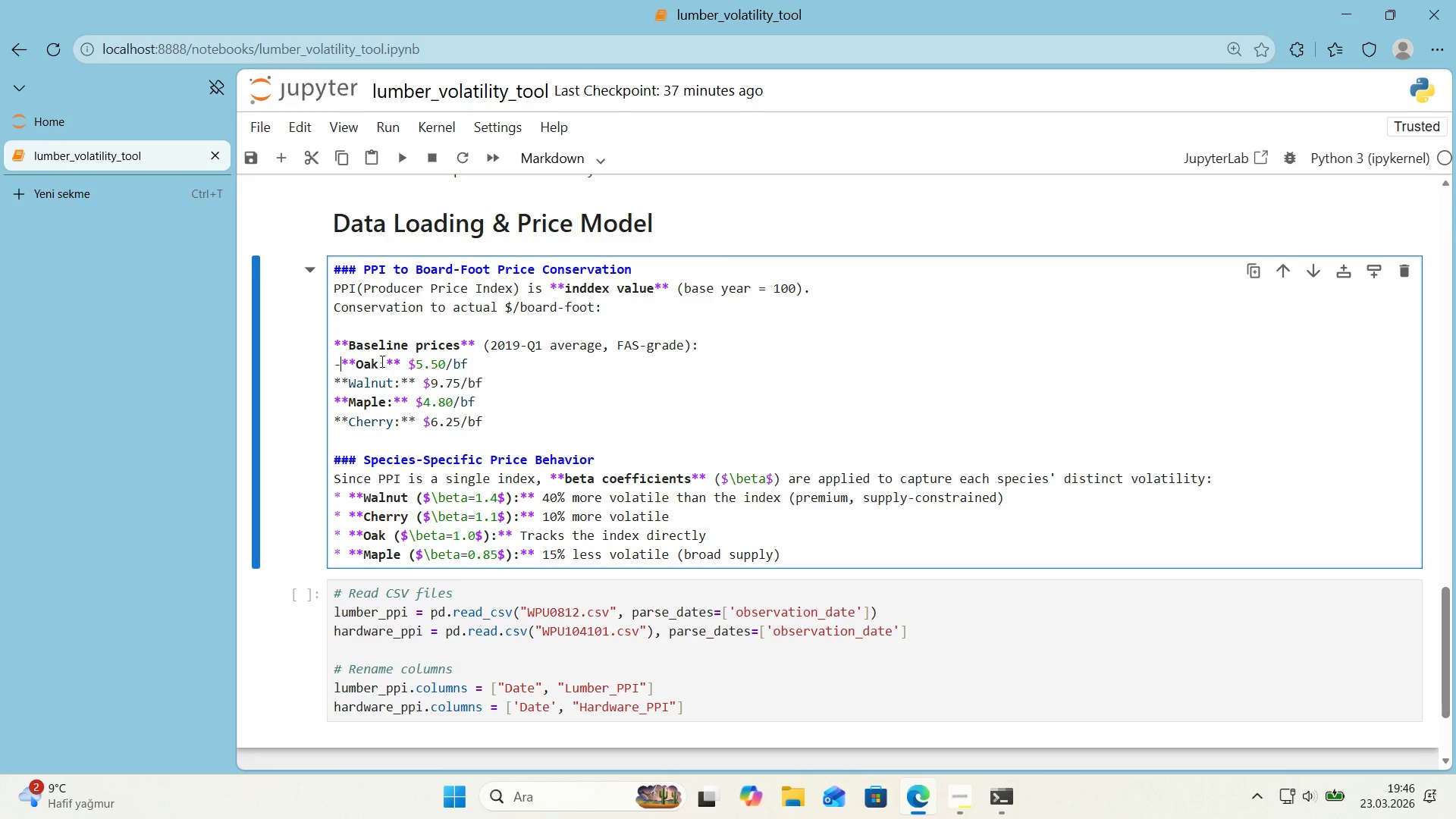 
key(Space)
 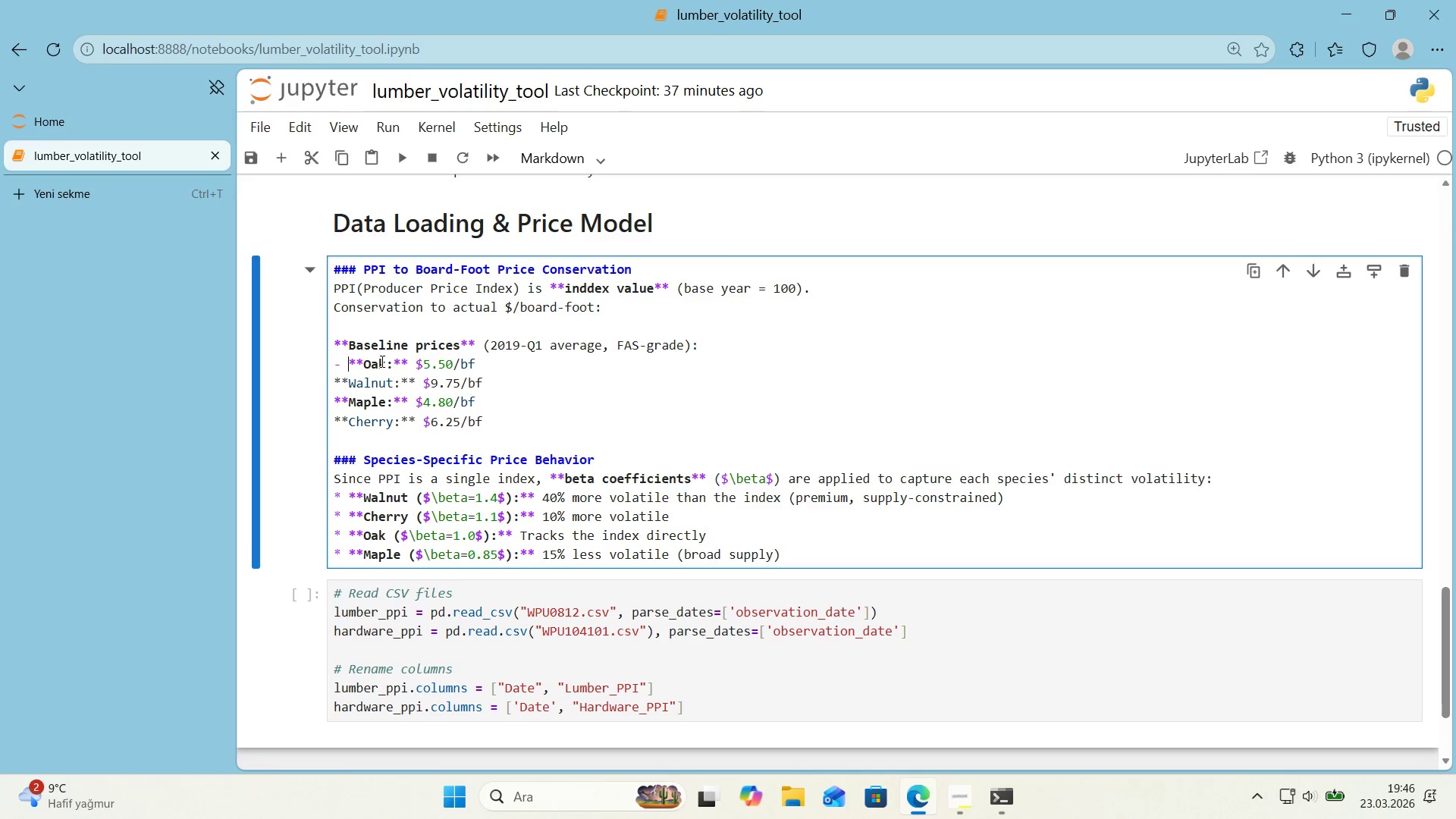 
key(ArrowDown)
 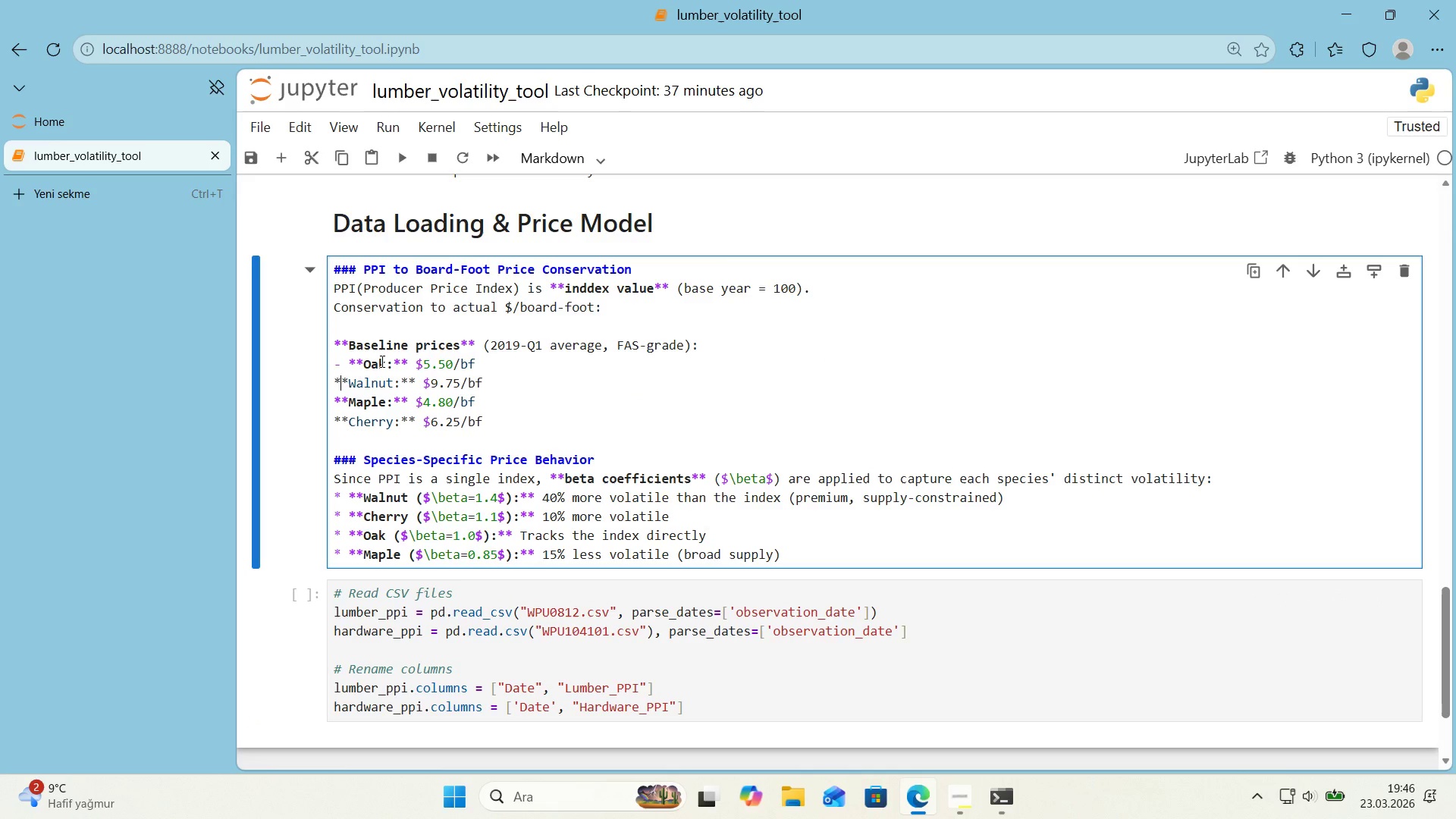 
key(ArrowLeft)
 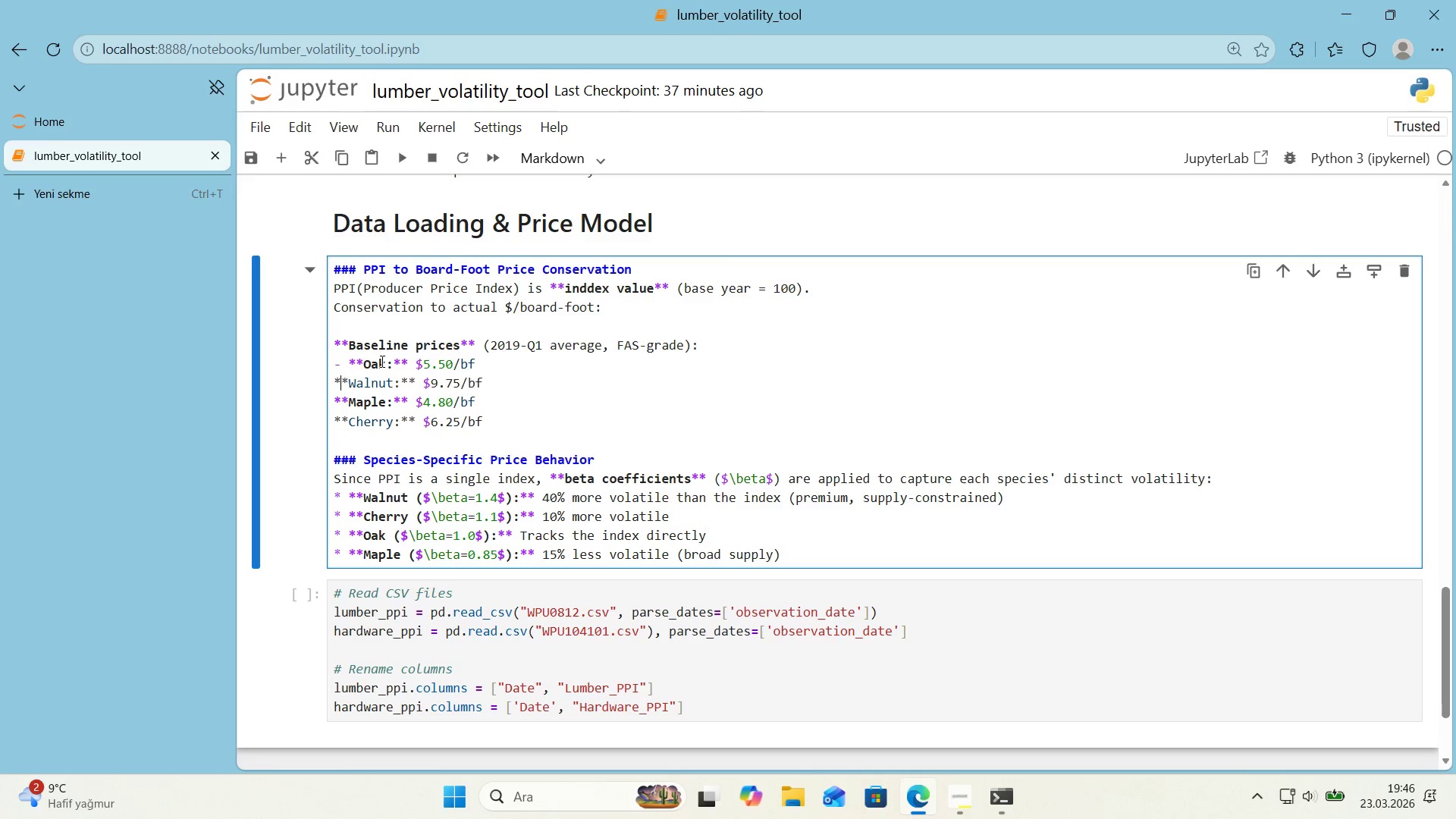 
key(ArrowLeft)
 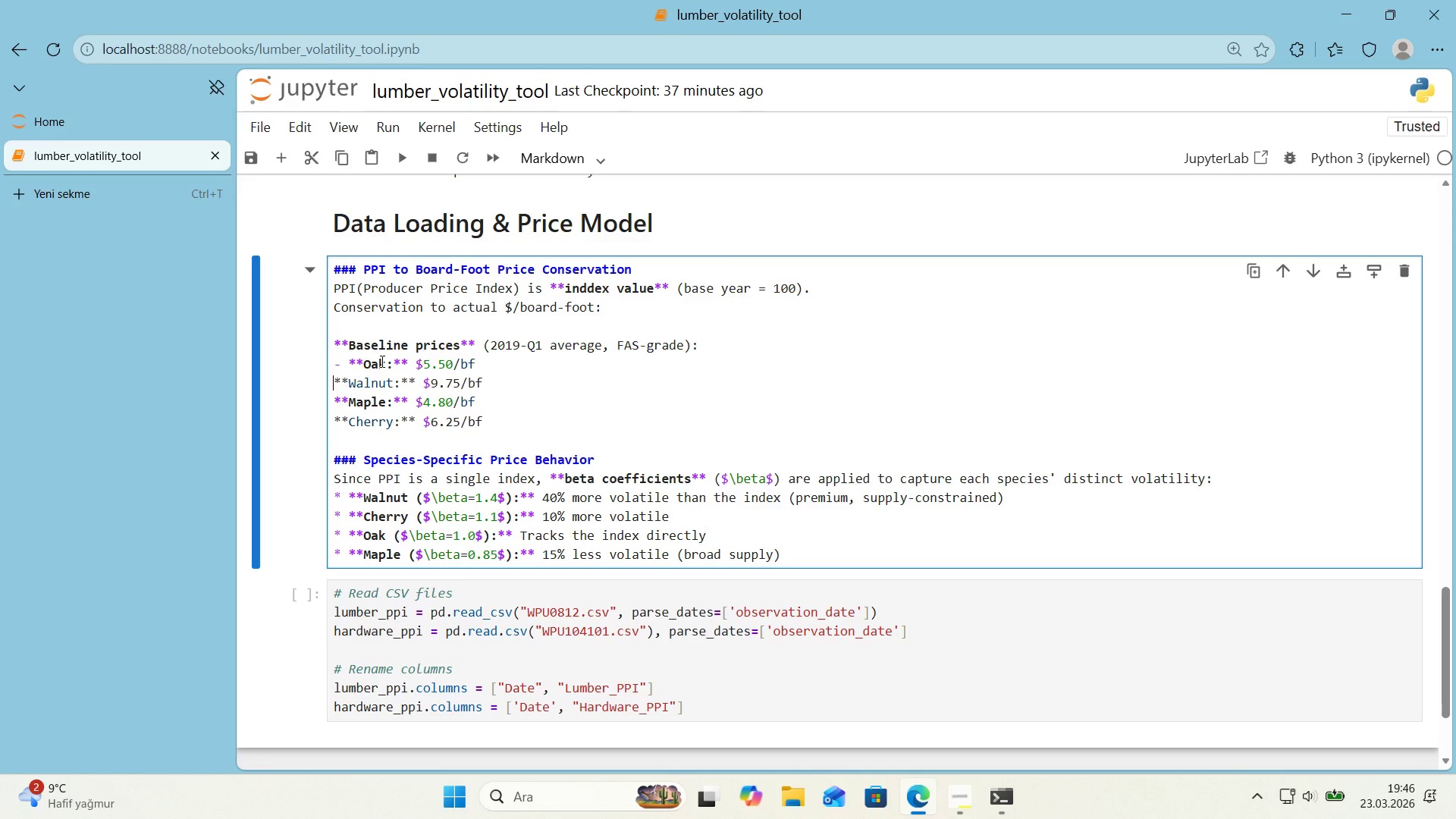 
key(Space)
 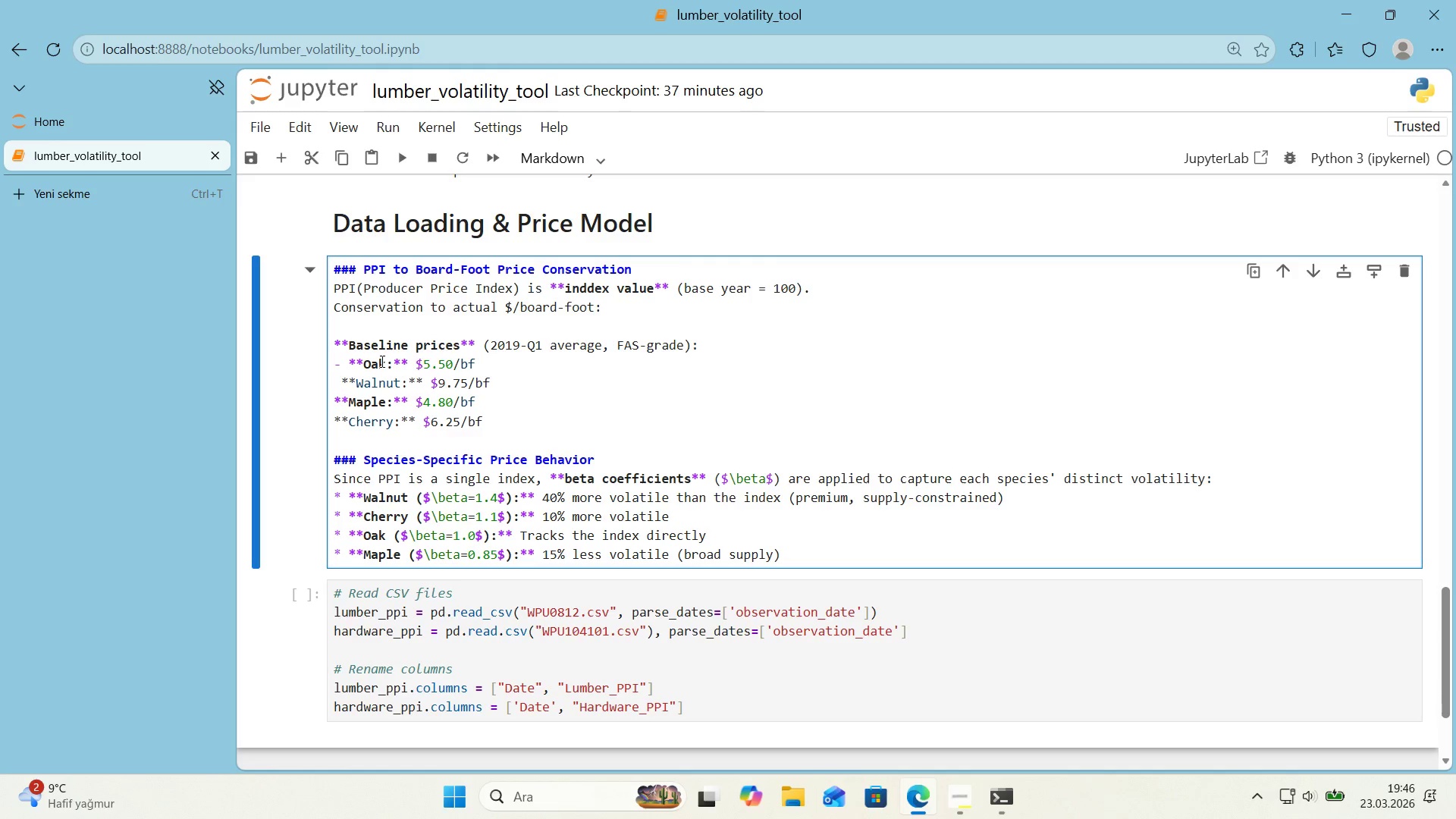 
key(Backspace)
 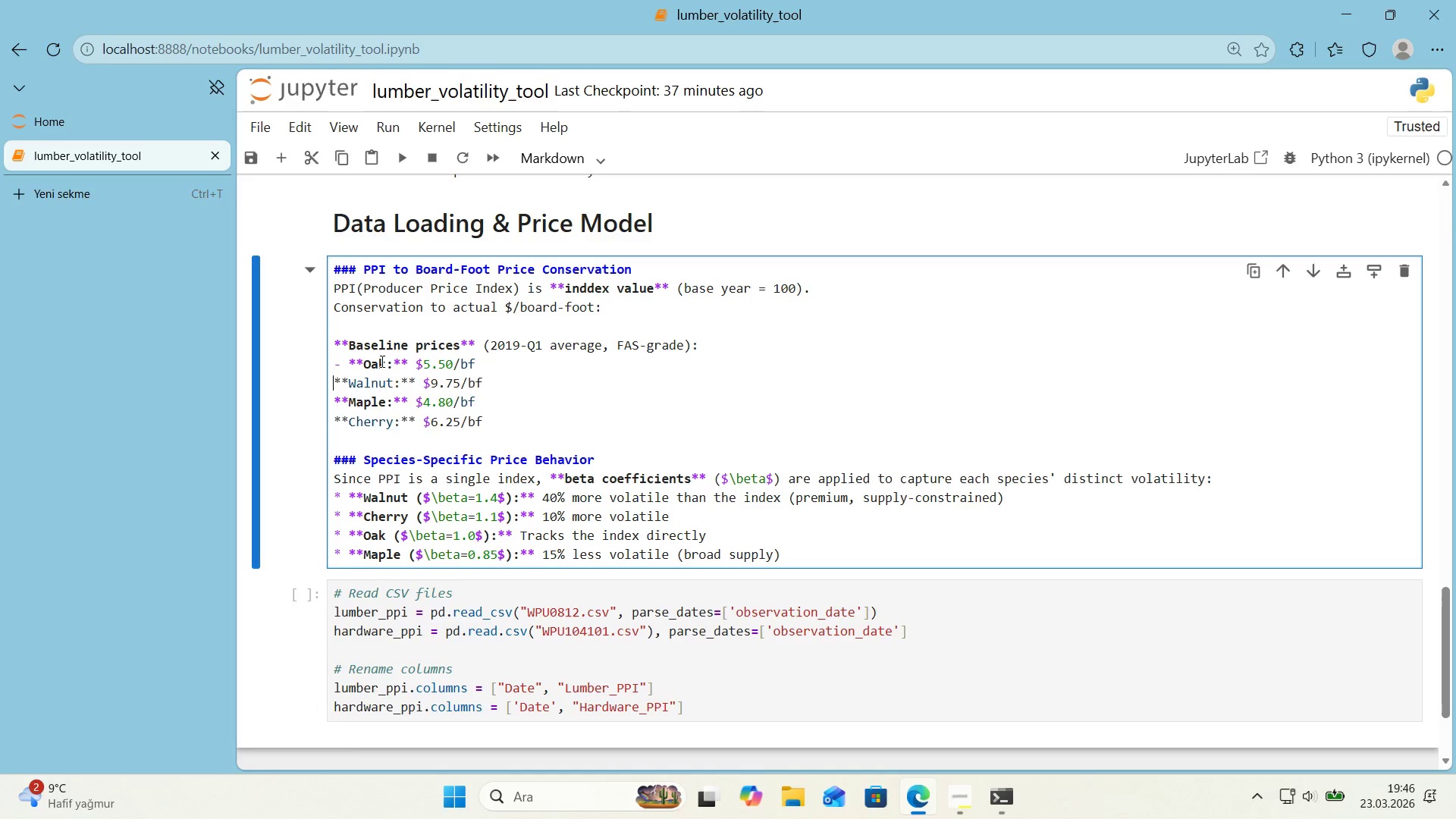 
key(Backspace)
 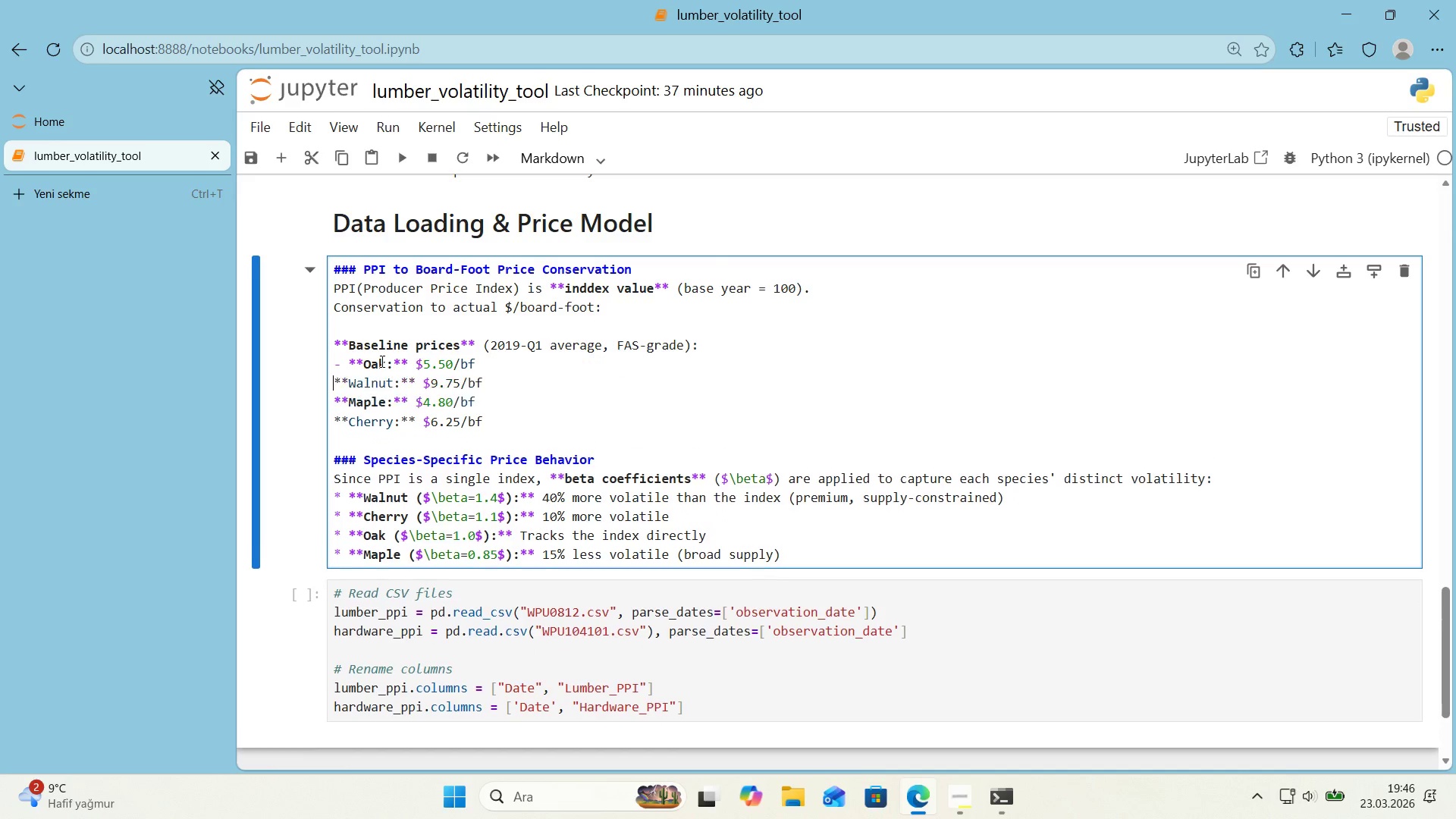 
key(Enter)
 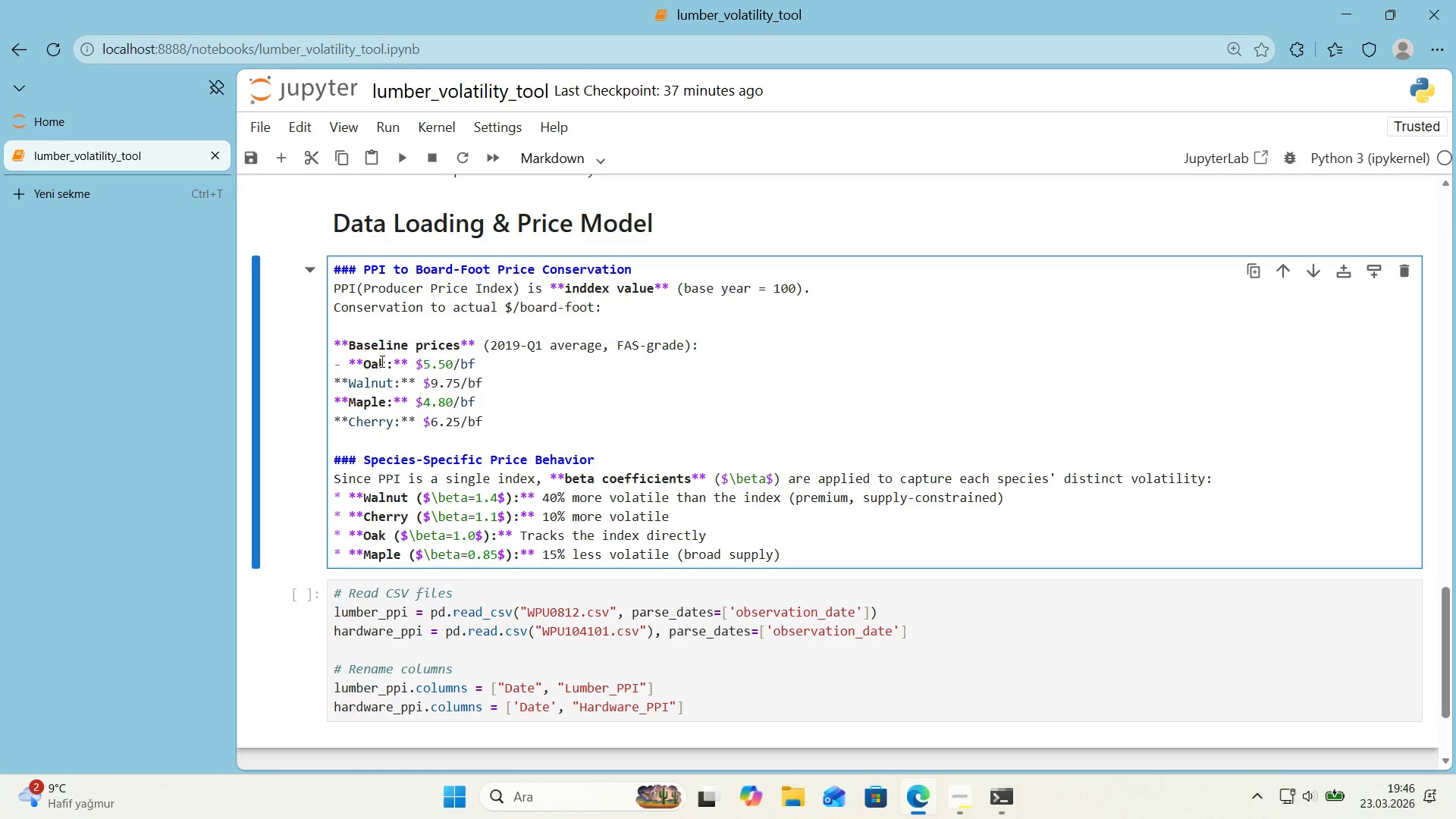 
key(NumpadSubtract)
 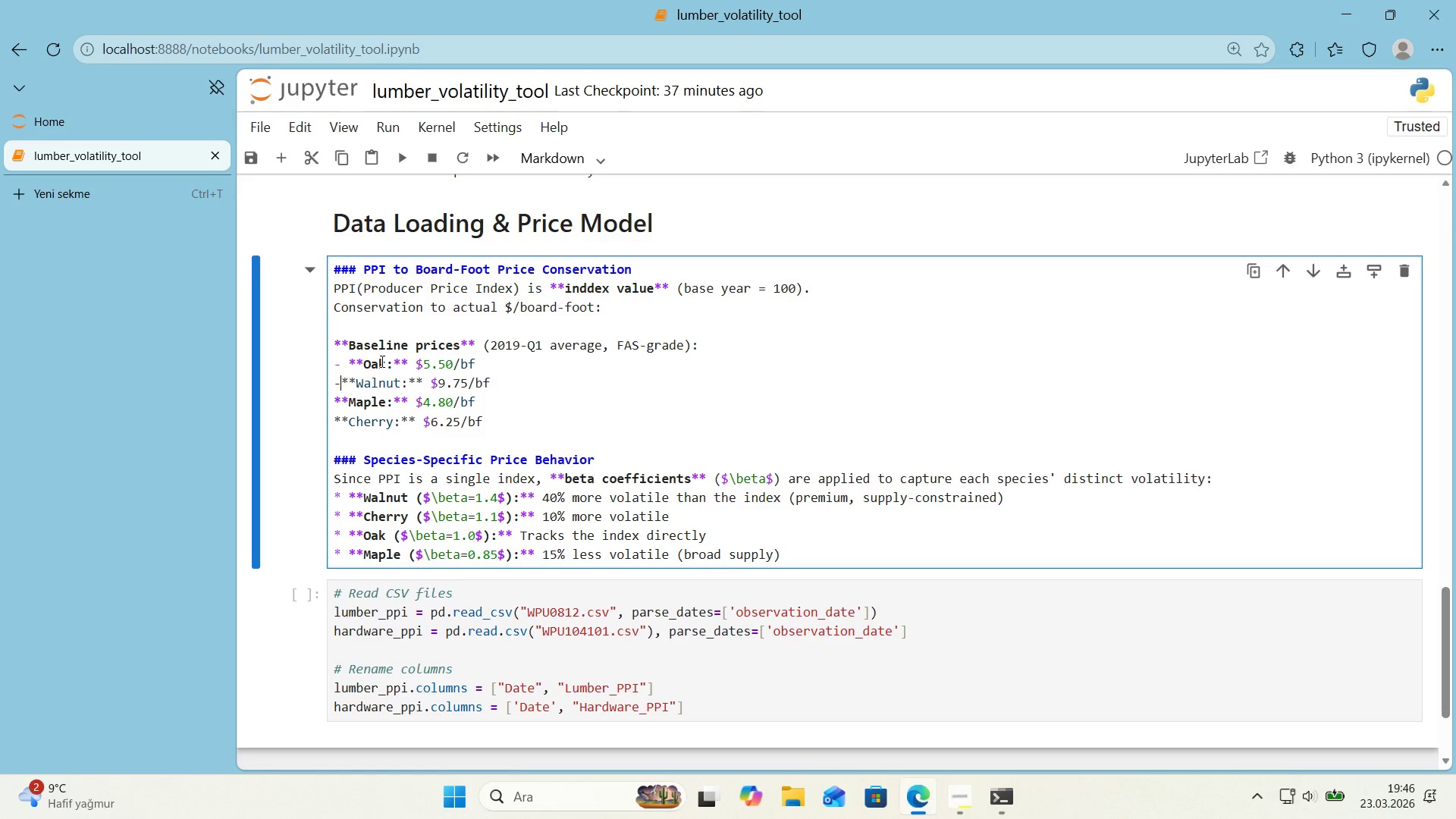 
key(Space)
 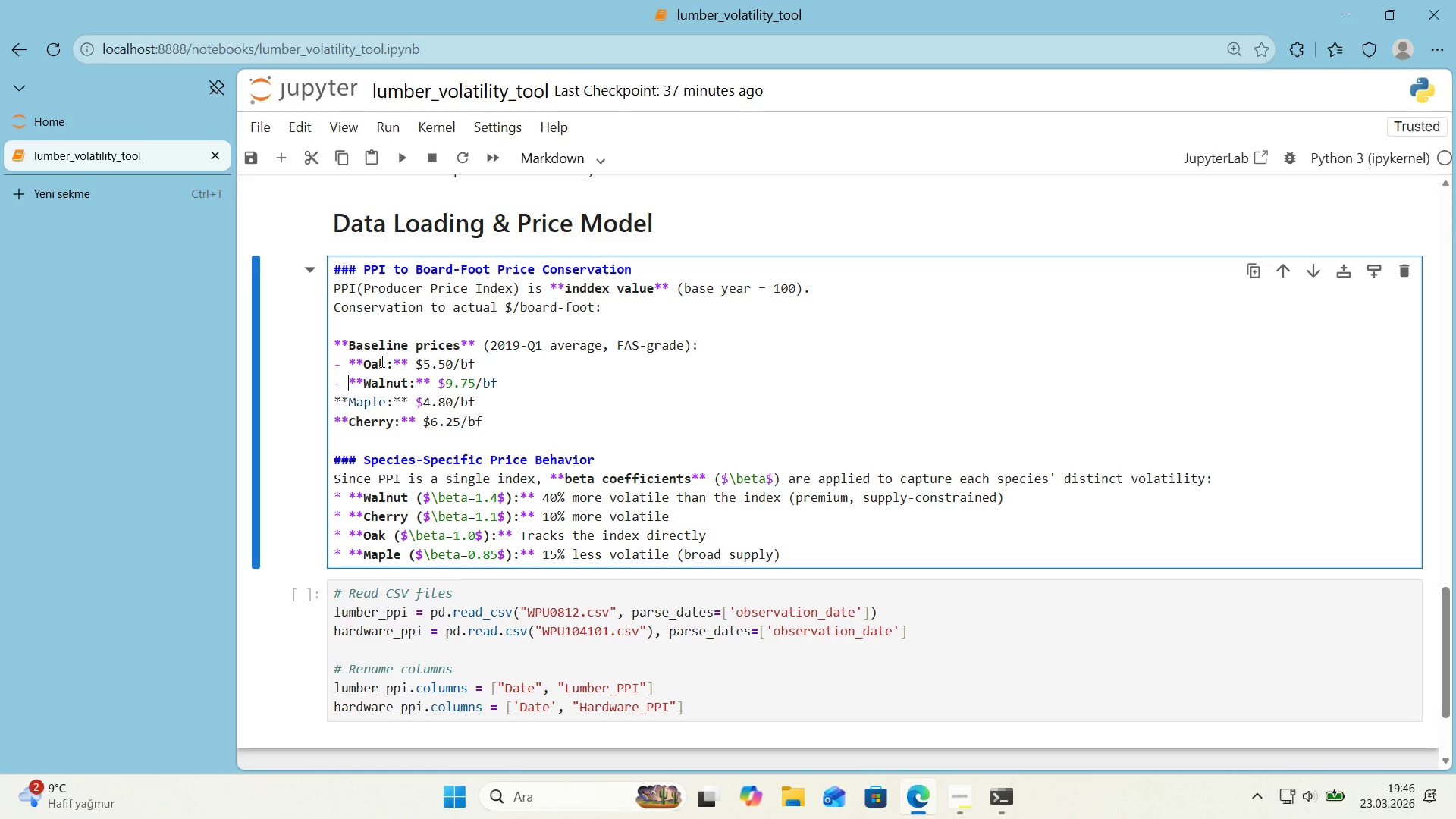 
key(ArrowDown)
 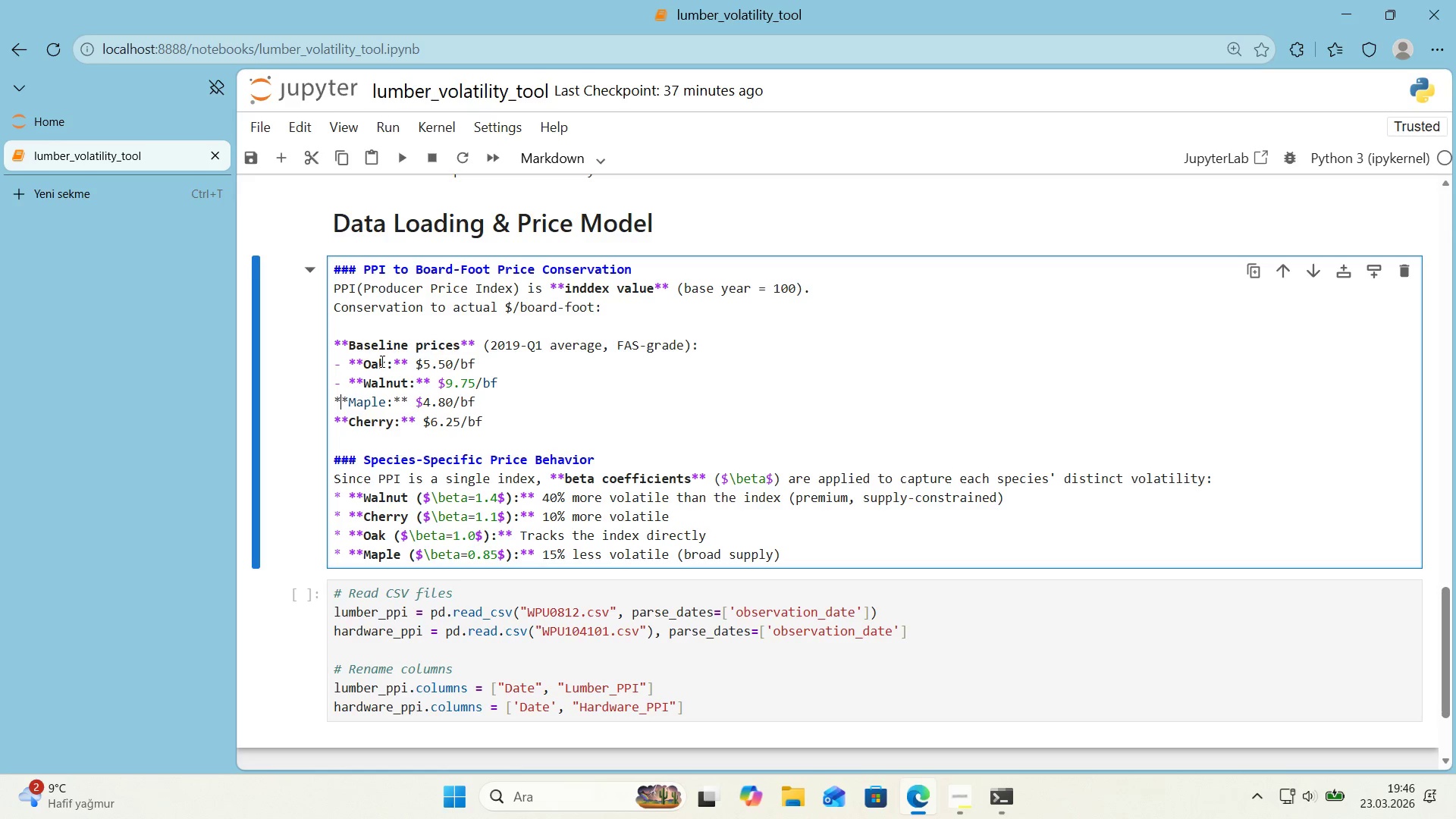 
key(ArrowLeft)
 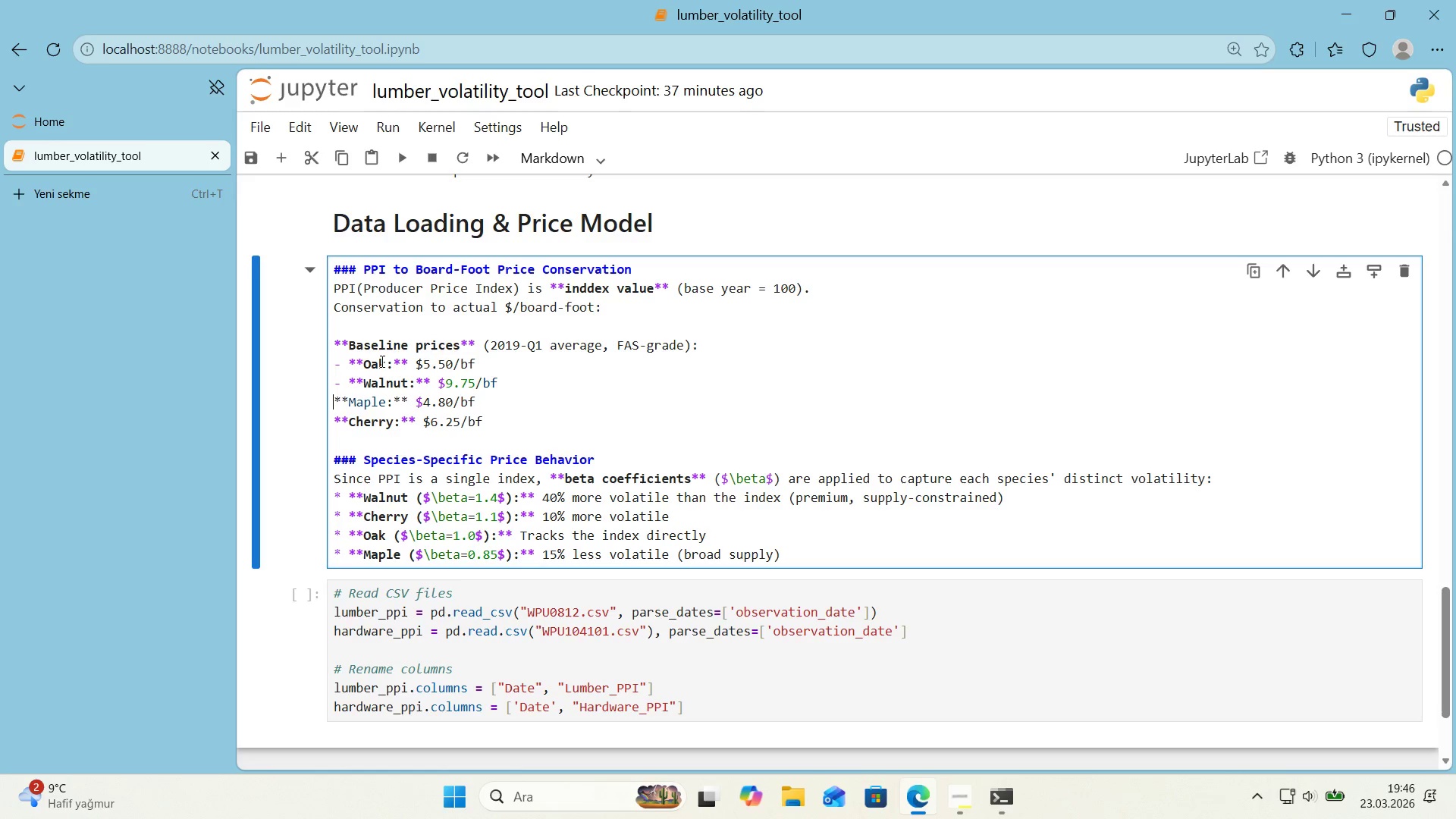 
key(ArrowLeft)
 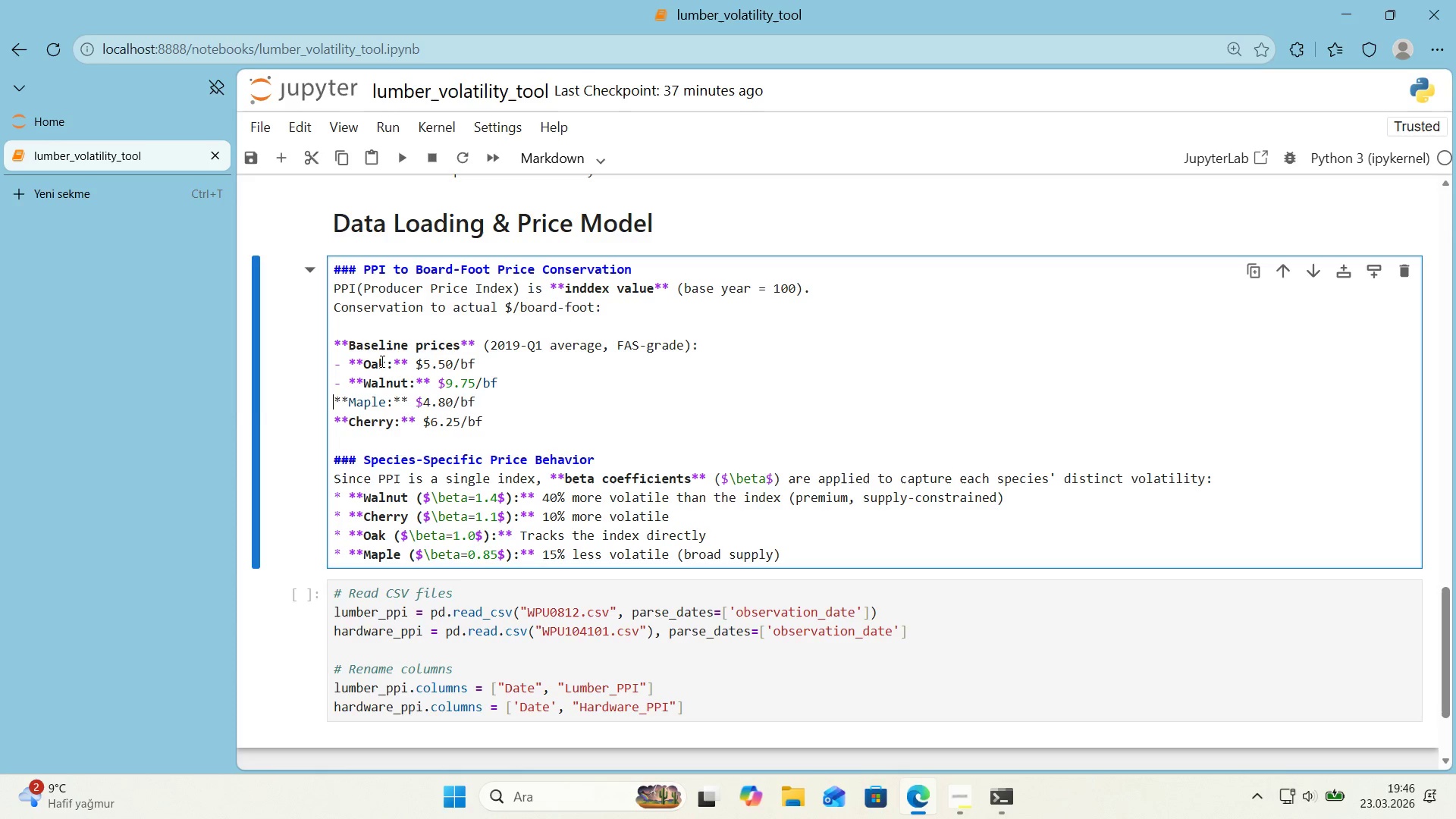 
key(NumpadSubtract)
 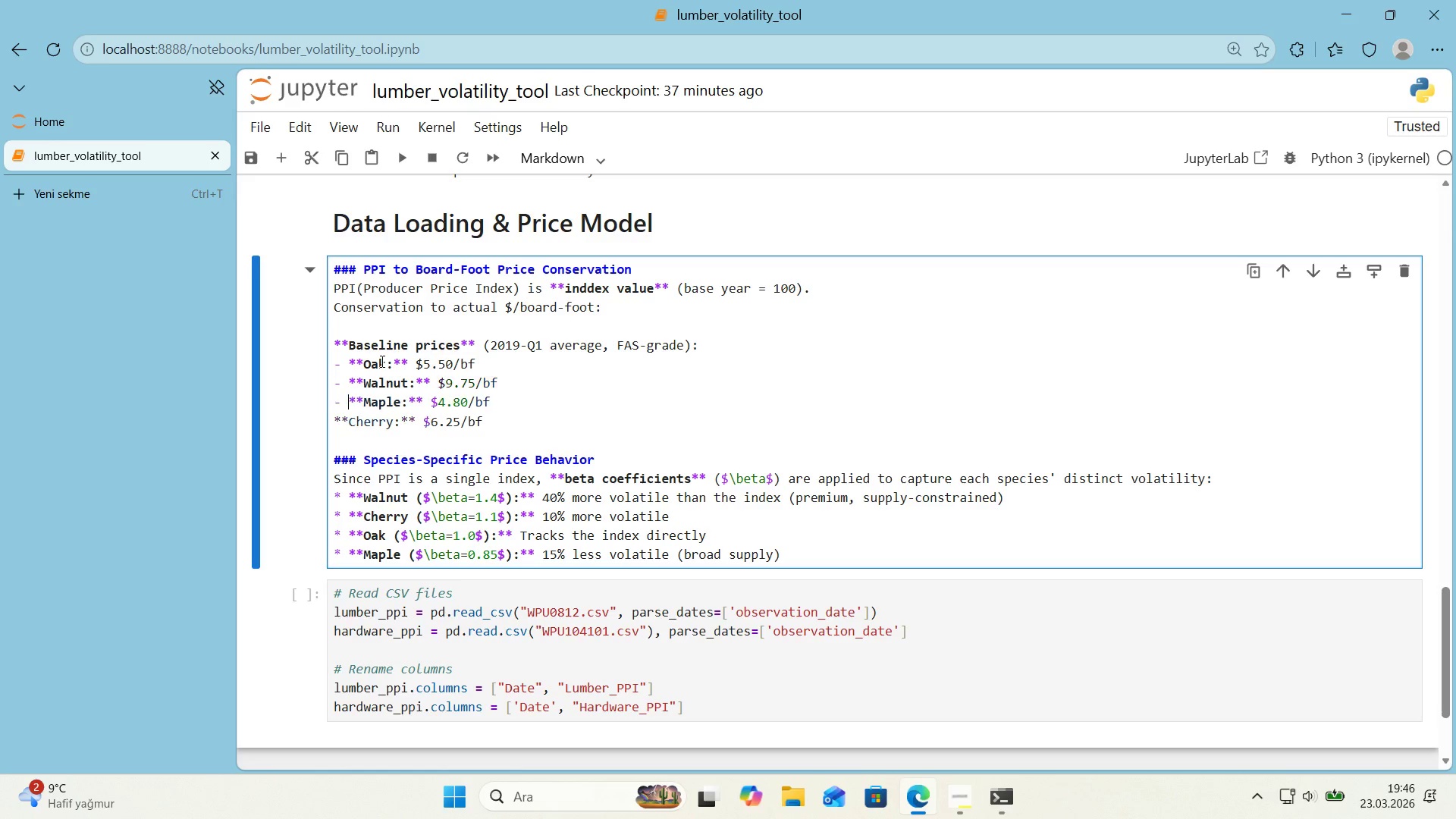 
key(Space)
 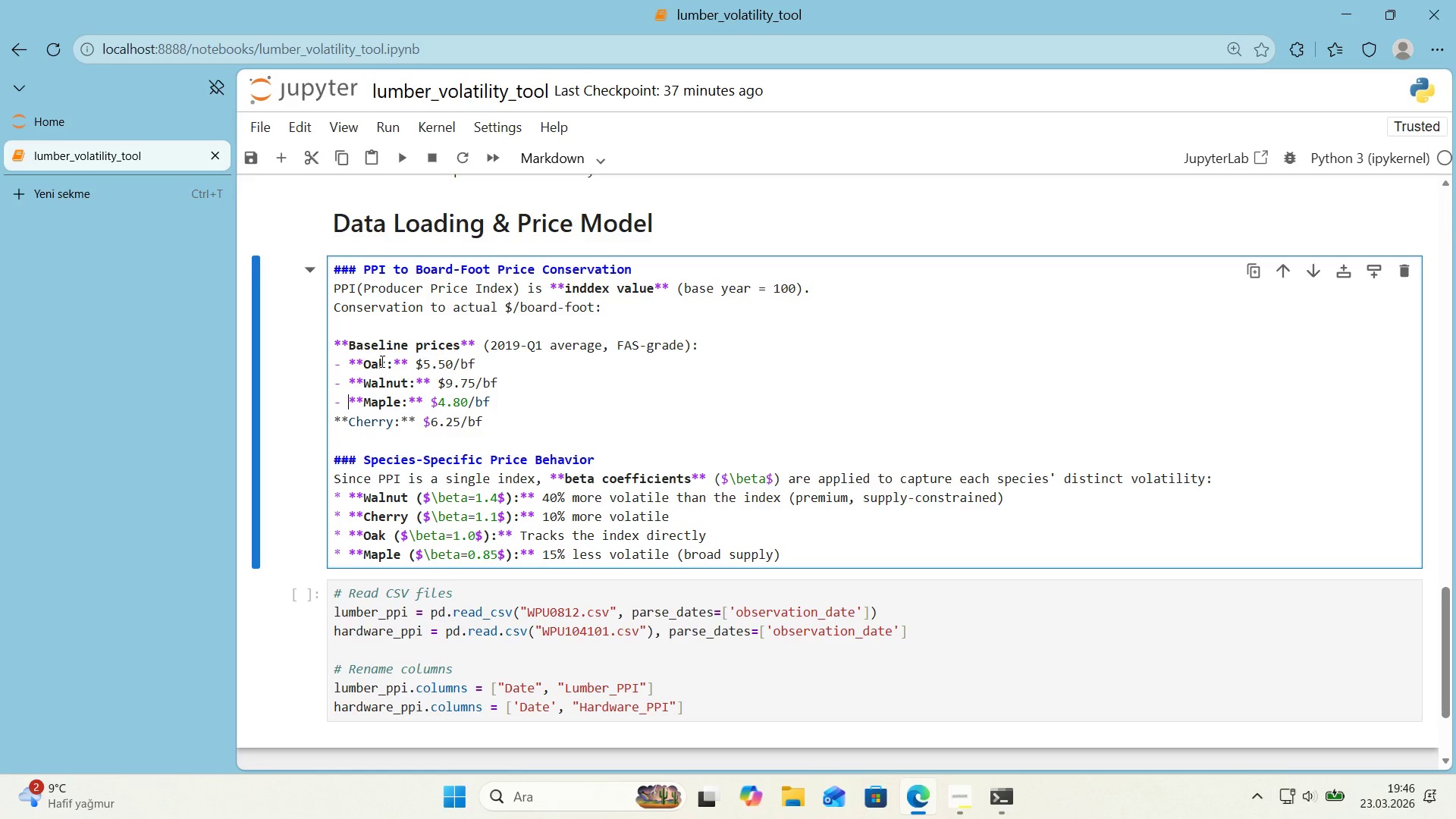 
key(ArrowDown)
 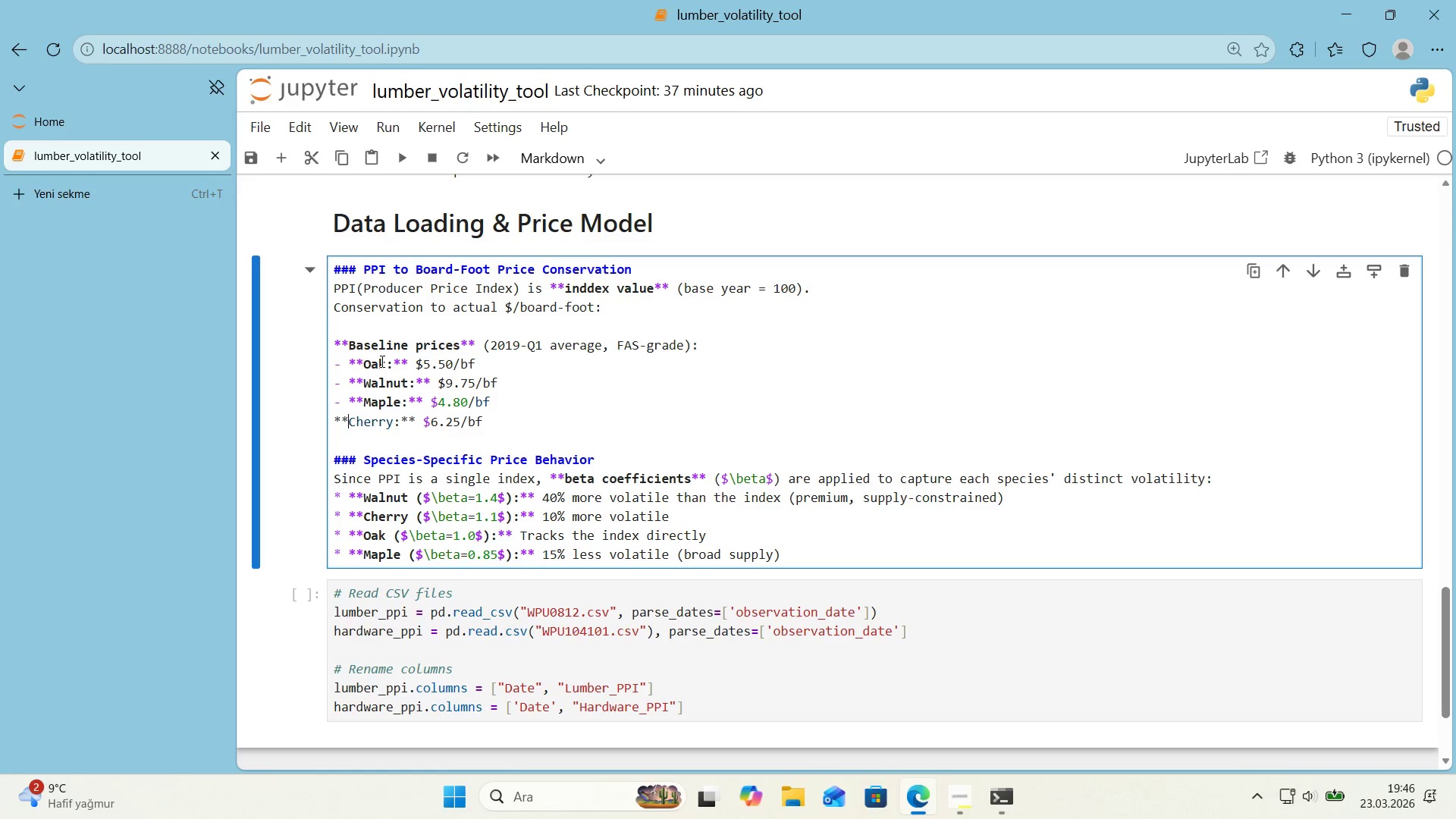 
key(ArrowLeft)
 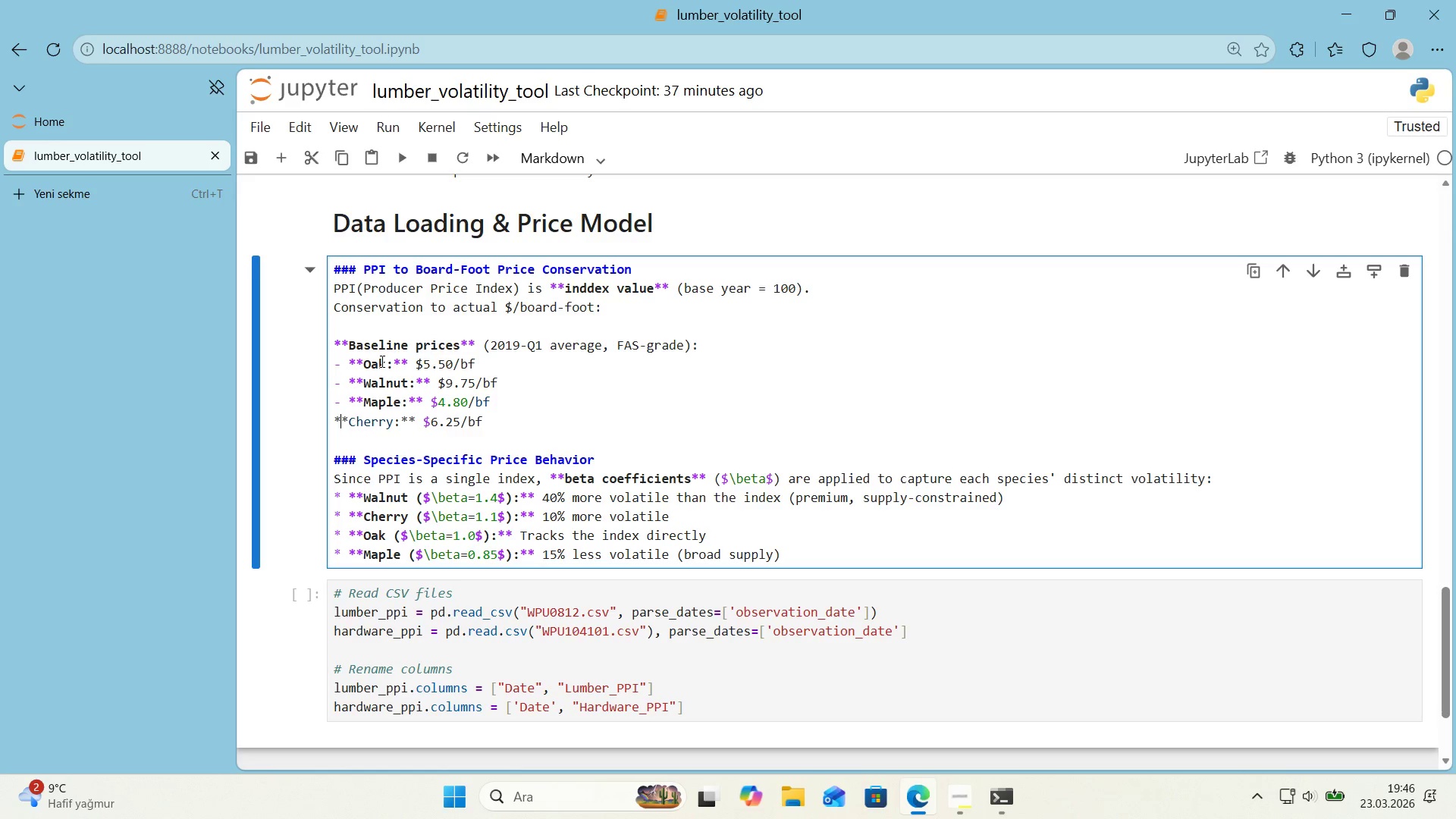 
key(ArrowLeft)
 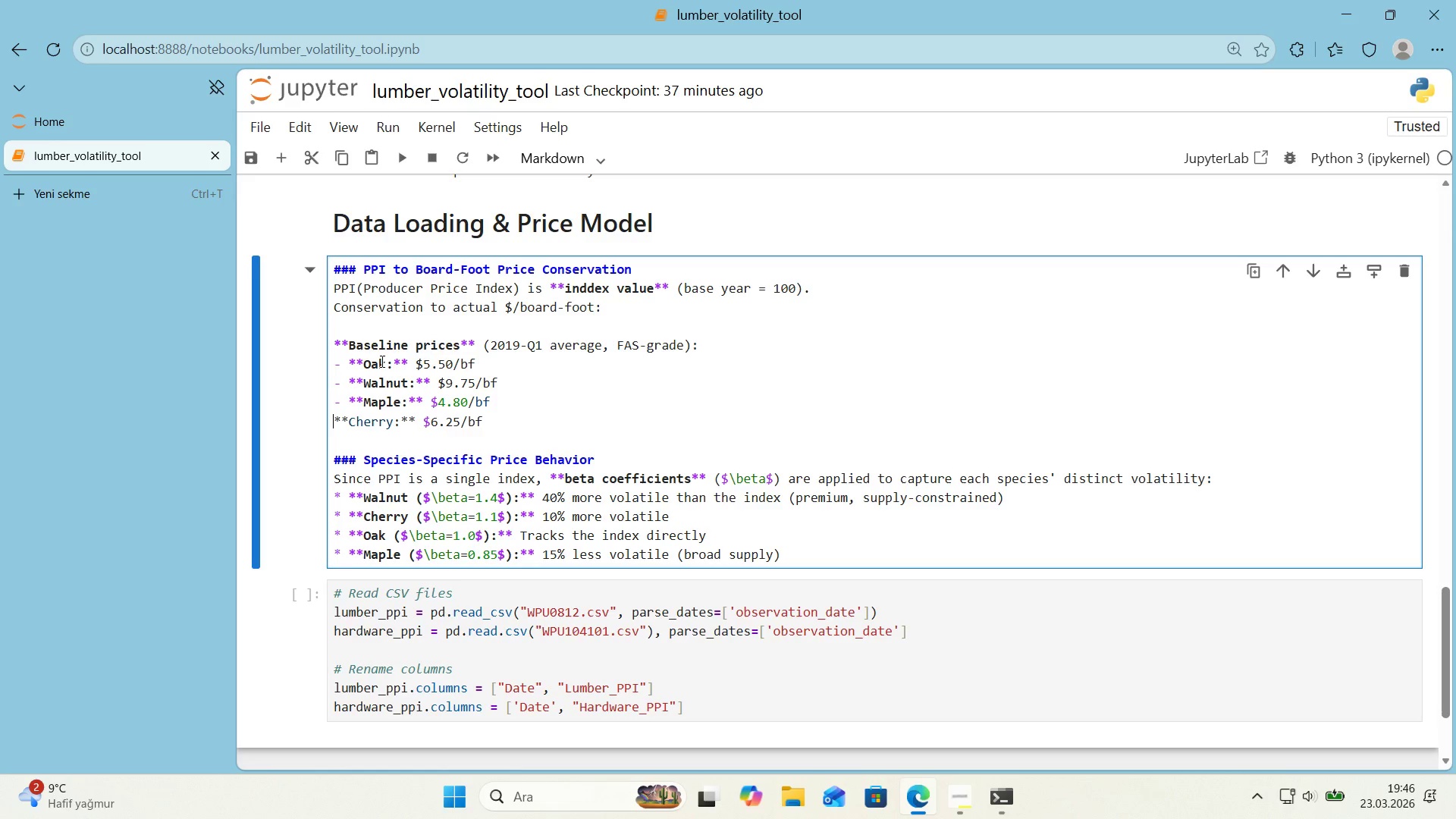 
key(NumpadSubtract)
 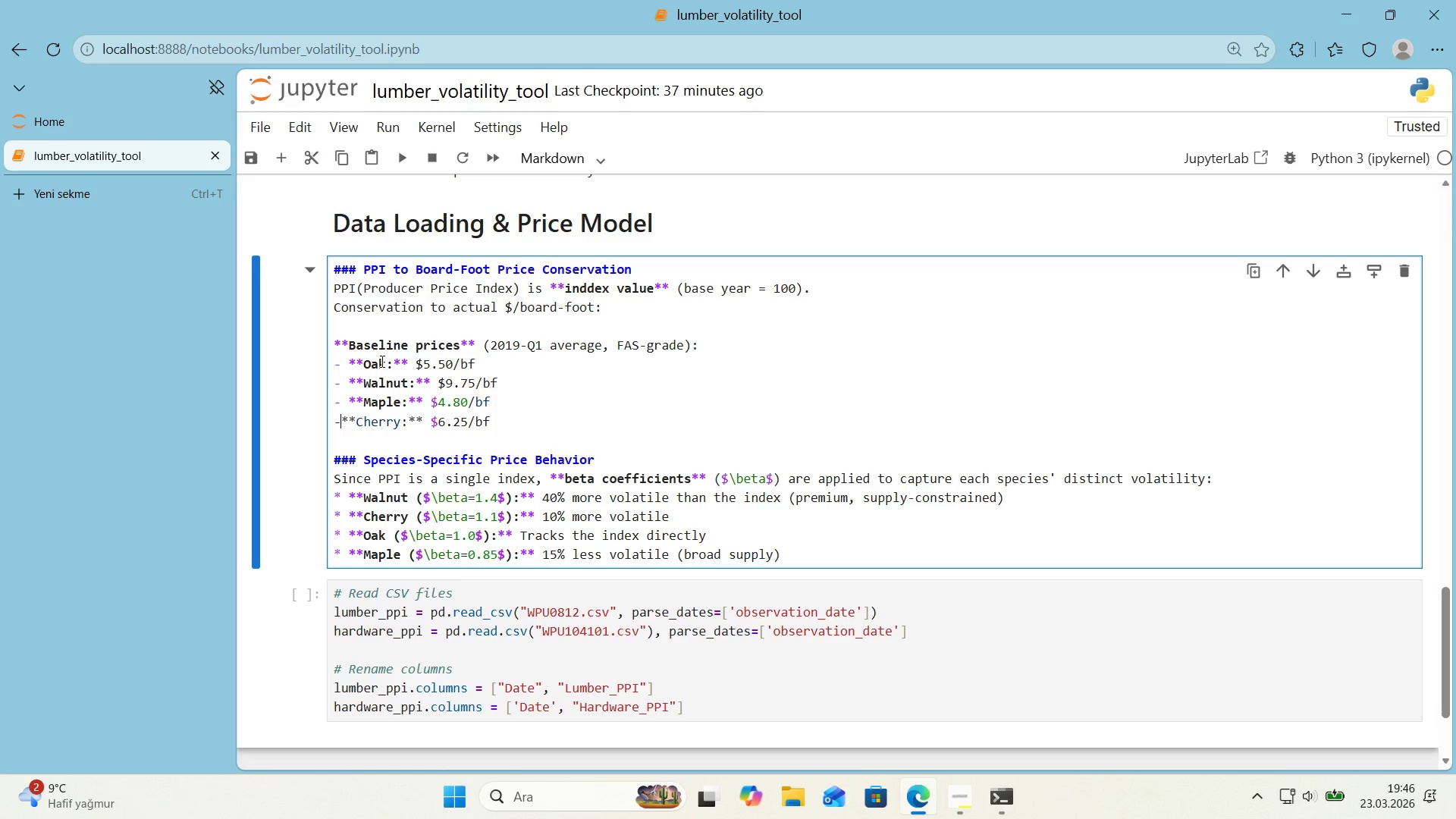 
key(Space)
 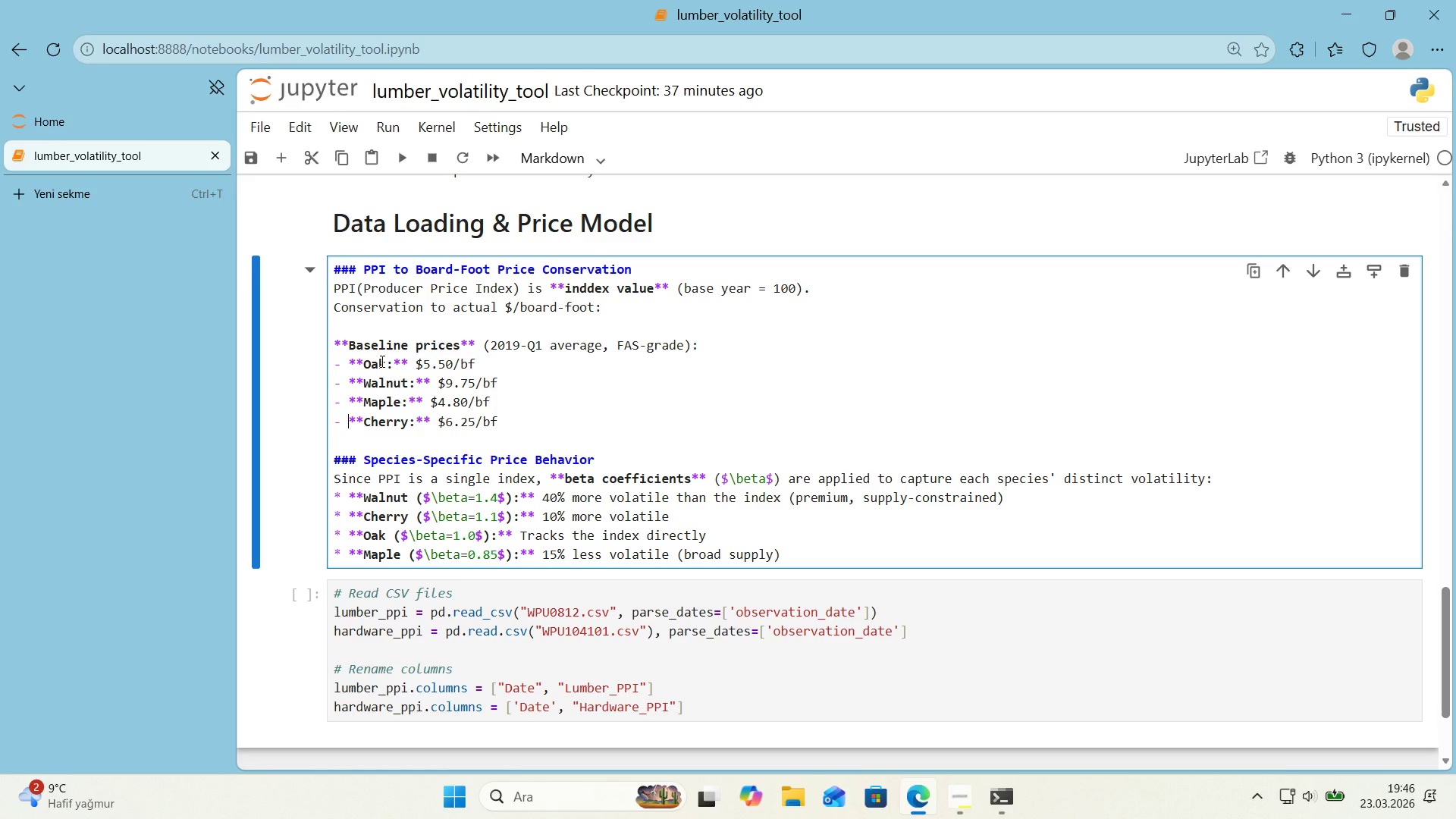 
key(Shift+Enter)
 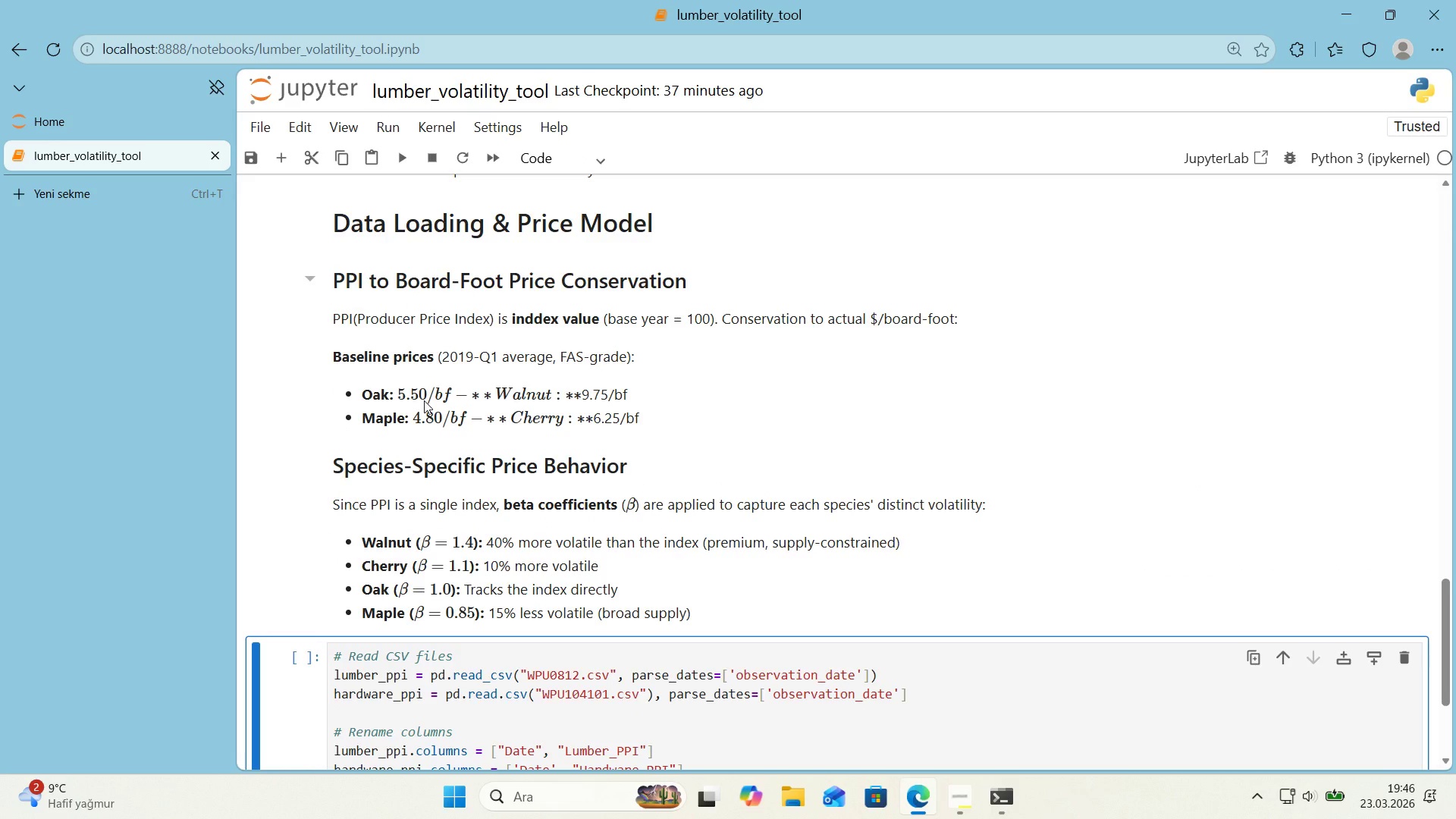 
double_click([424, 400])
 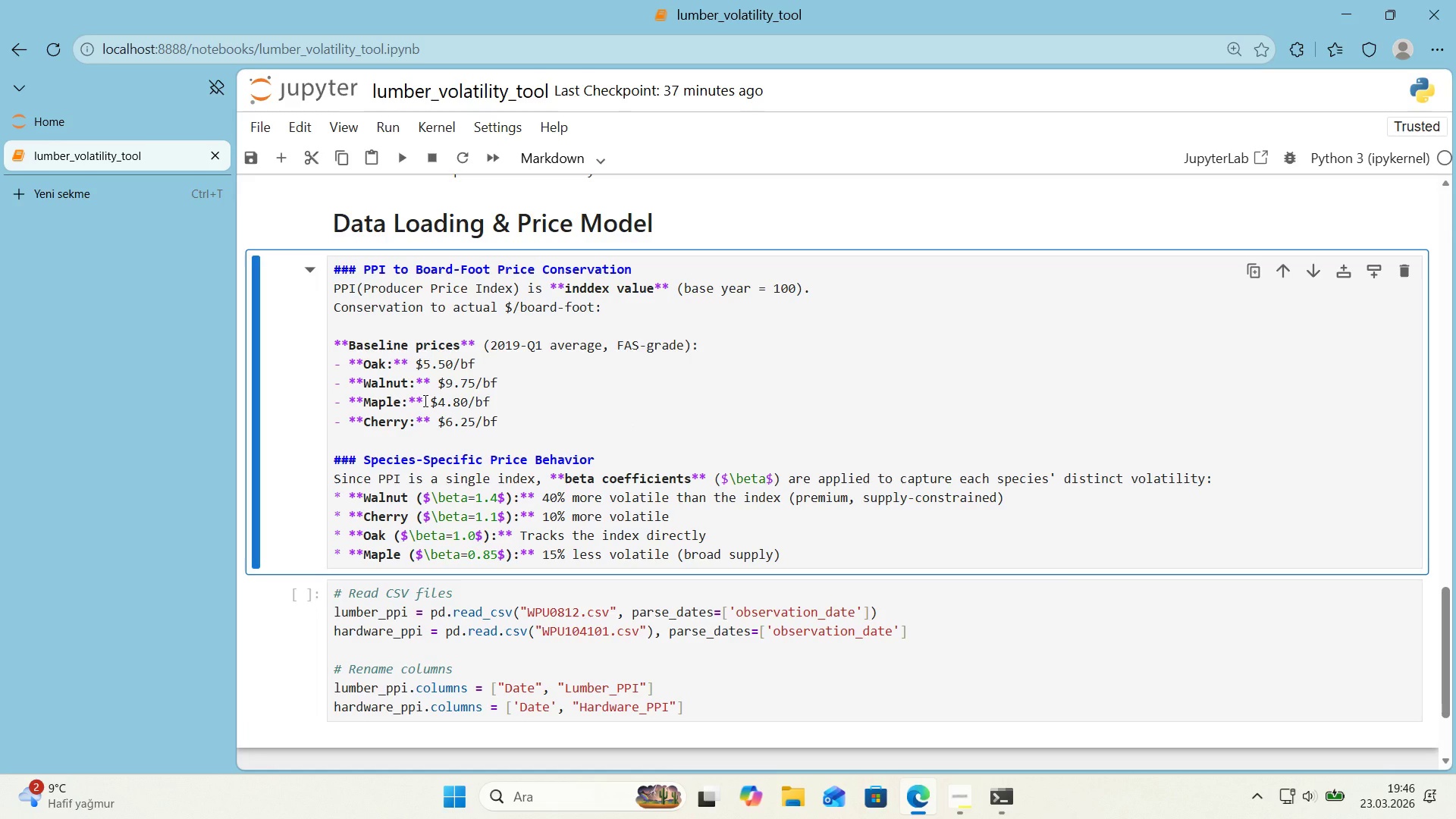 
wait(9.91)
 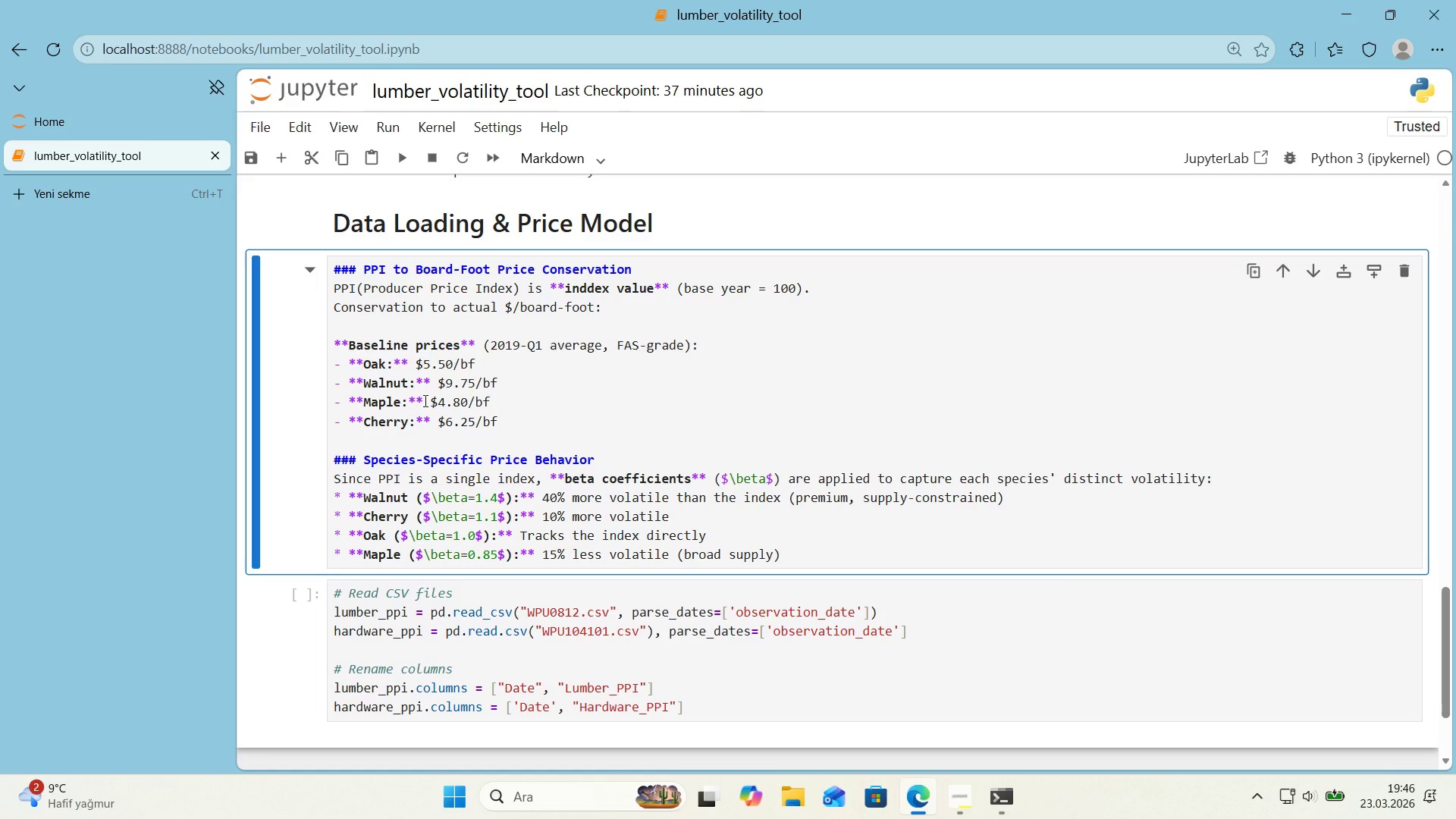 
left_click([441, 381])
 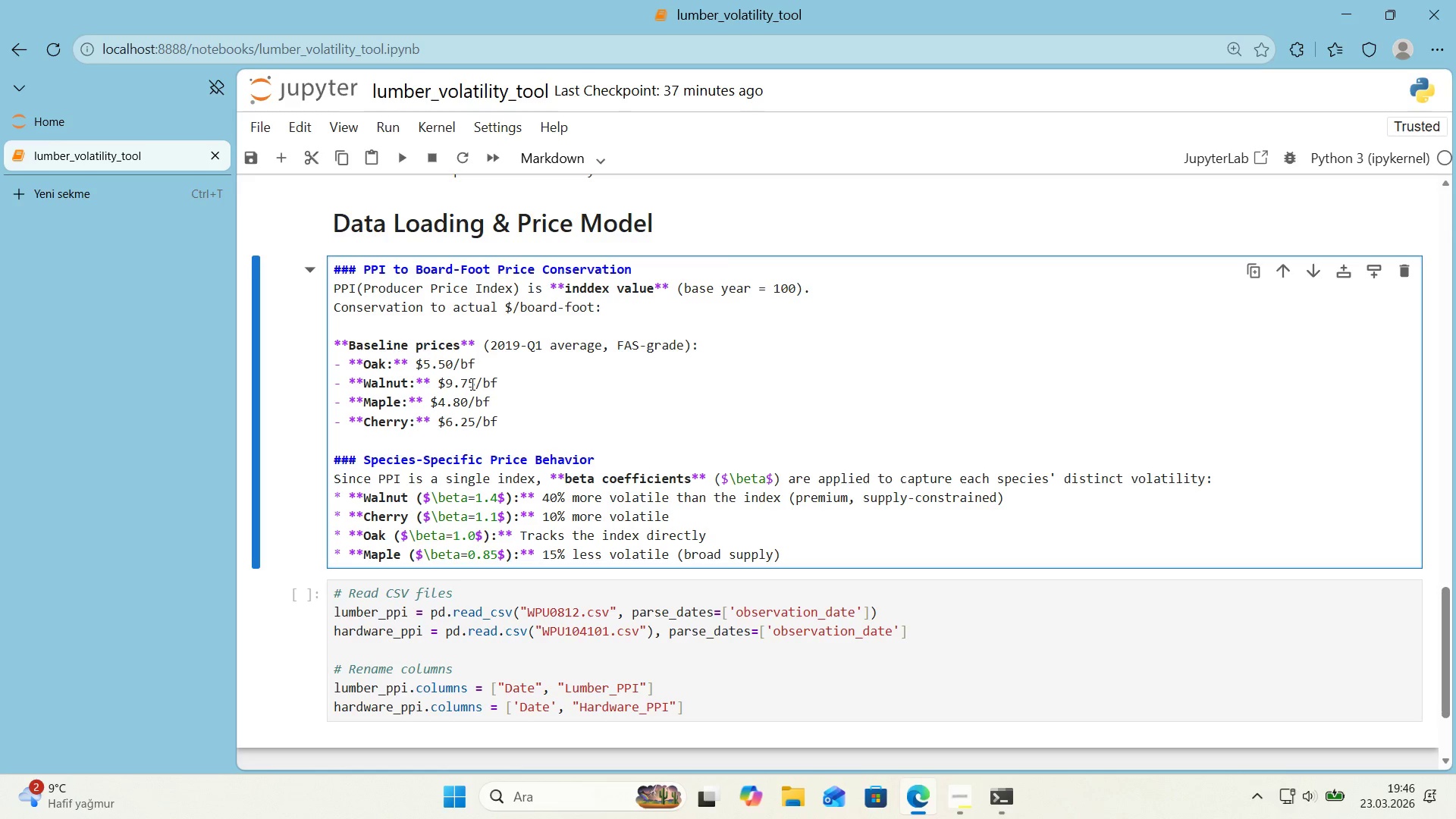 
key(Shift+ShiftRight)
 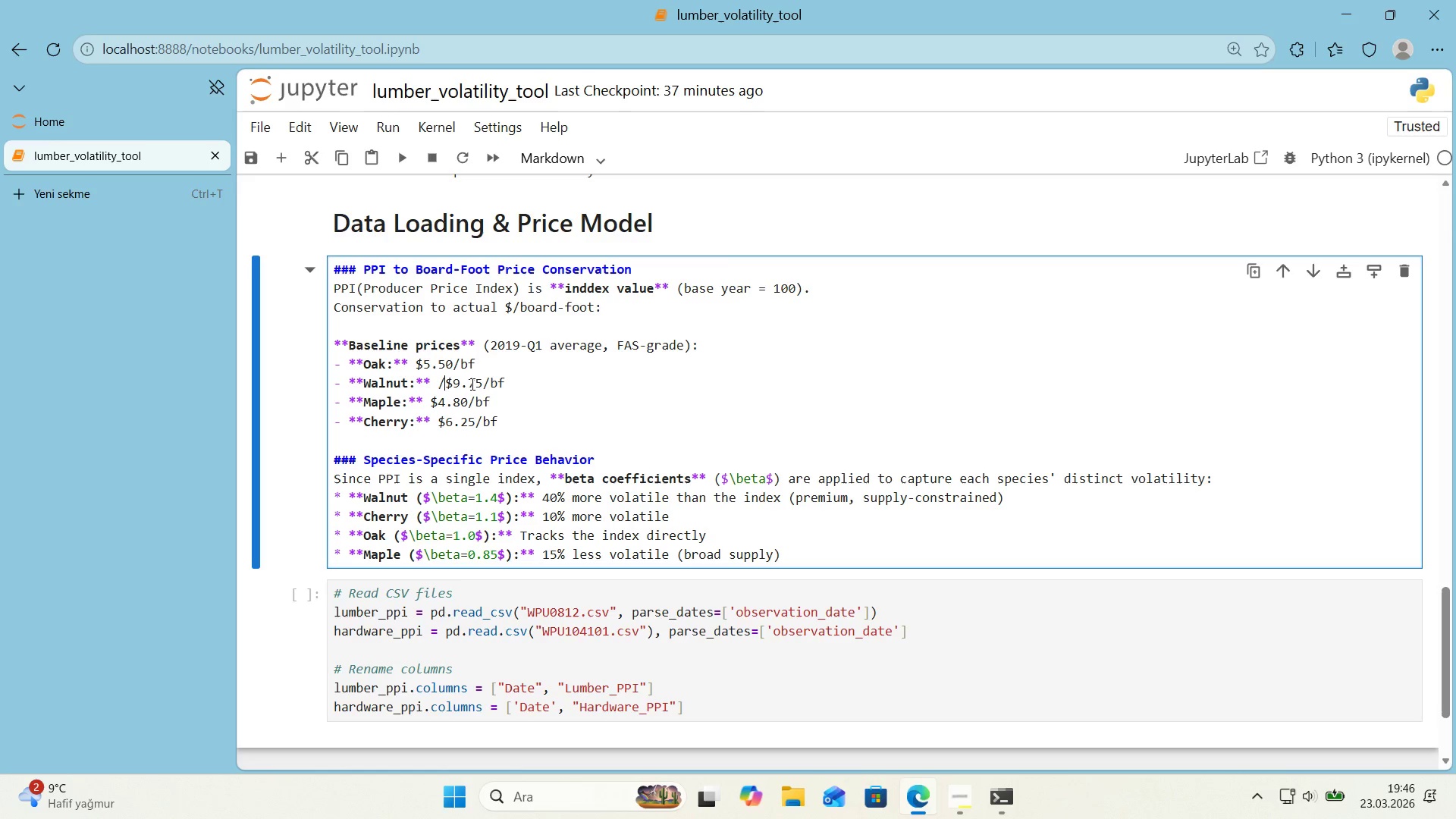 
key(Shift+7)
 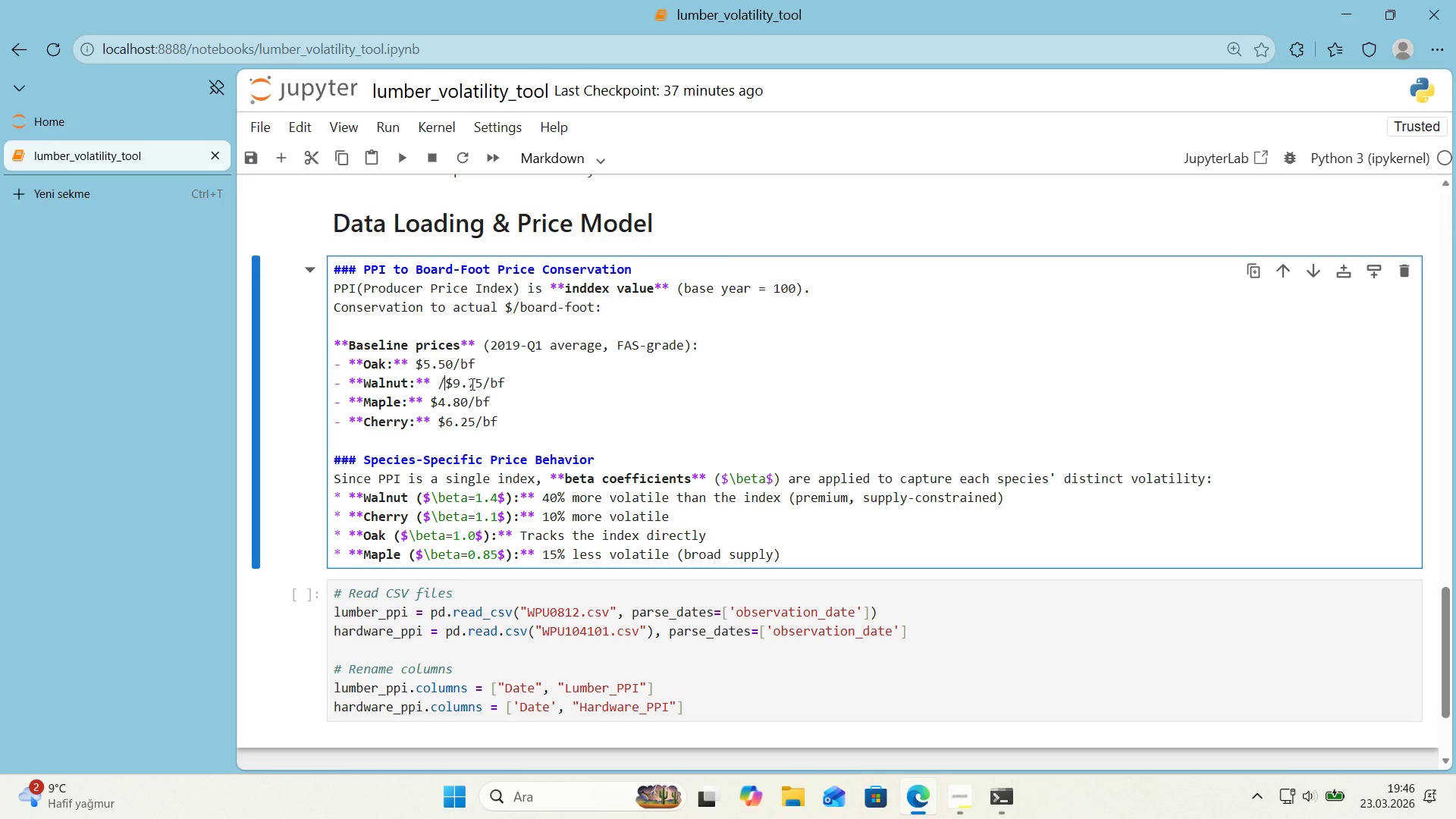 
key(Shift+Enter)
 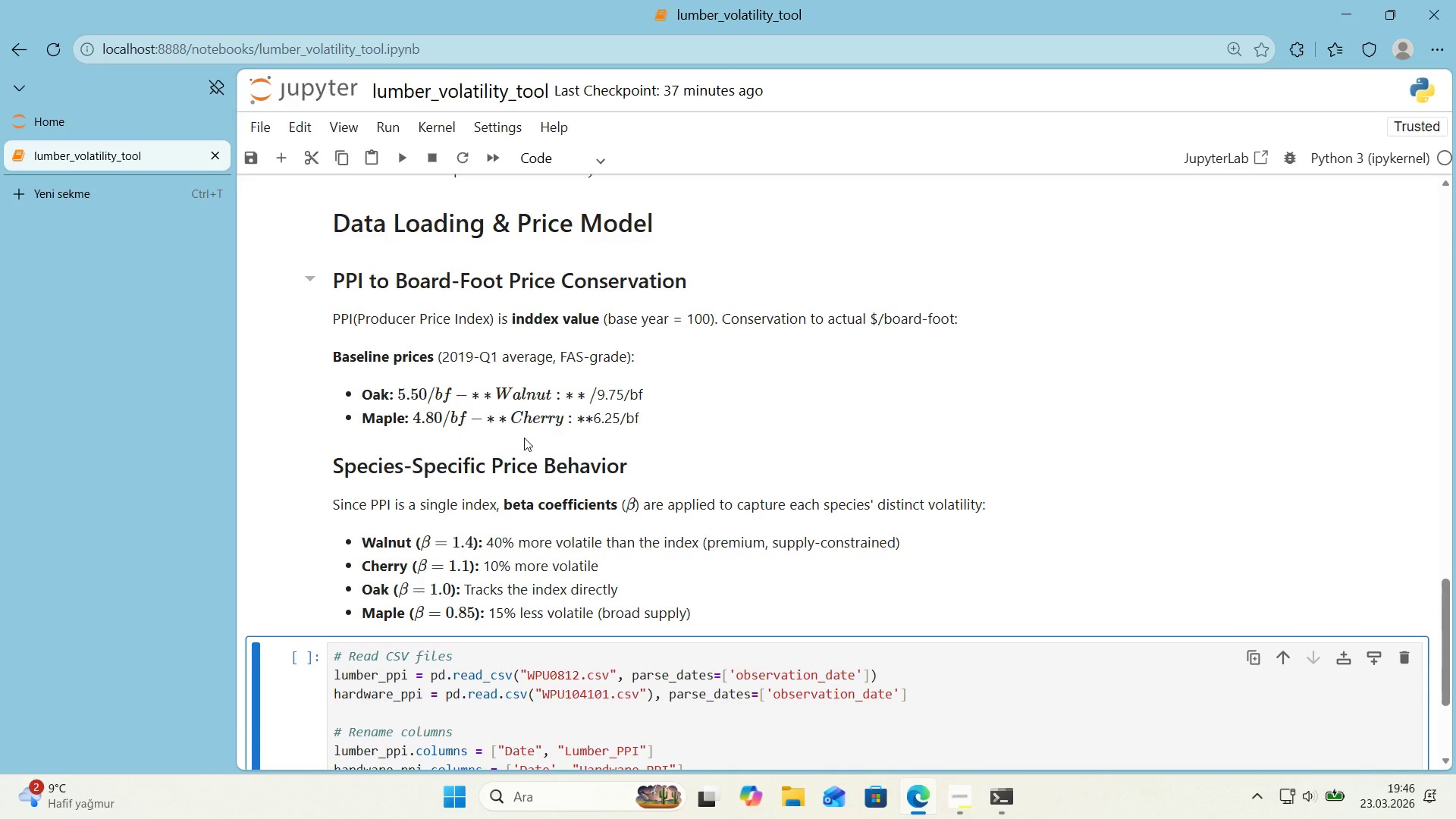 
double_click([524, 438])
 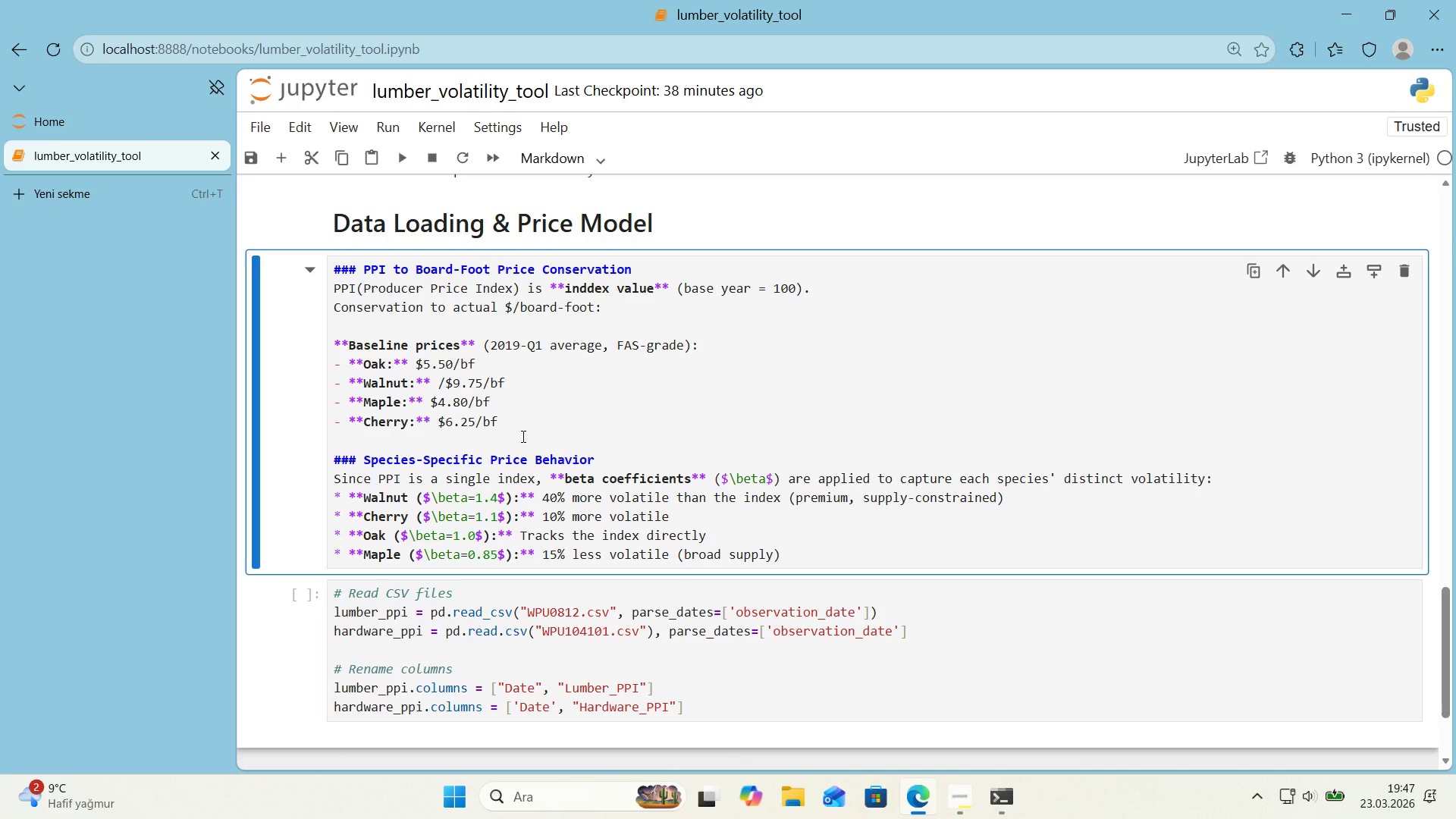 
wait(14.5)
 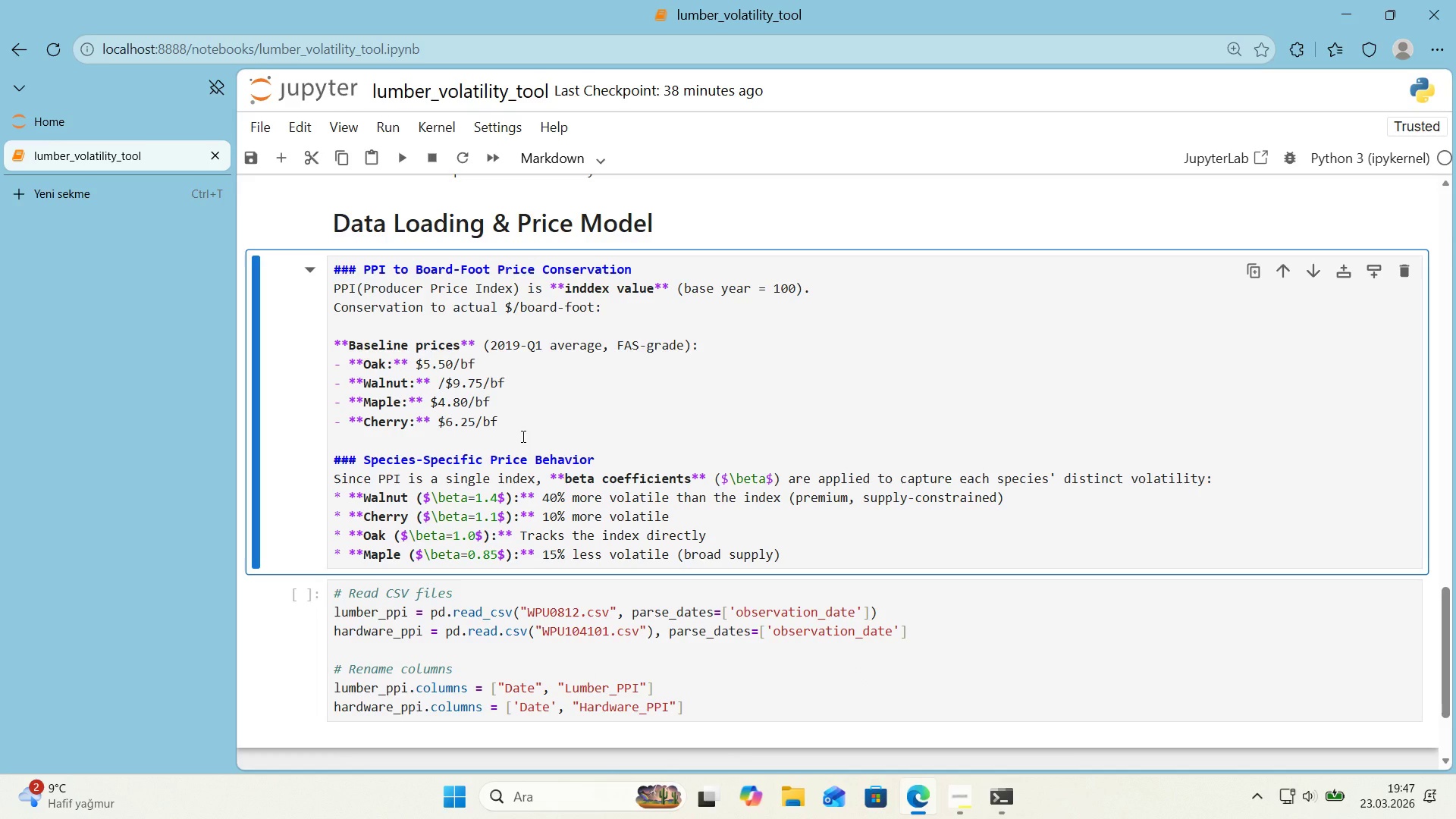 
left_click_drag(start_coordinate=[347, 419], to_coordinate=[333, 421])
 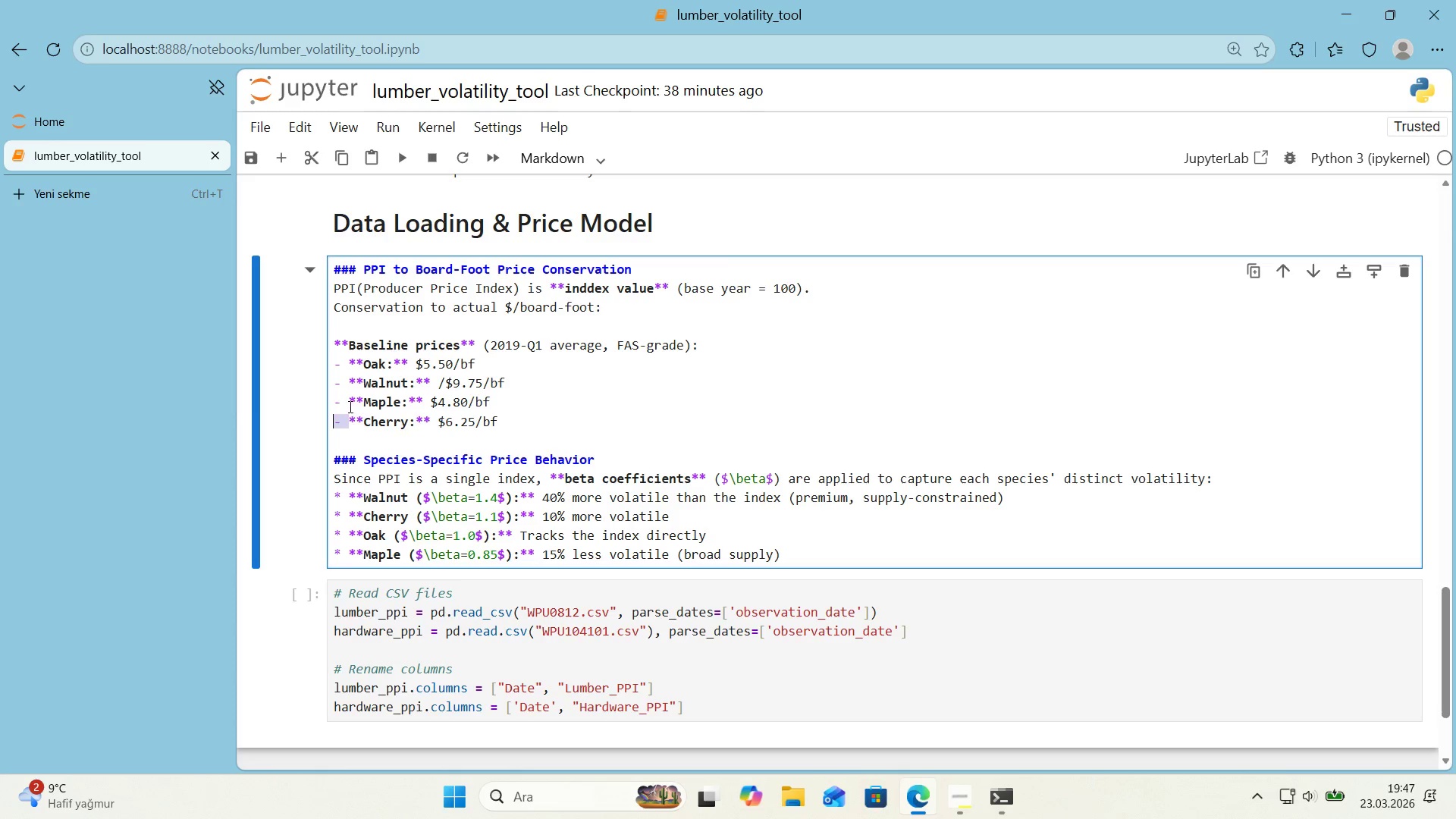 
key(Backspace)
 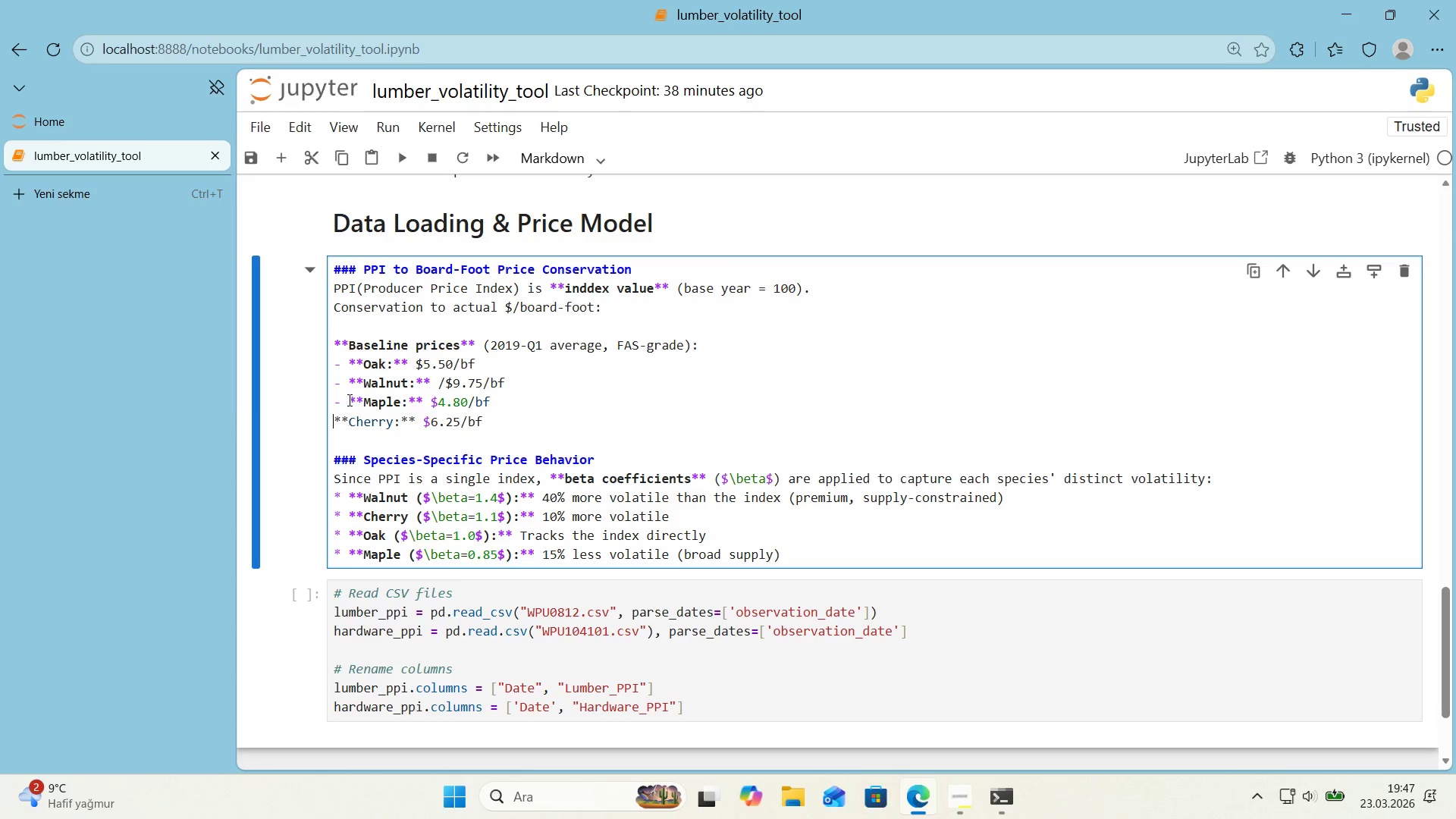 
left_click_drag(start_coordinate=[349, 400], to_coordinate=[333, 402])
 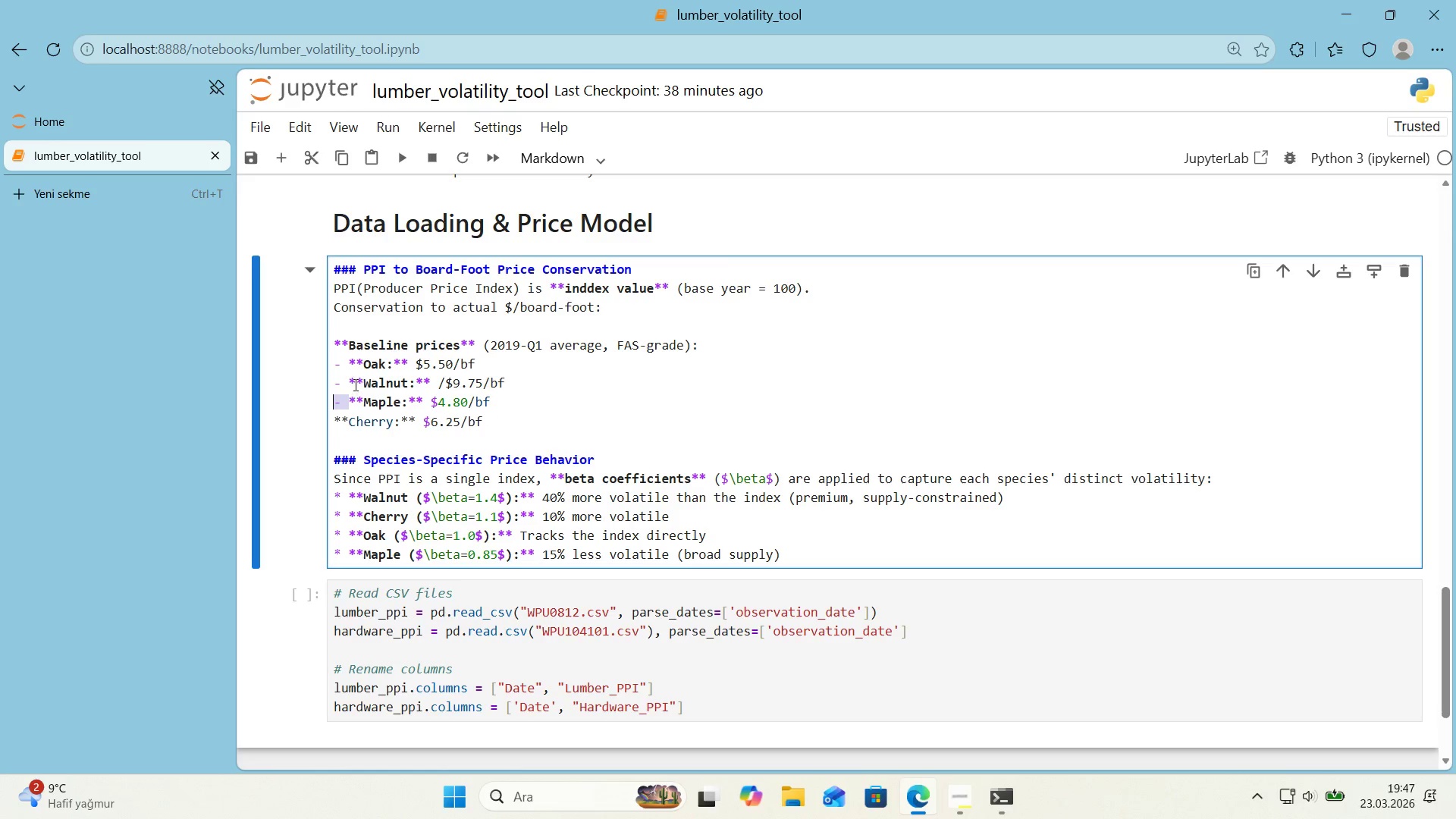 
key(Backspace)
 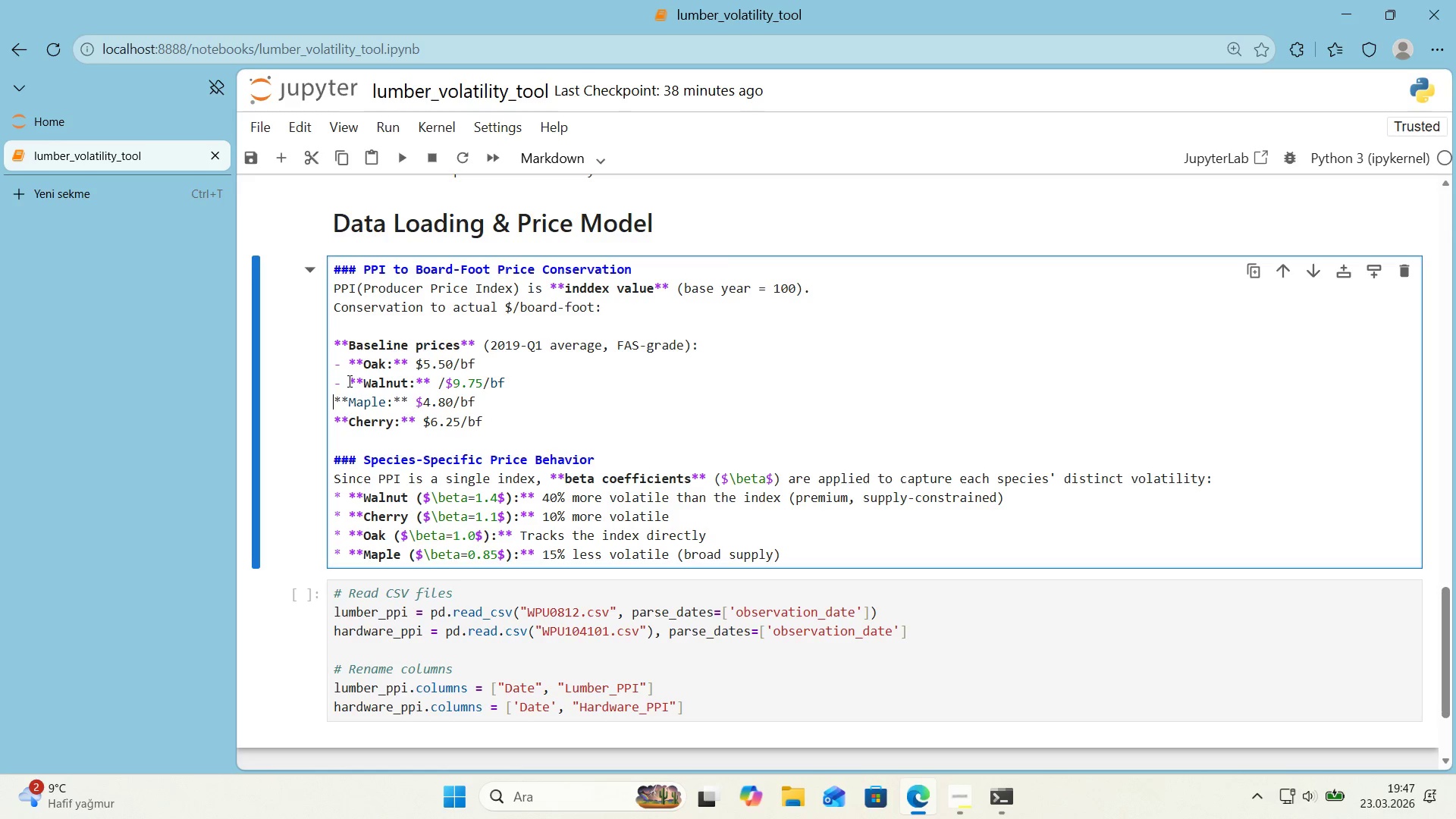 
left_click_drag(start_coordinate=[348, 381], to_coordinate=[332, 382])
 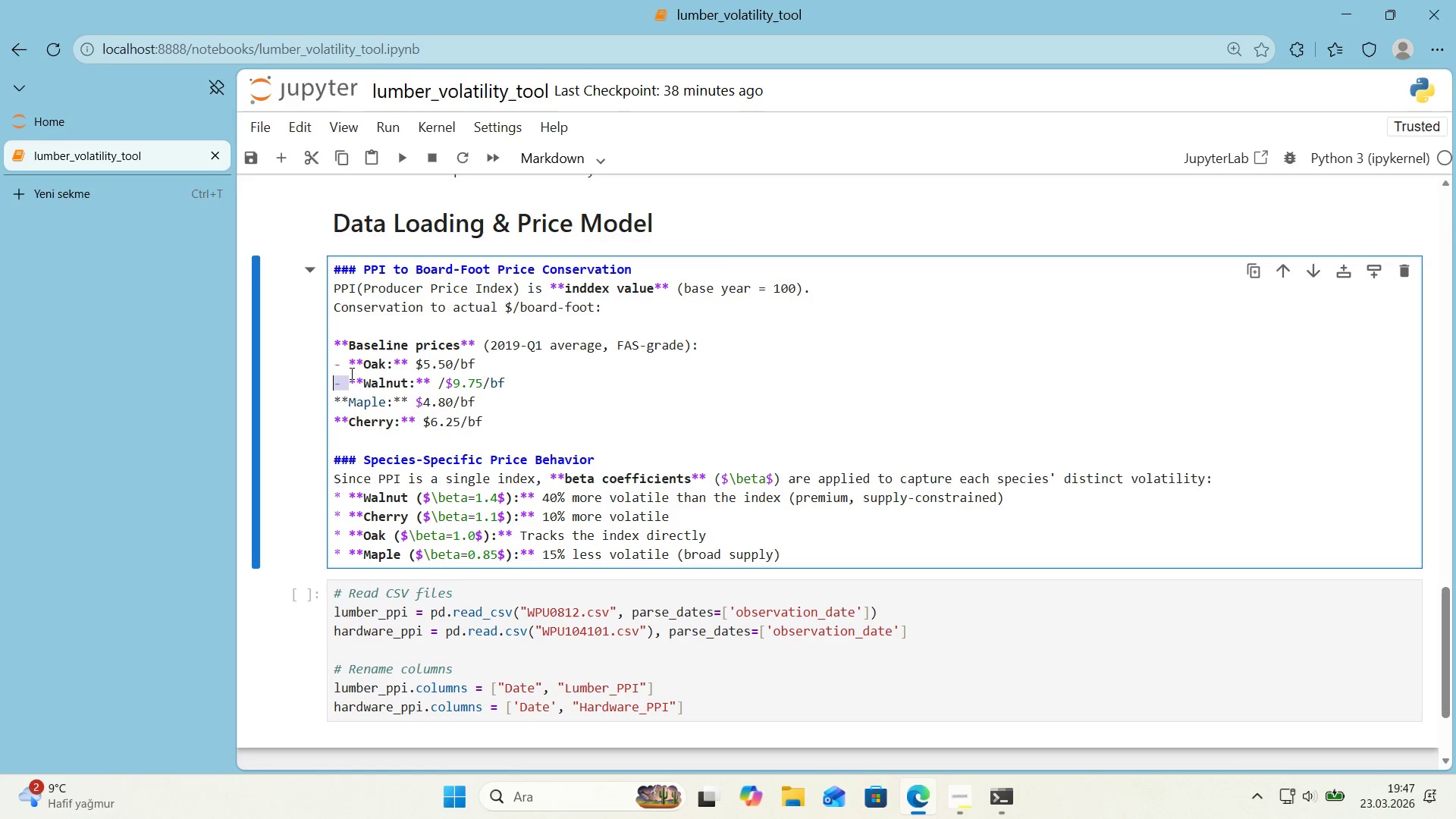 
key(Backspace)
 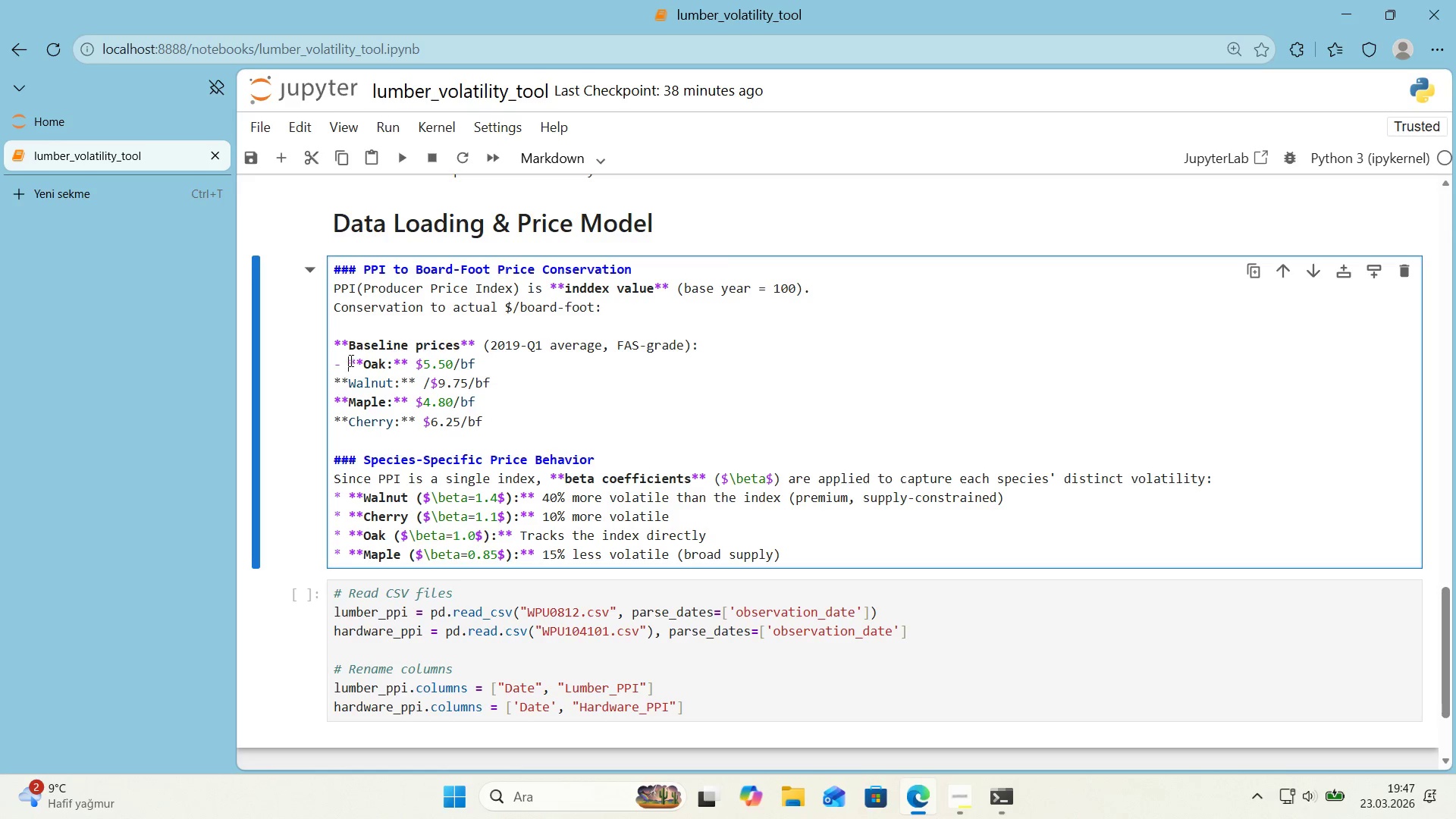 
left_click_drag(start_coordinate=[350, 360], to_coordinate=[336, 362])
 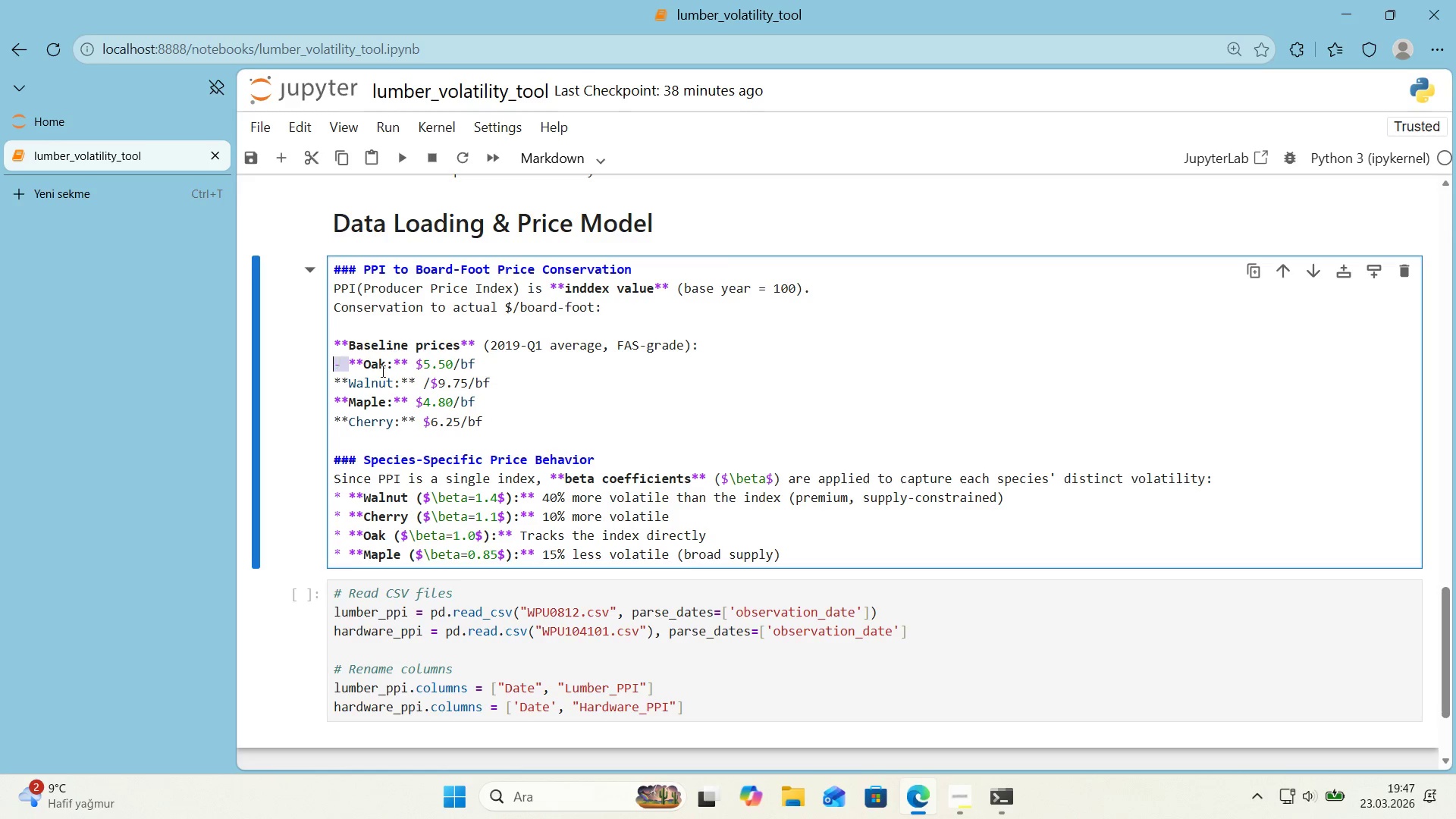 
key(Backspace)
 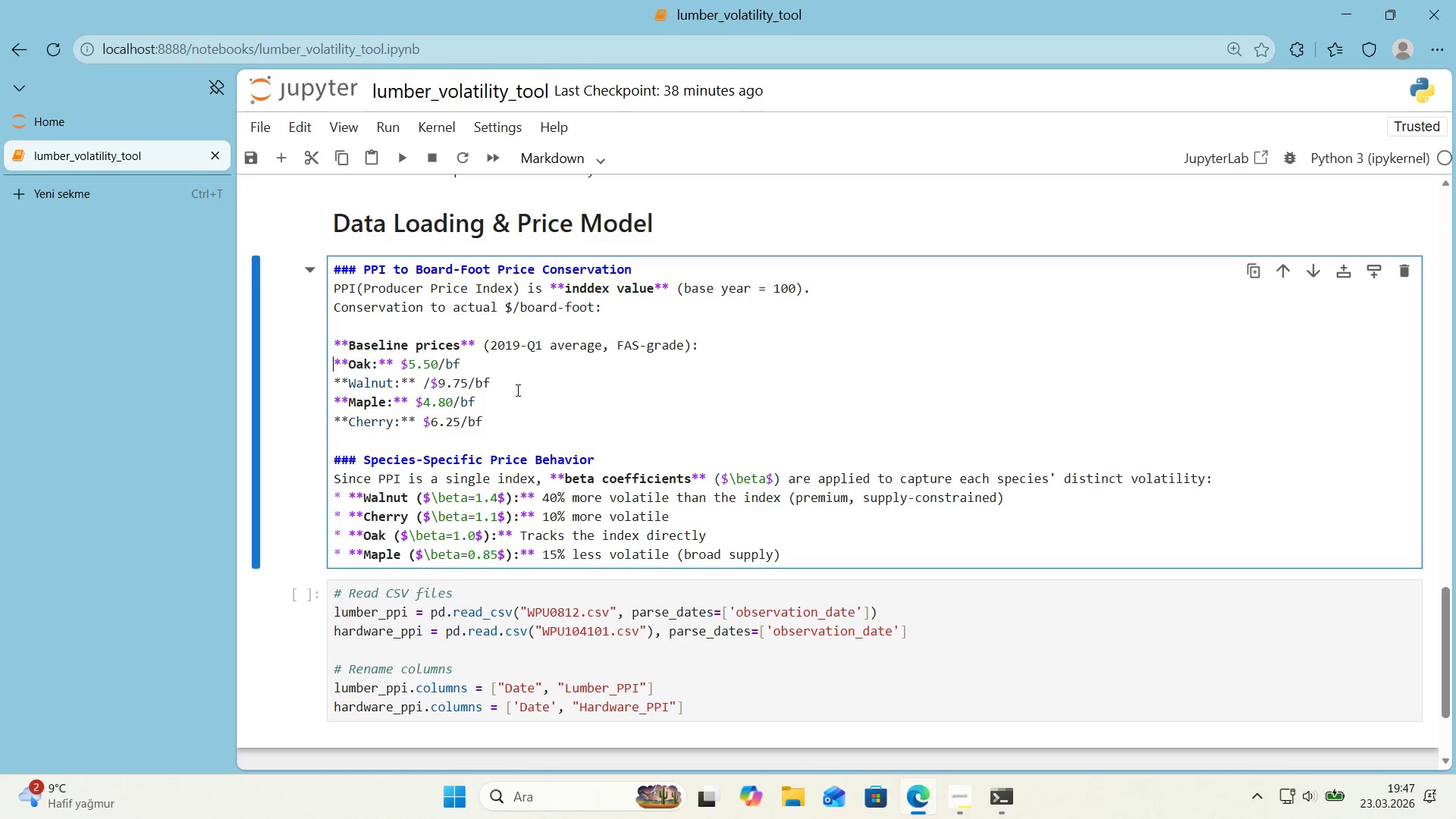 
key(Backspace)
 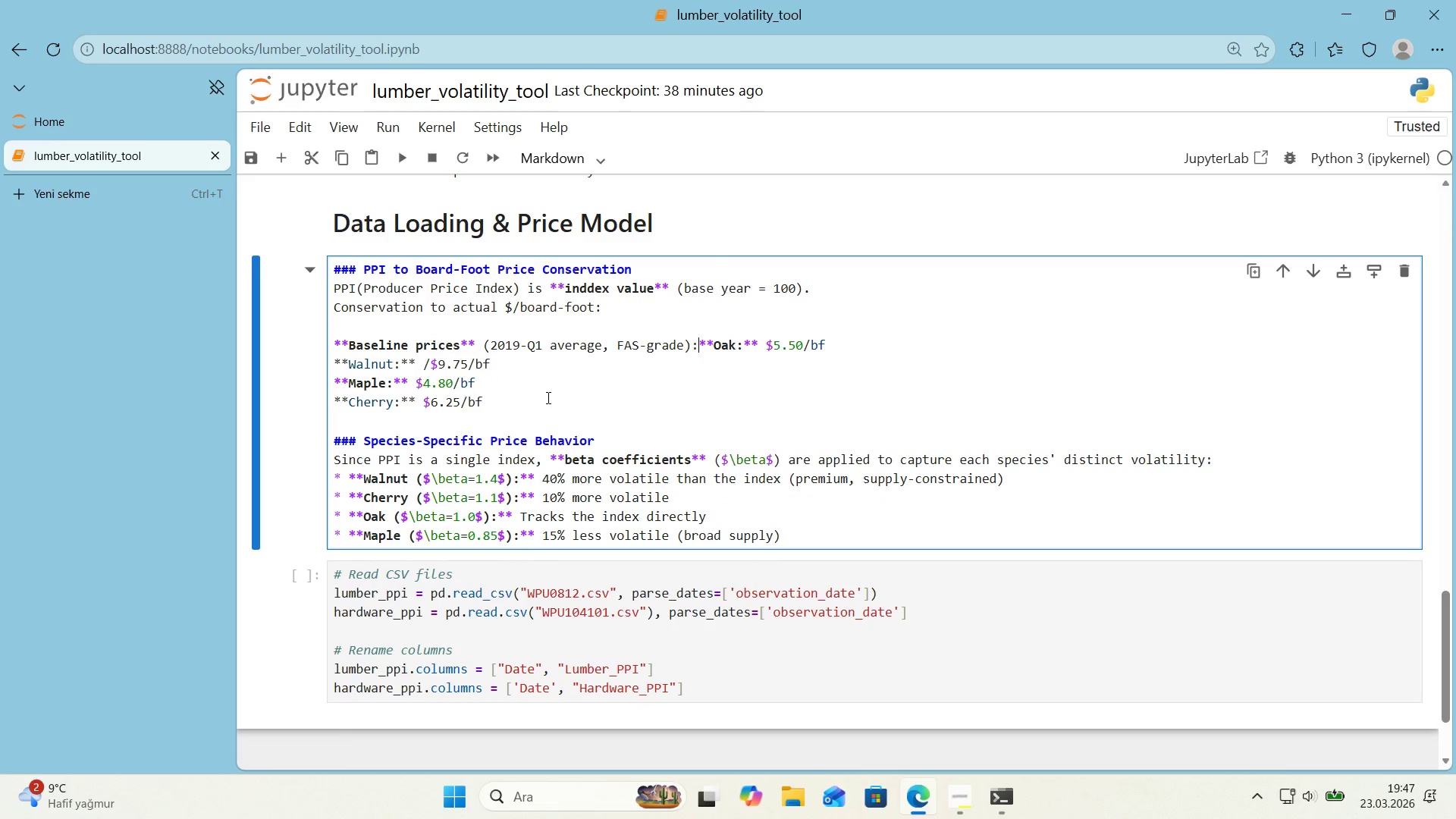 
key(Enter)
 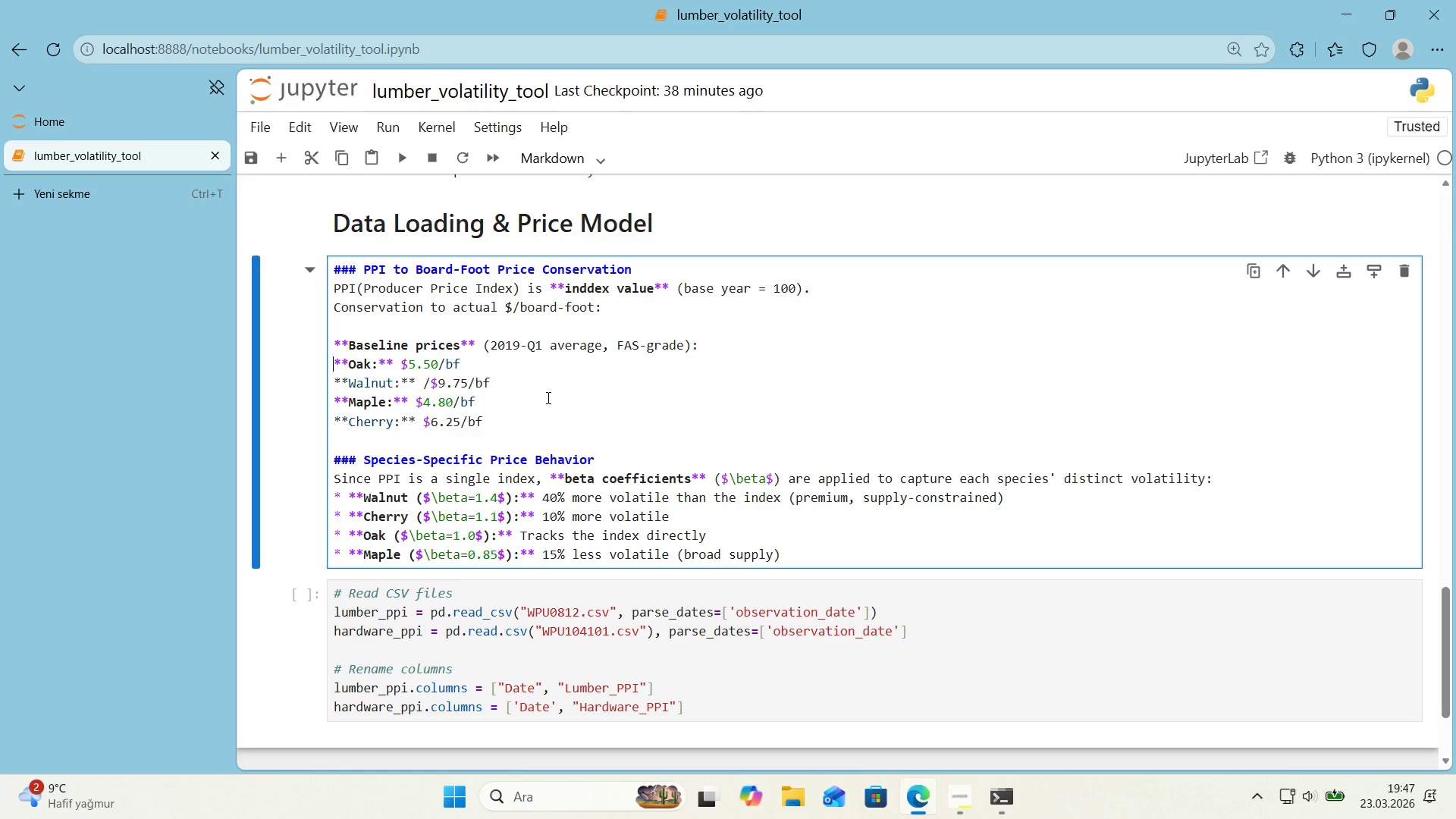 
key(NumpadMultiply)
 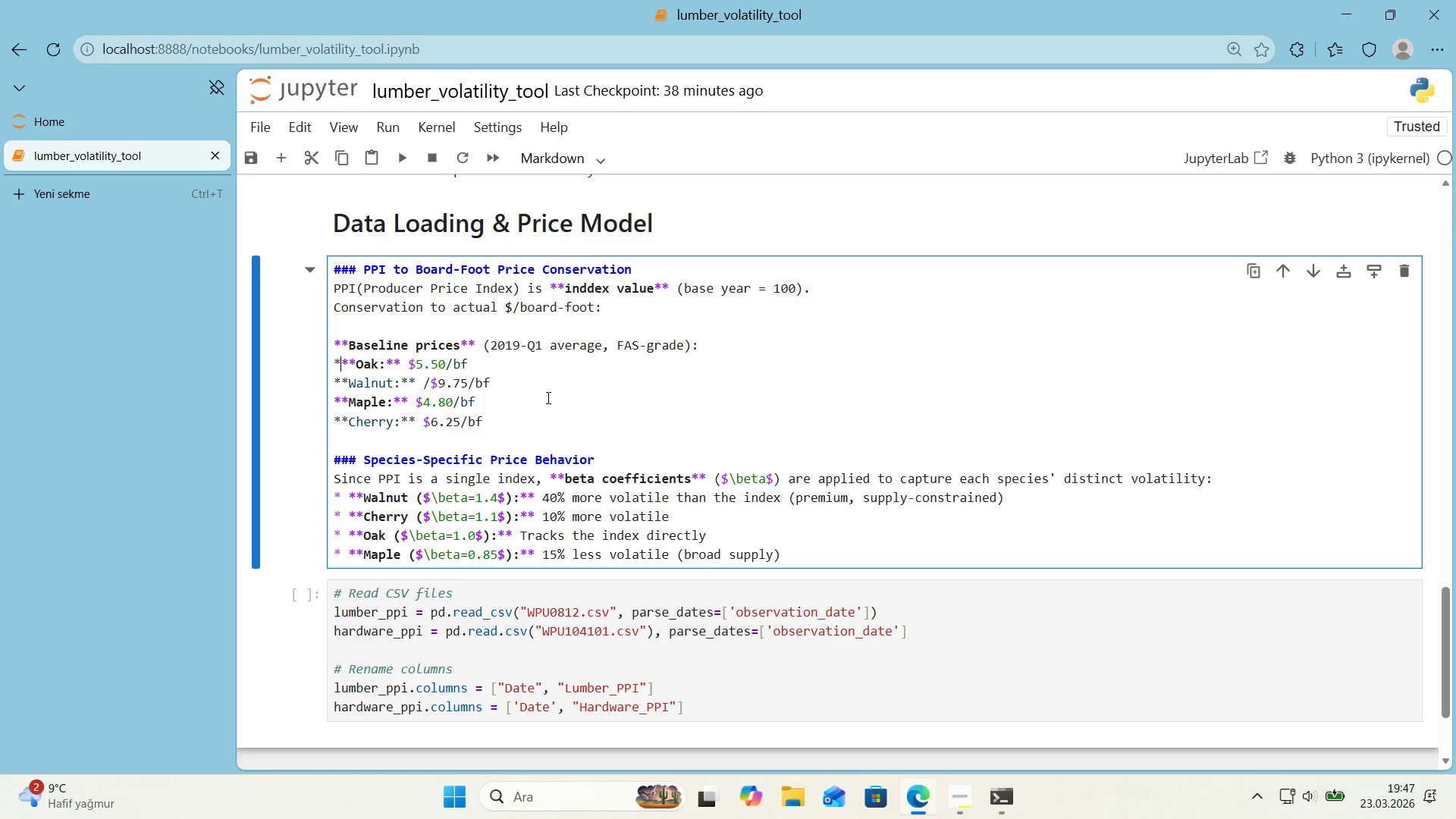 
key(Space)
 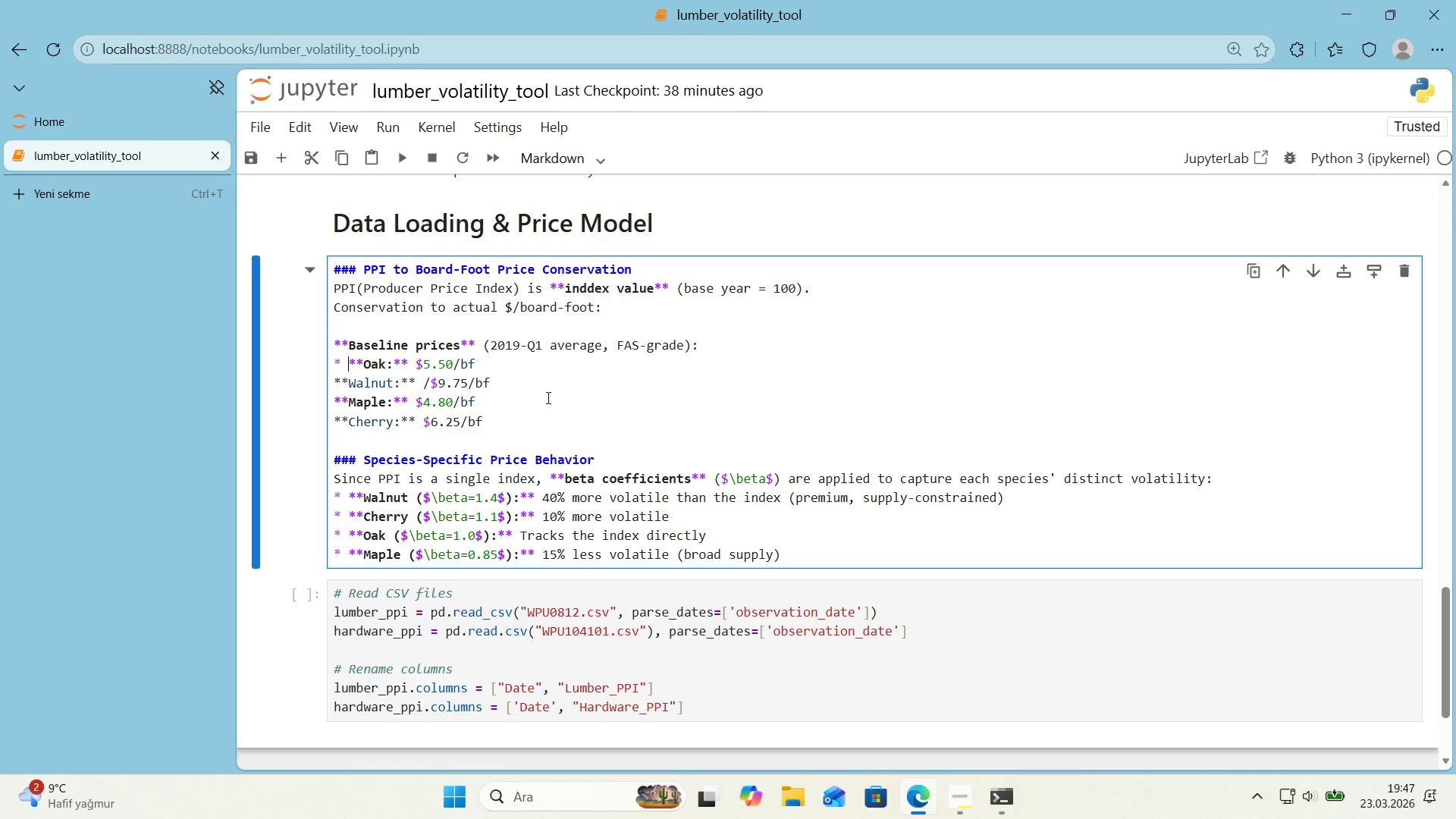 
key(ArrowDown)
 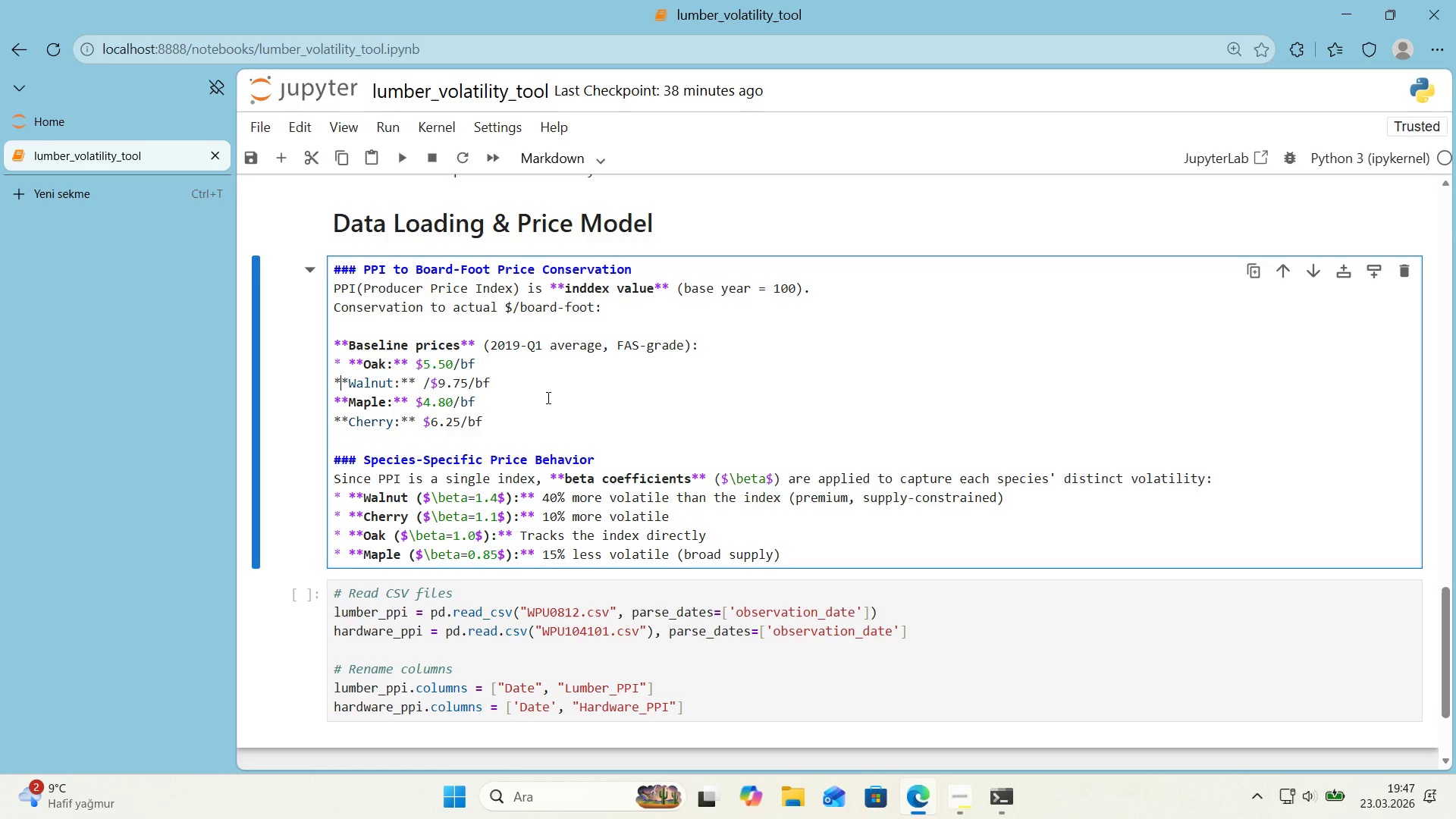 
key(ArrowLeft)
 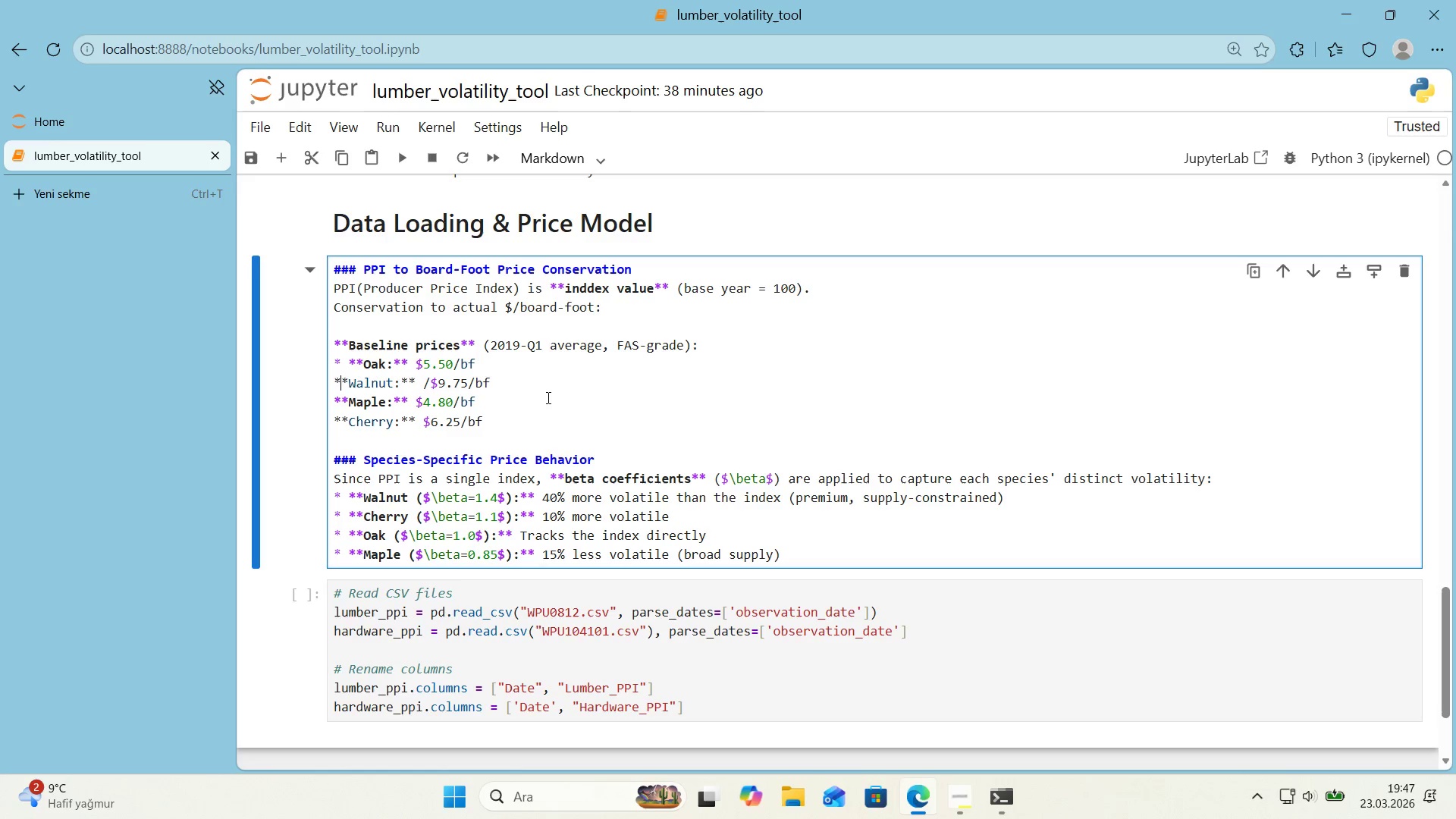 
key(ArrowLeft)
 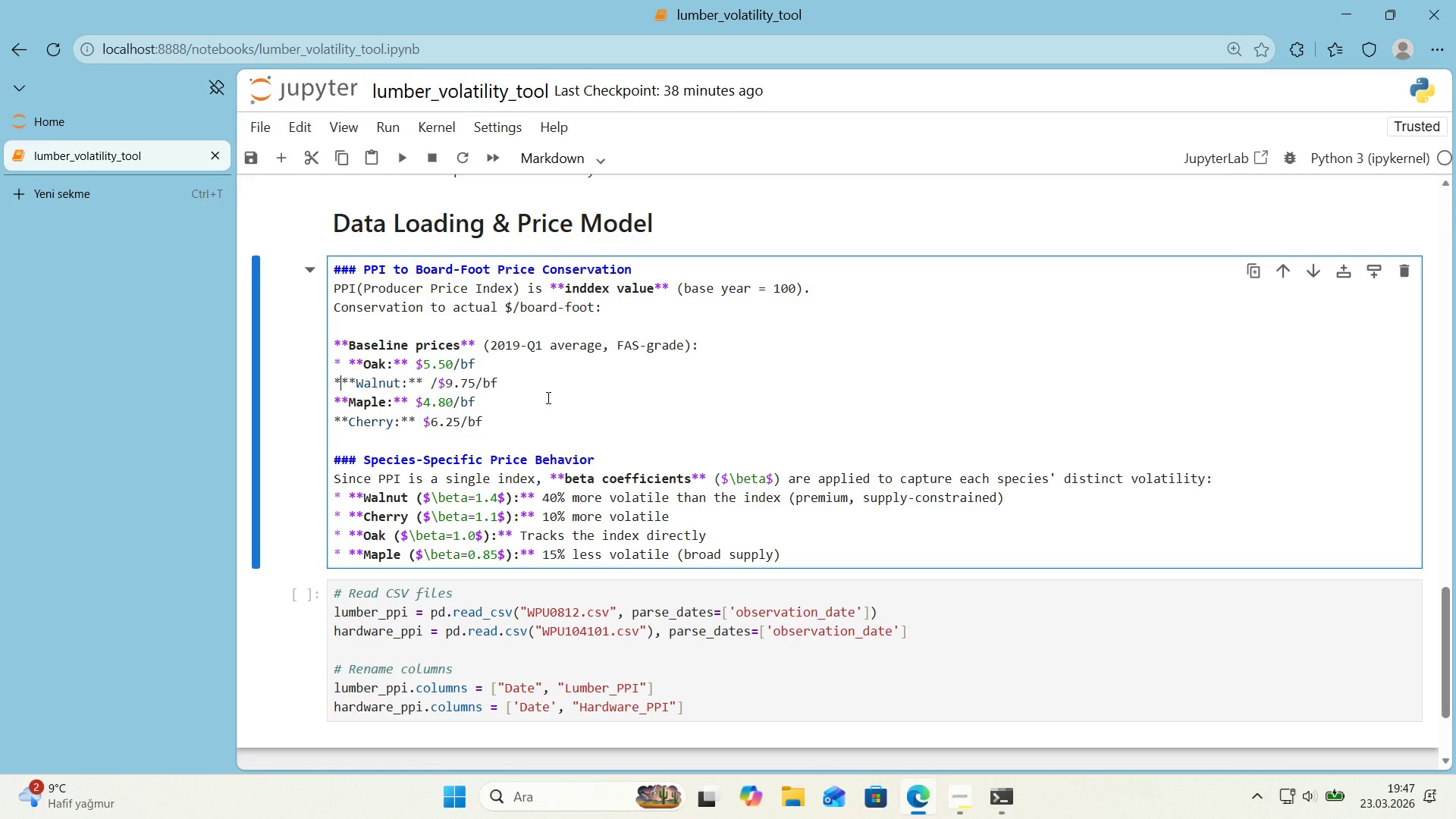 
key(NumpadMultiply)
 